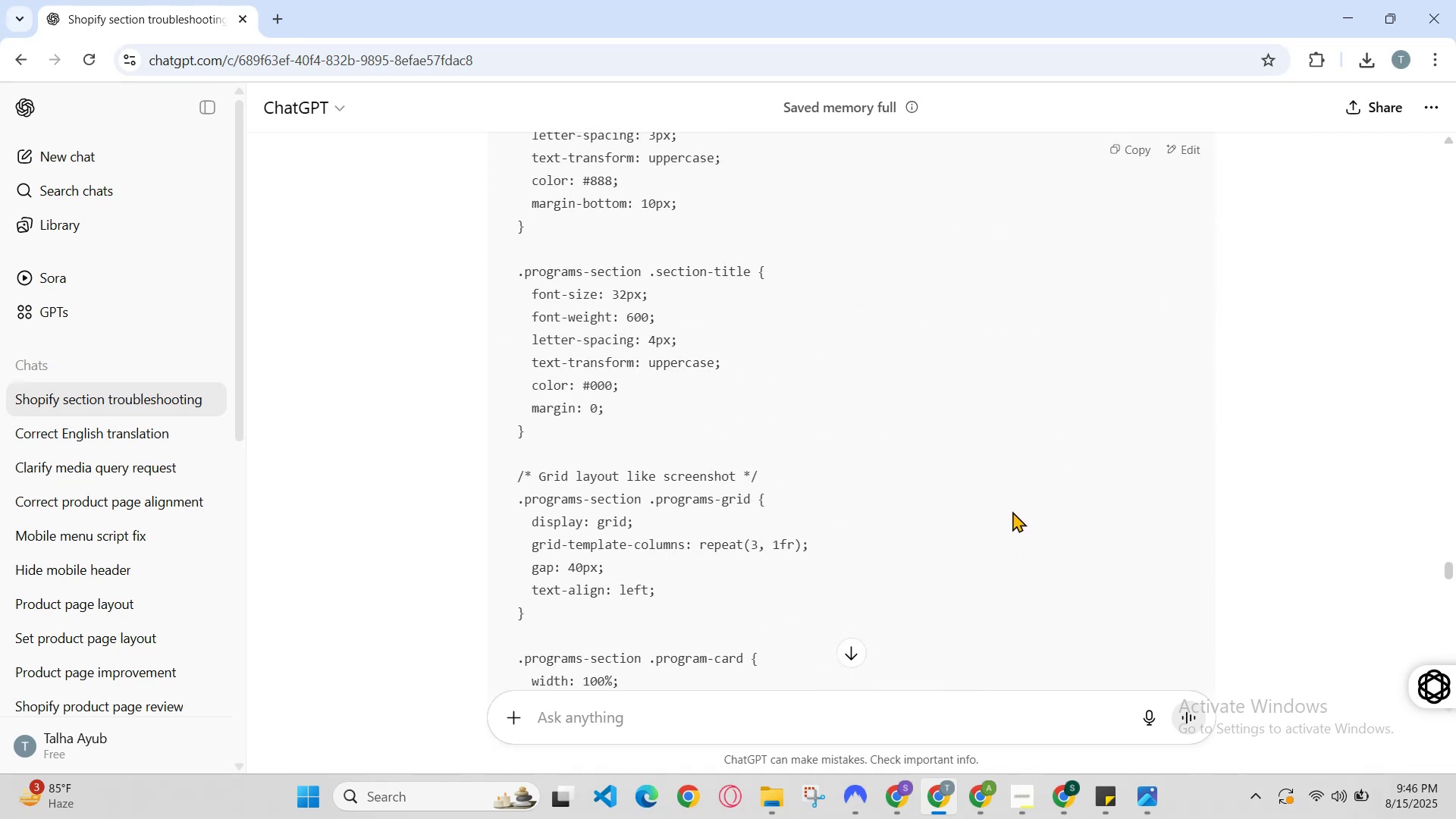 
scroll: coordinate [1024, 479], scroll_direction: up, amount: 7.0
 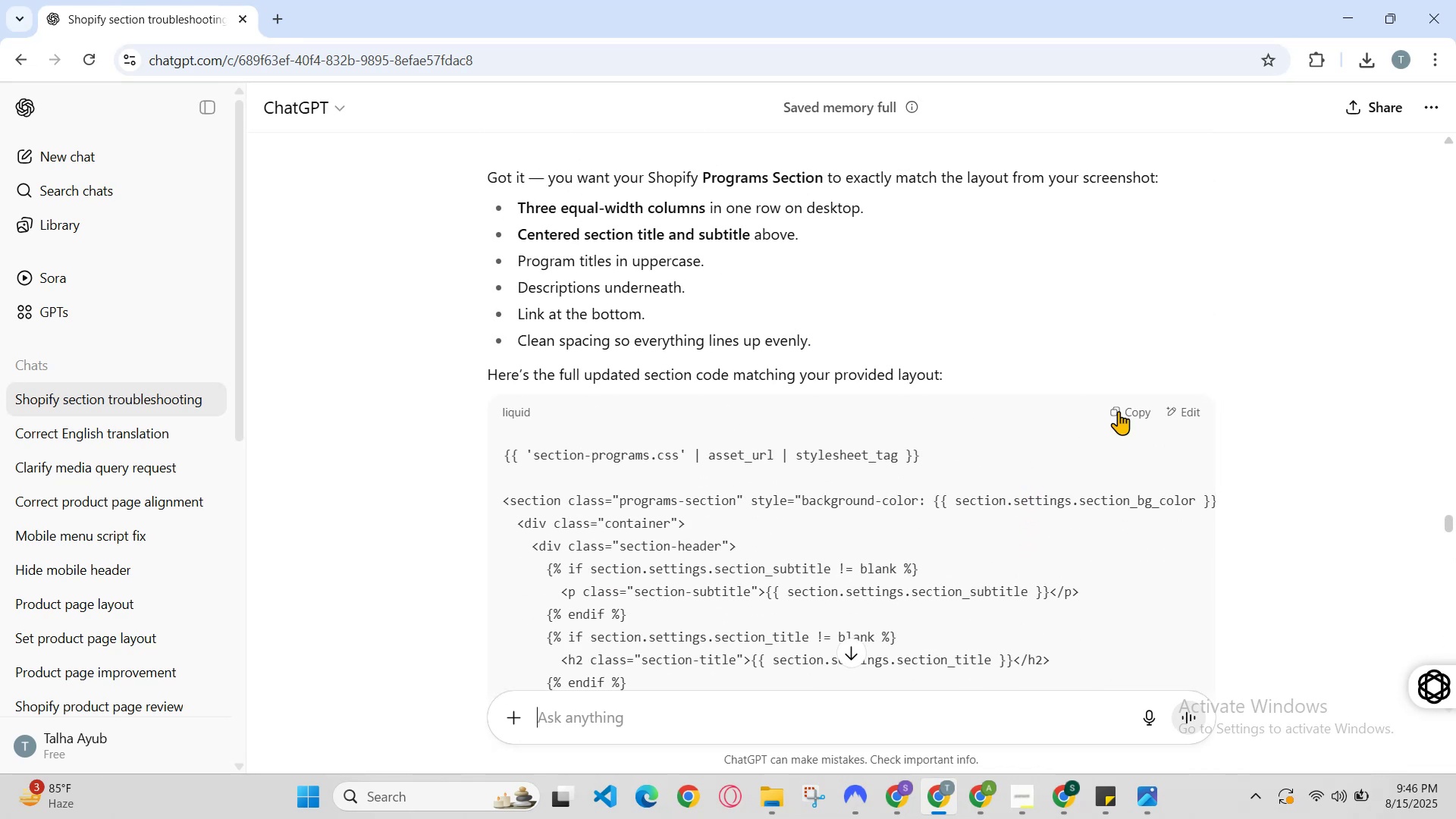 
left_click([1123, 410])
 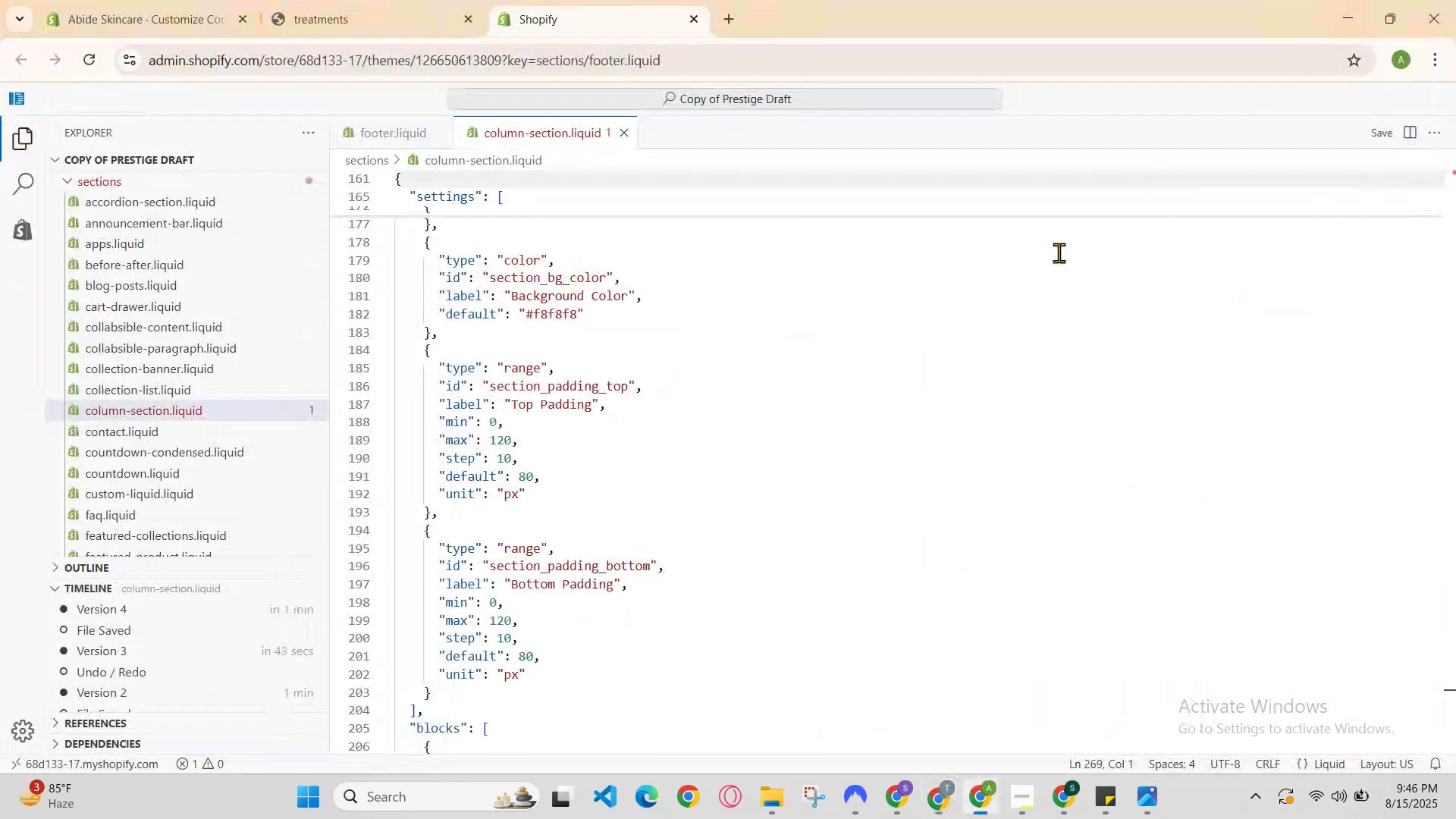 
left_click([829, 487])
 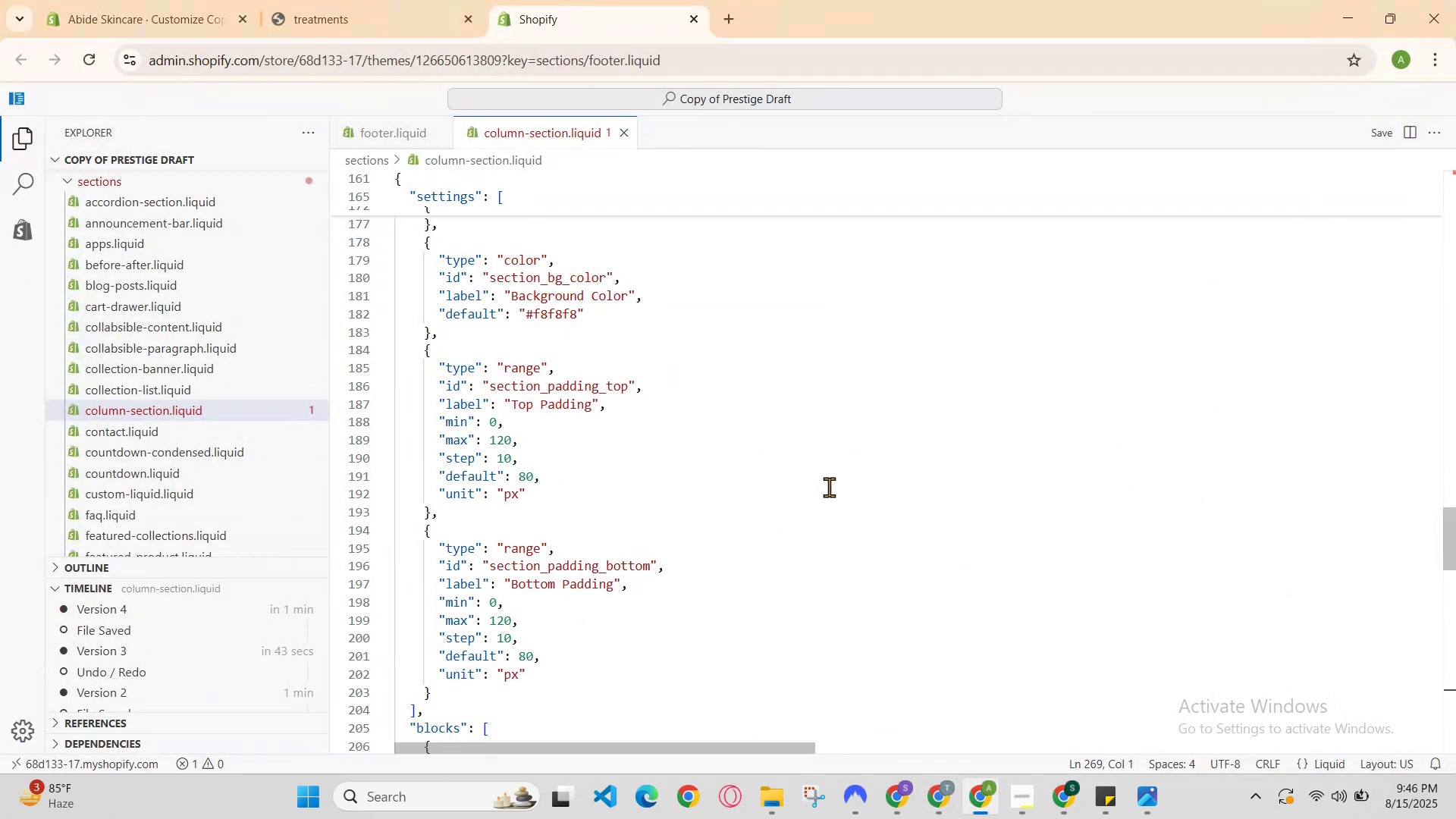 
key(Control+A)
 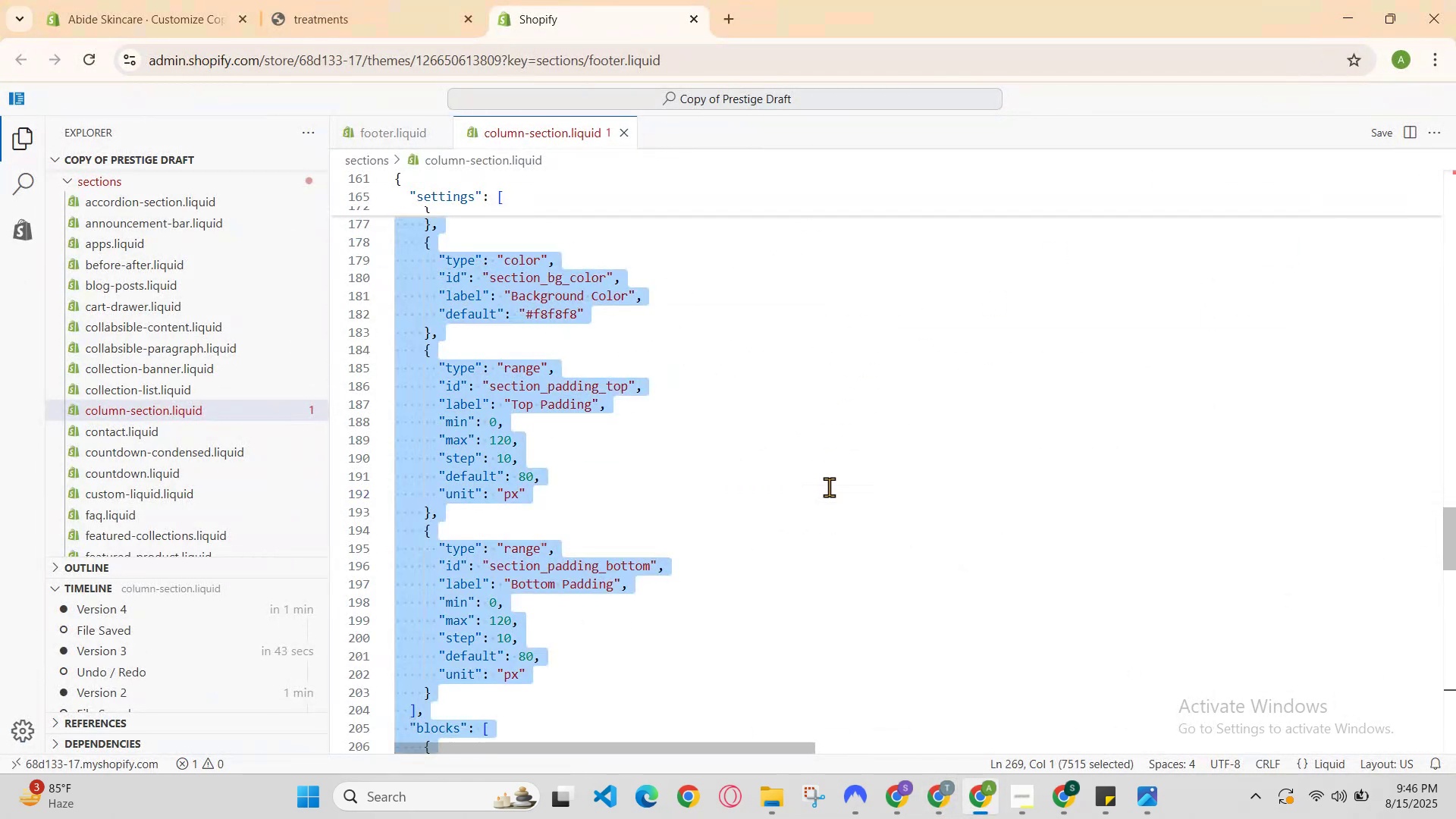 
key(Control+V)
 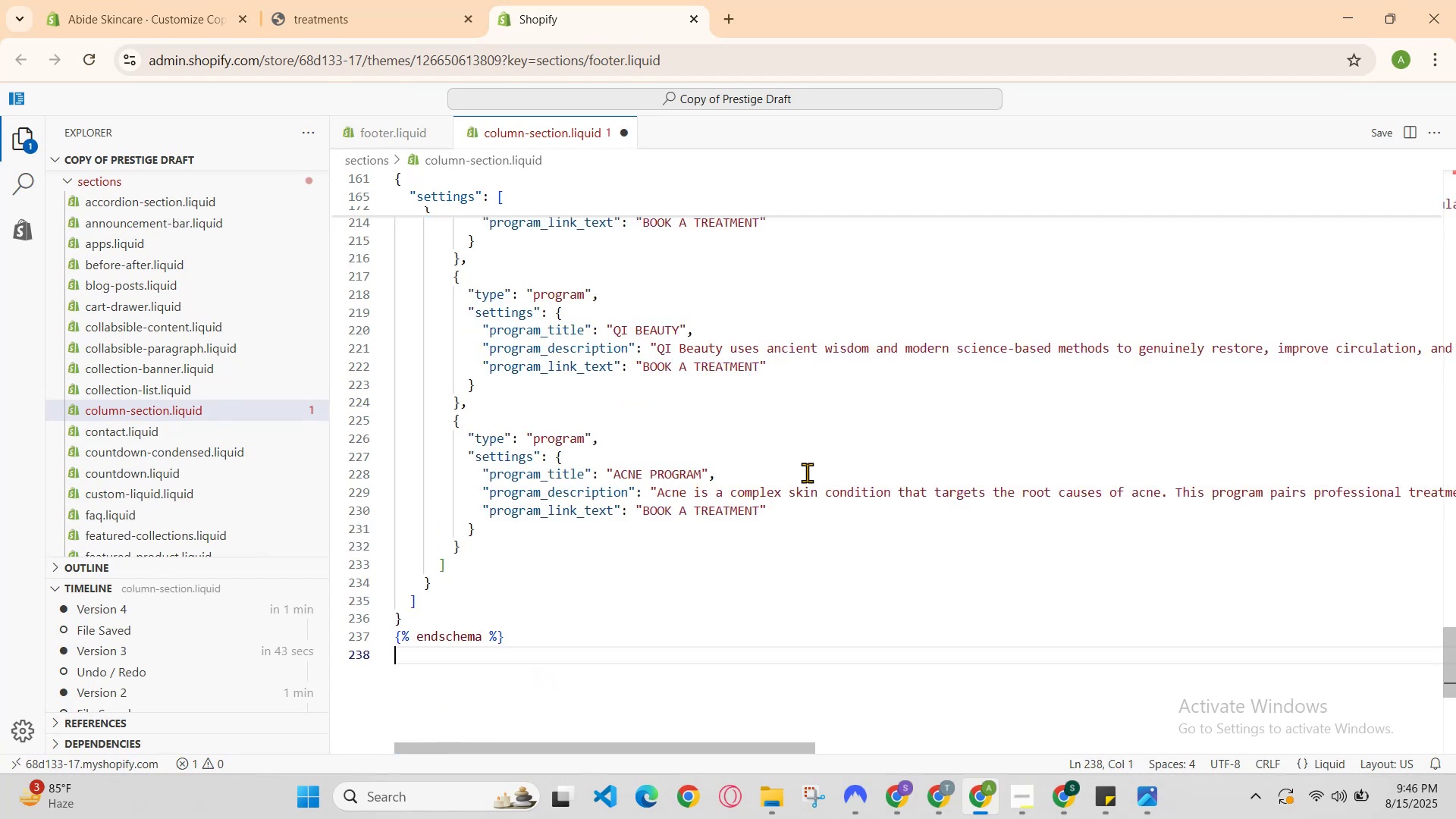 
hold_key(key=ControlLeft, duration=0.76)
 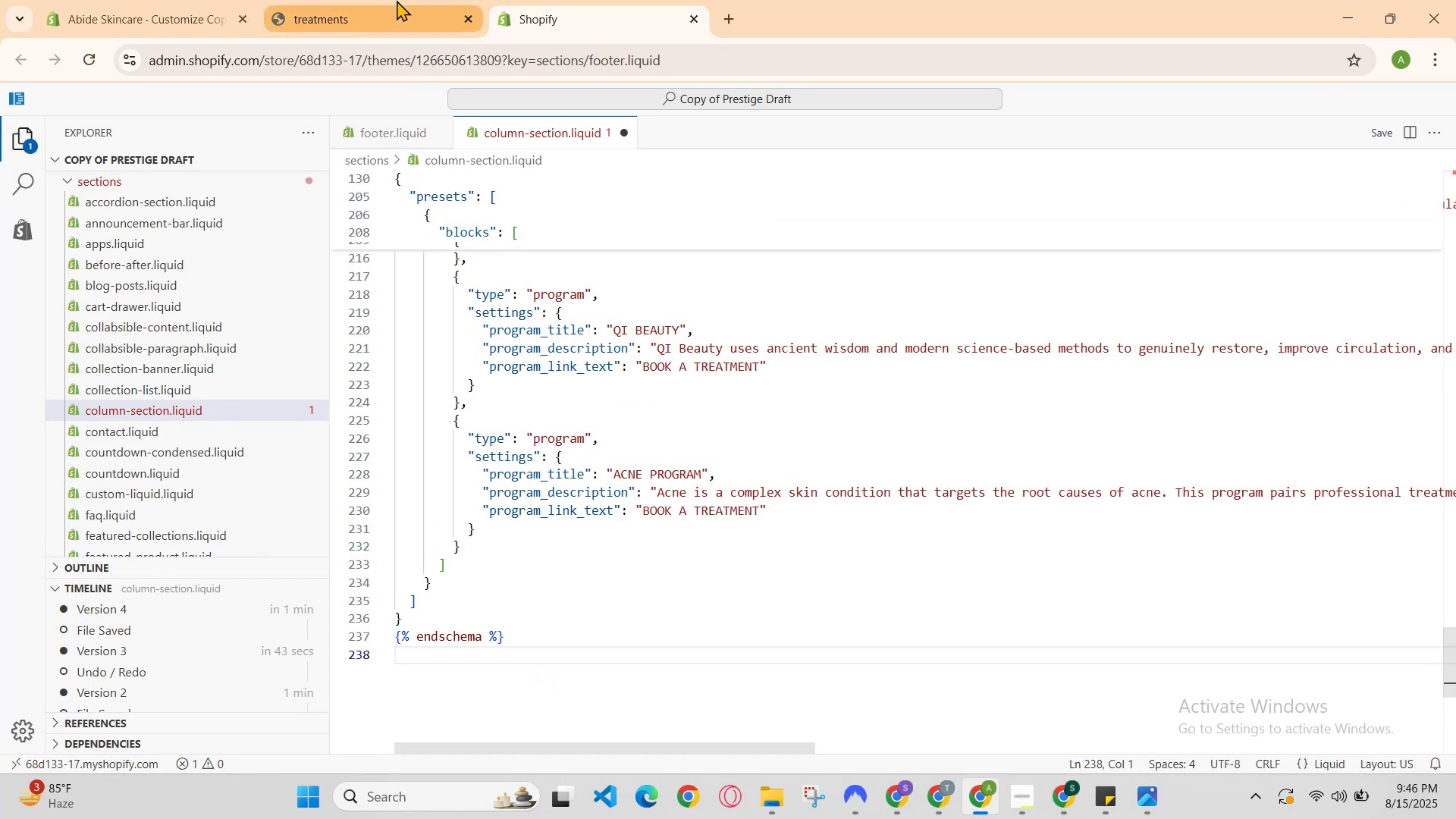 
hold_key(key=S, duration=0.42)
 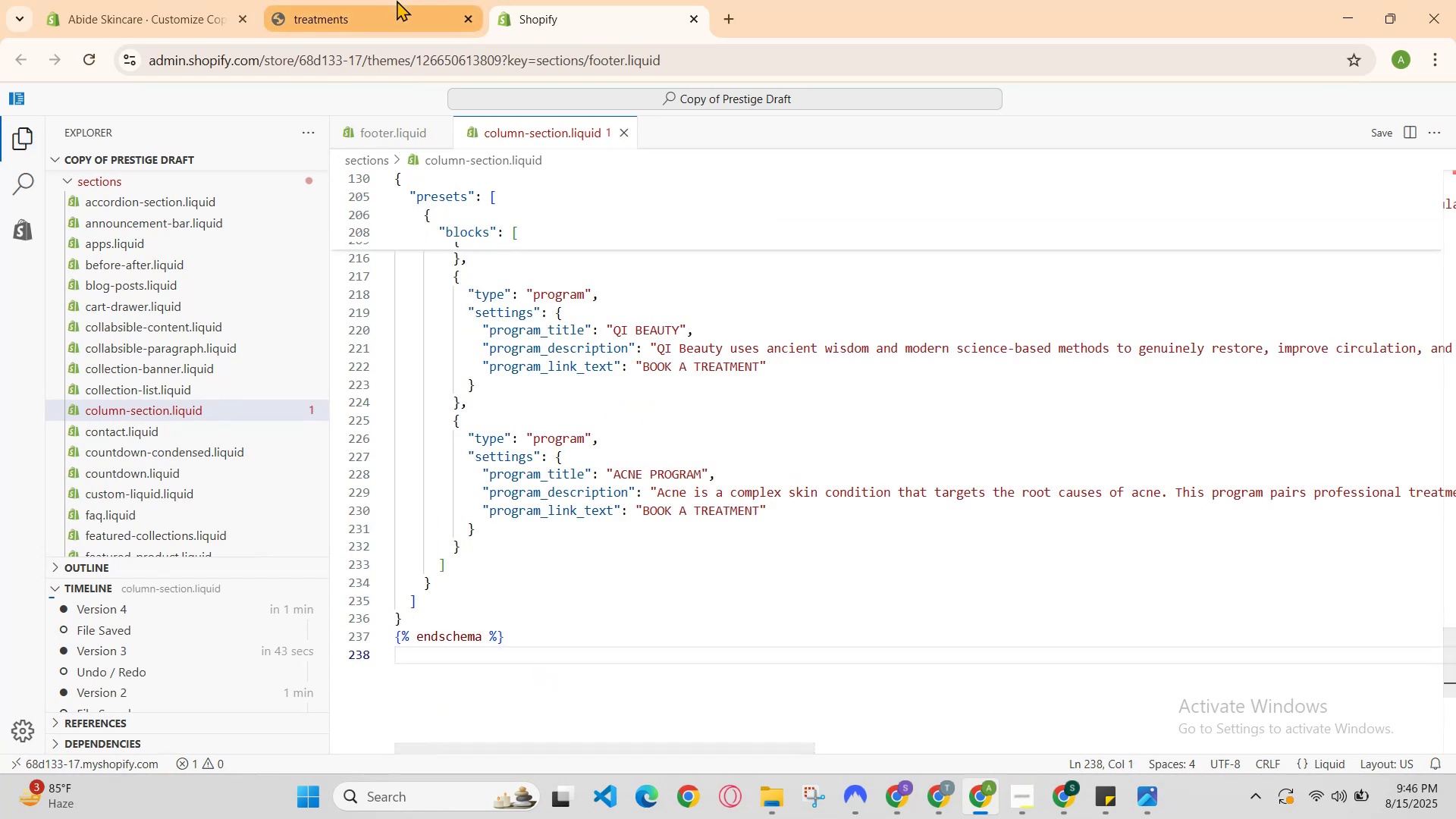 
left_click([397, 0])
 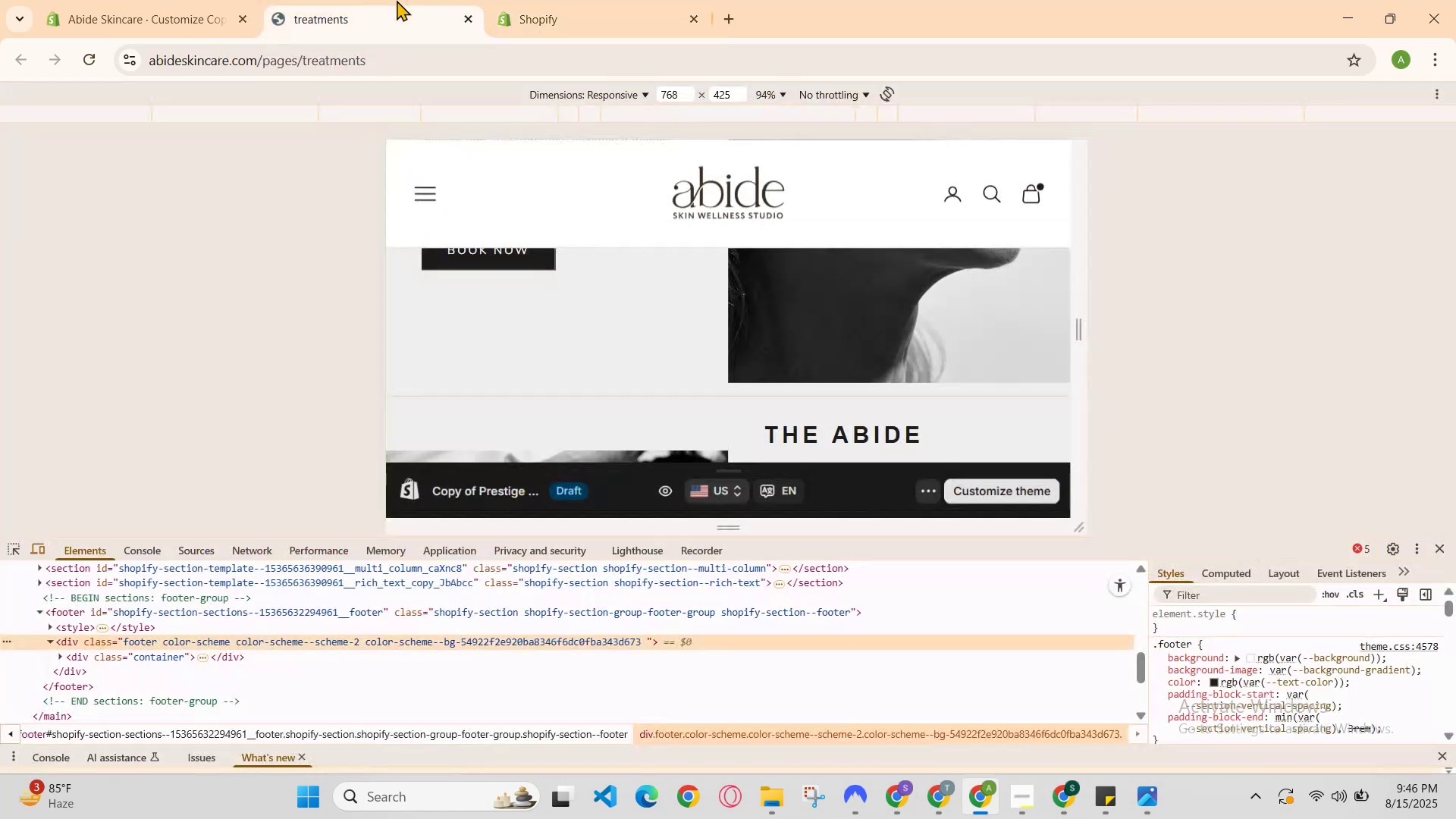 
hold_key(key=ControlLeft, duration=0.47)
 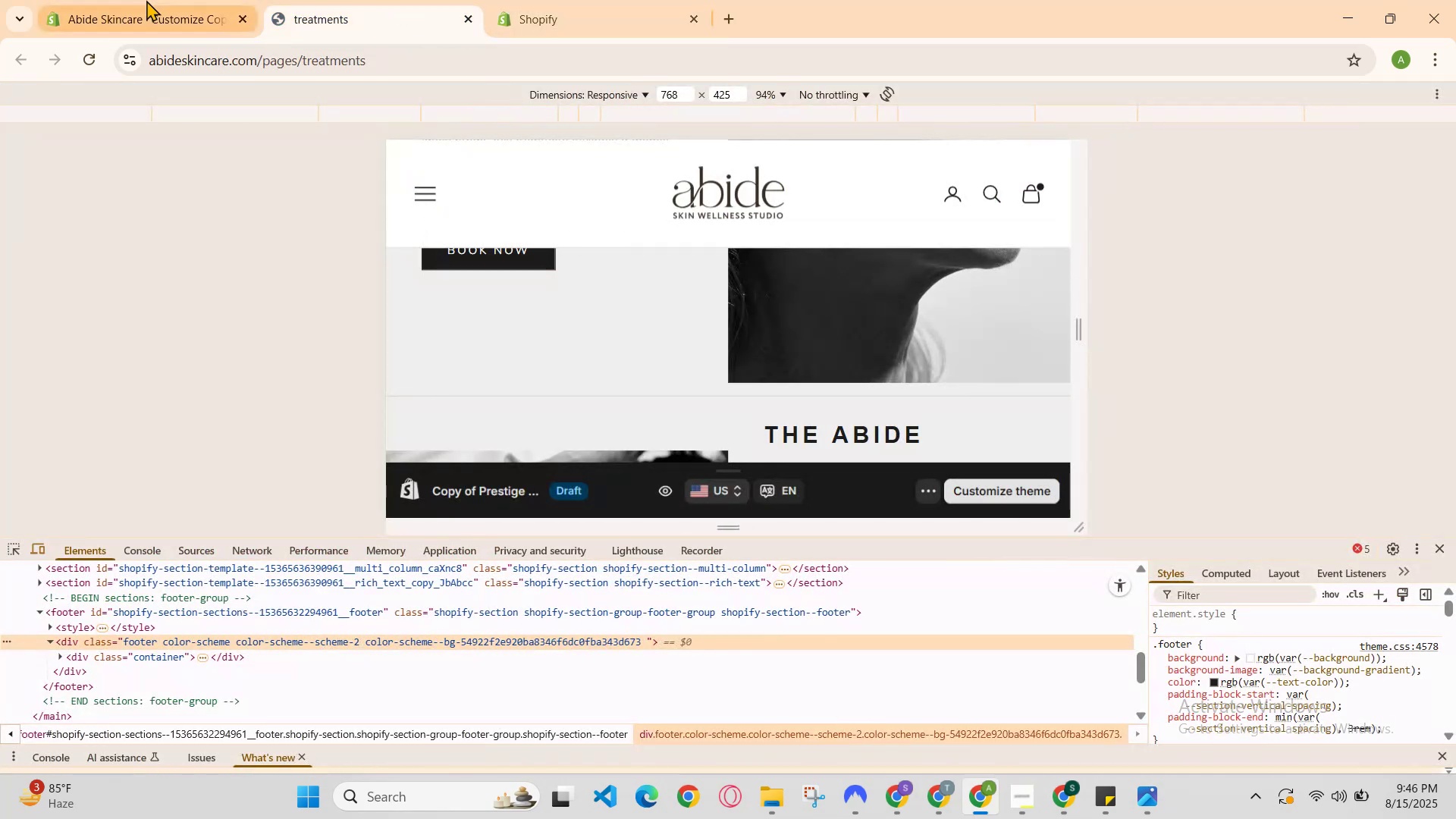 
left_click([139, 0])
 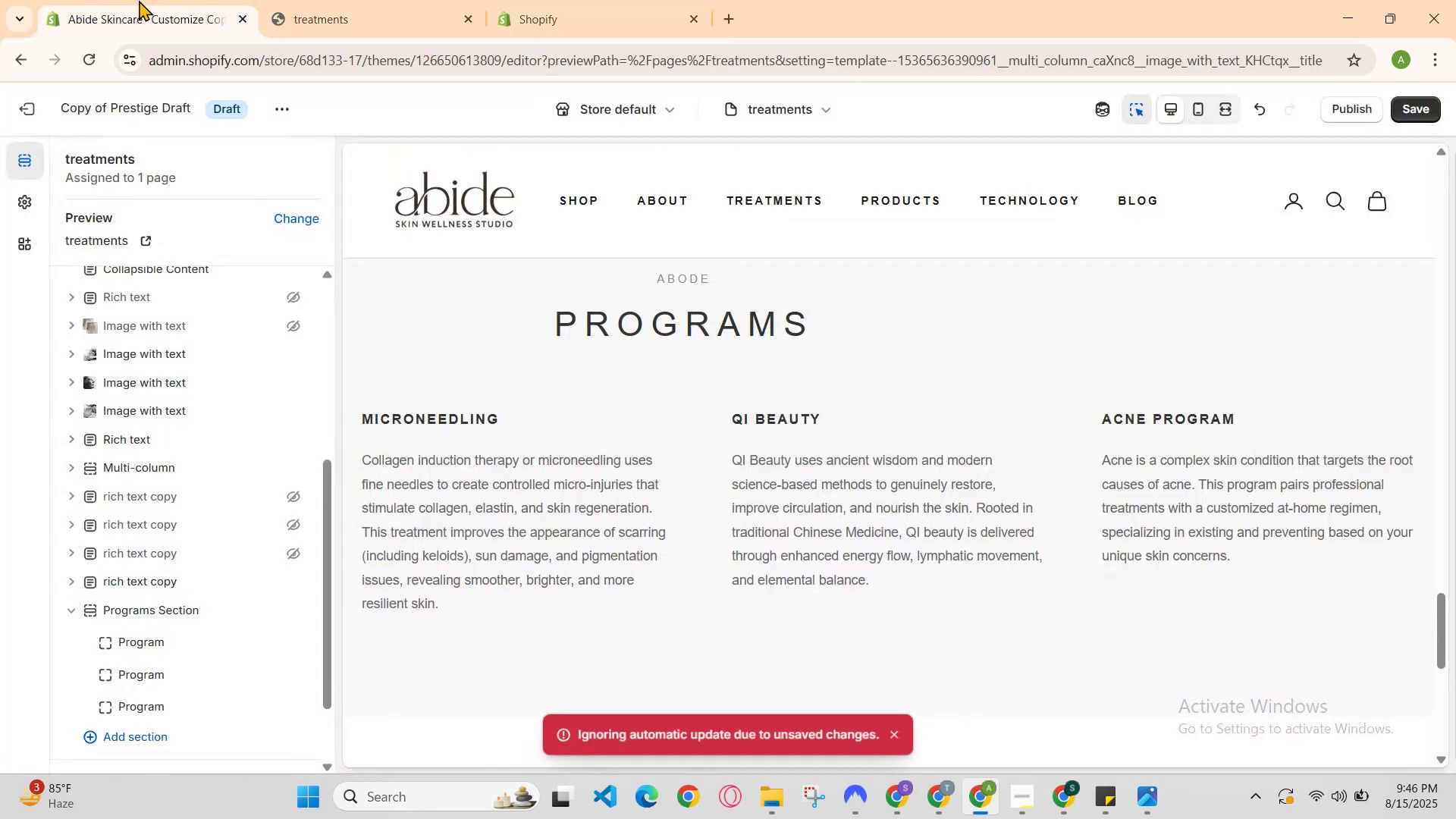 
key(Control+R)
 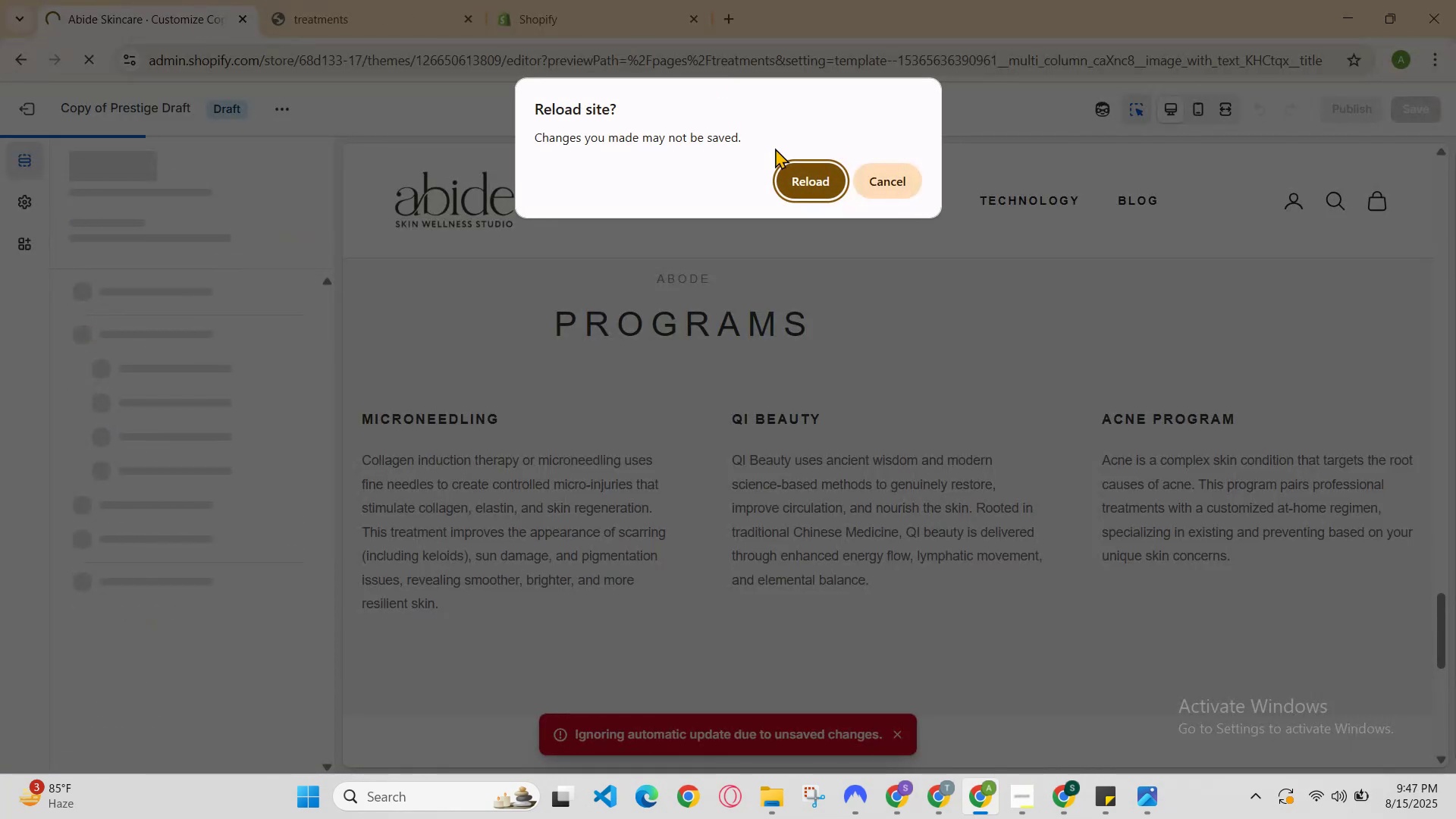 
left_click([801, 184])
 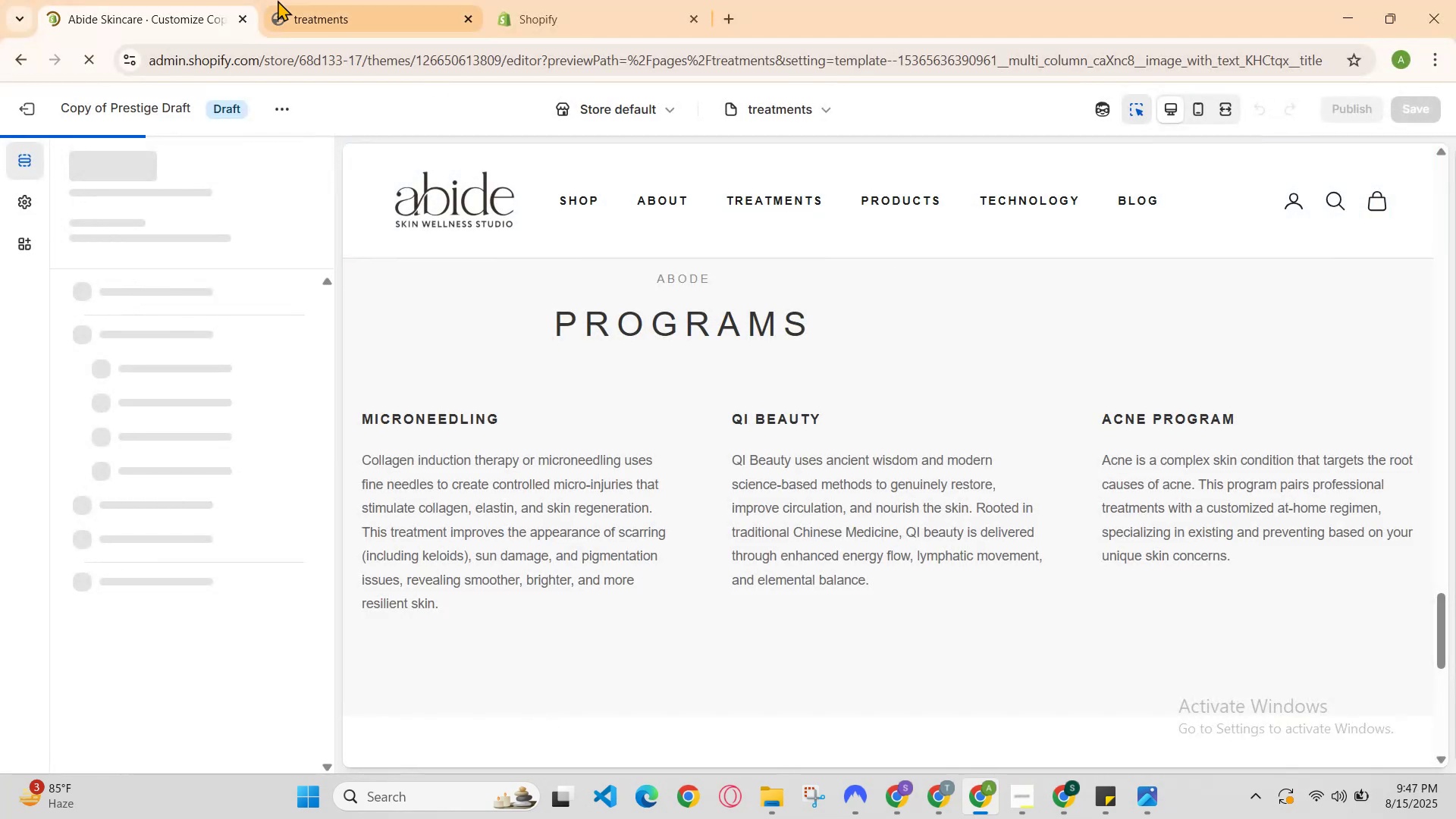 
left_click([373, 0])
 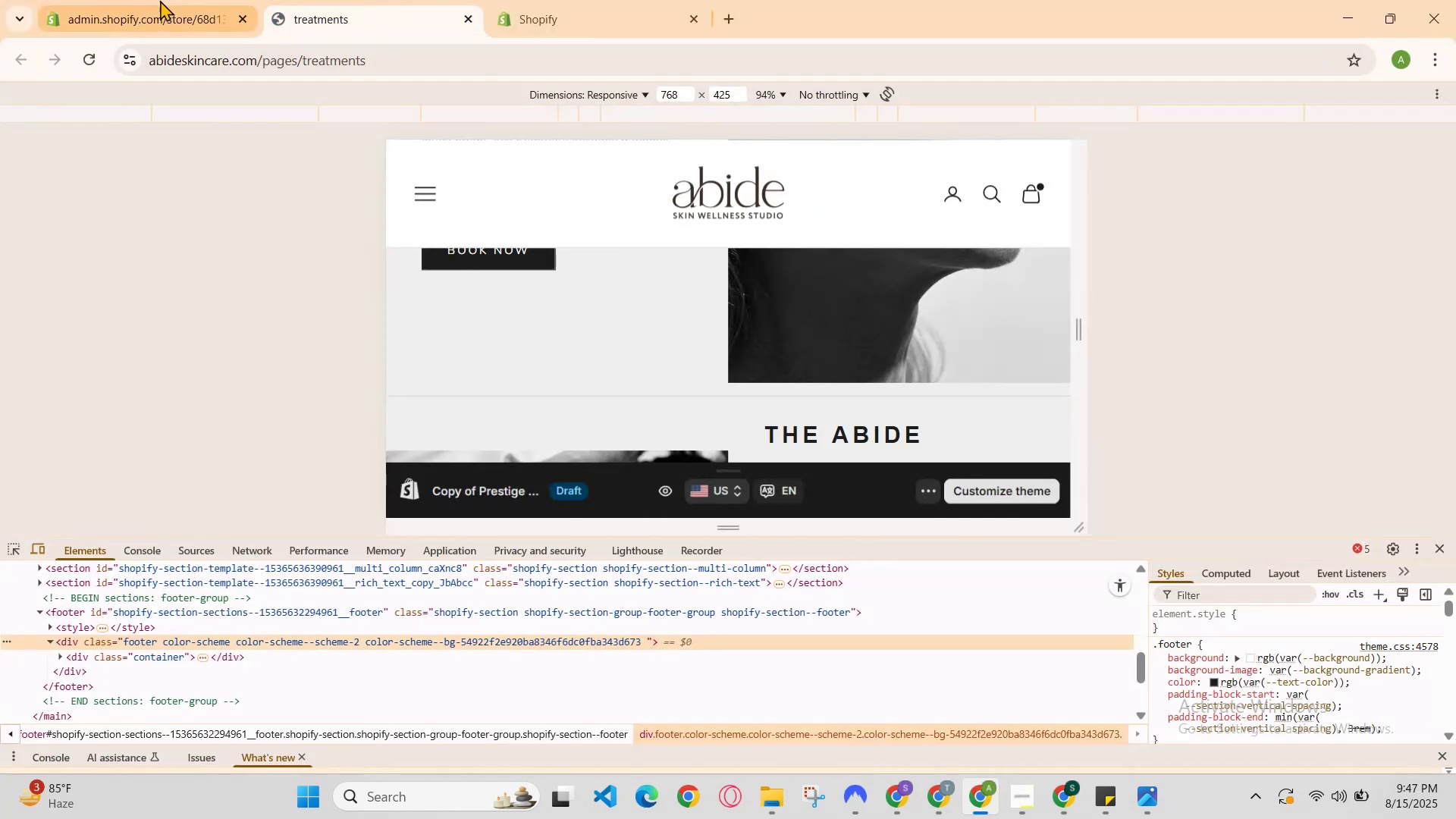 
left_click([123, 0])
 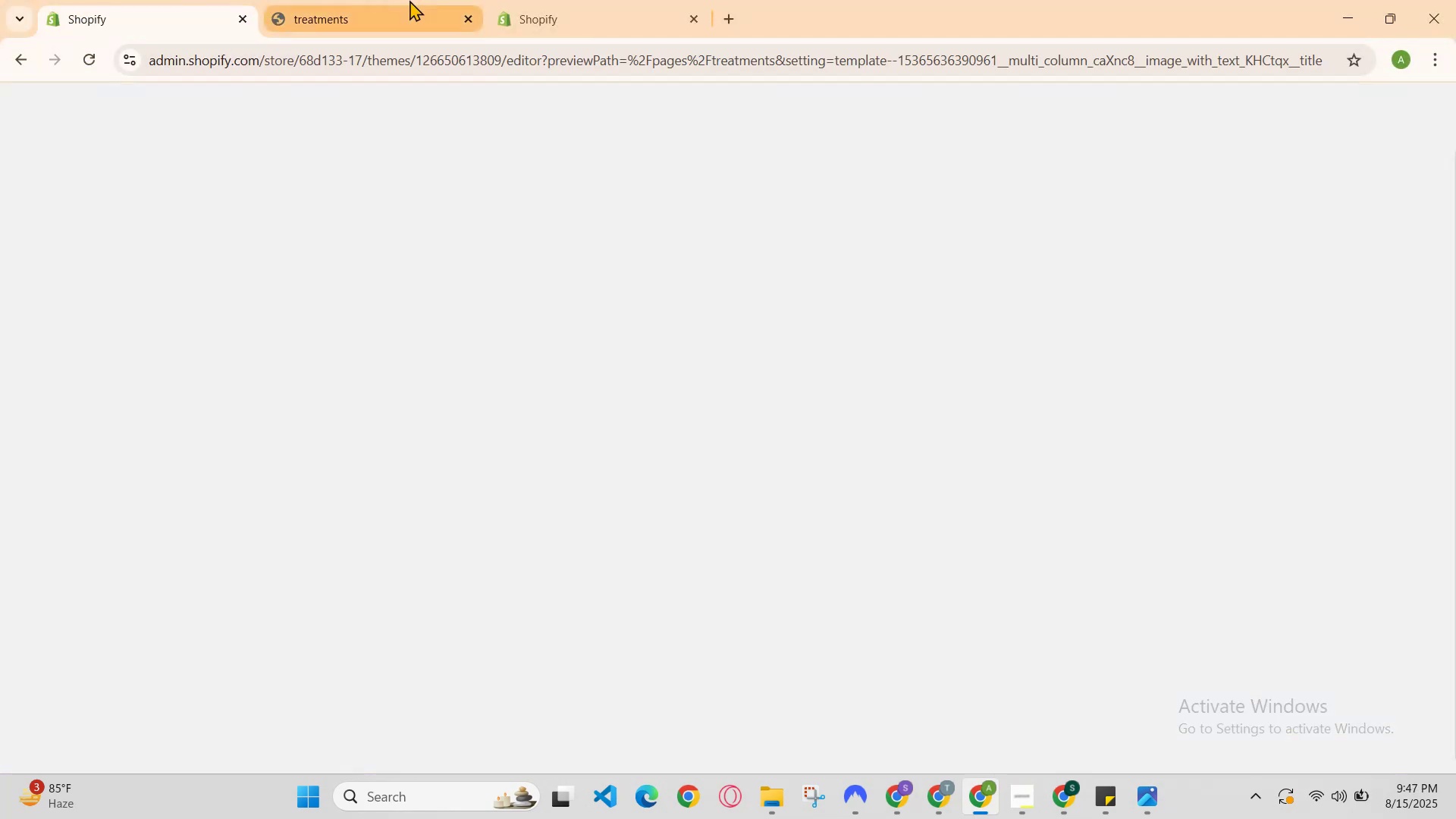 
left_click([410, 0])
 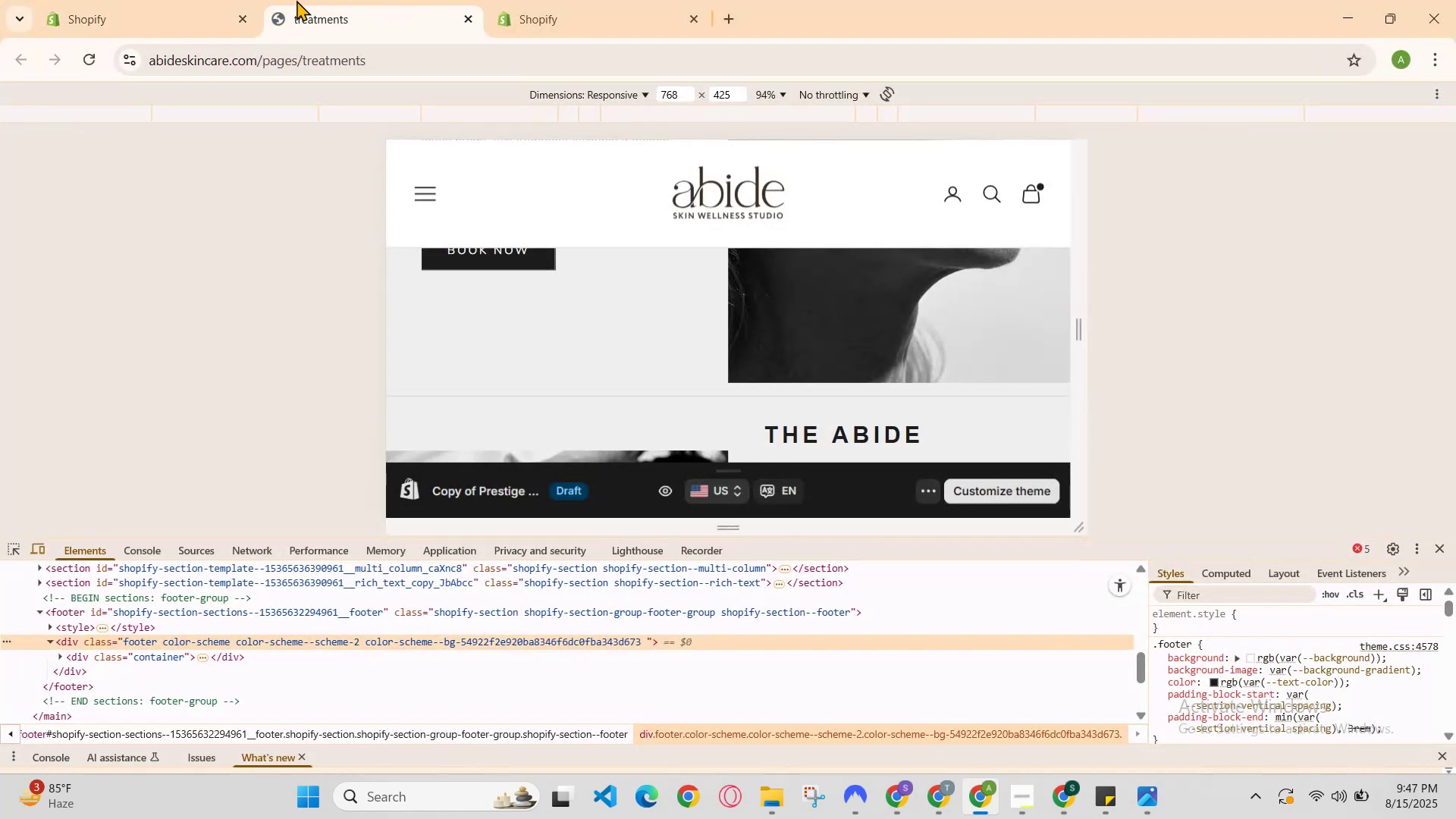 
left_click([221, 0])
 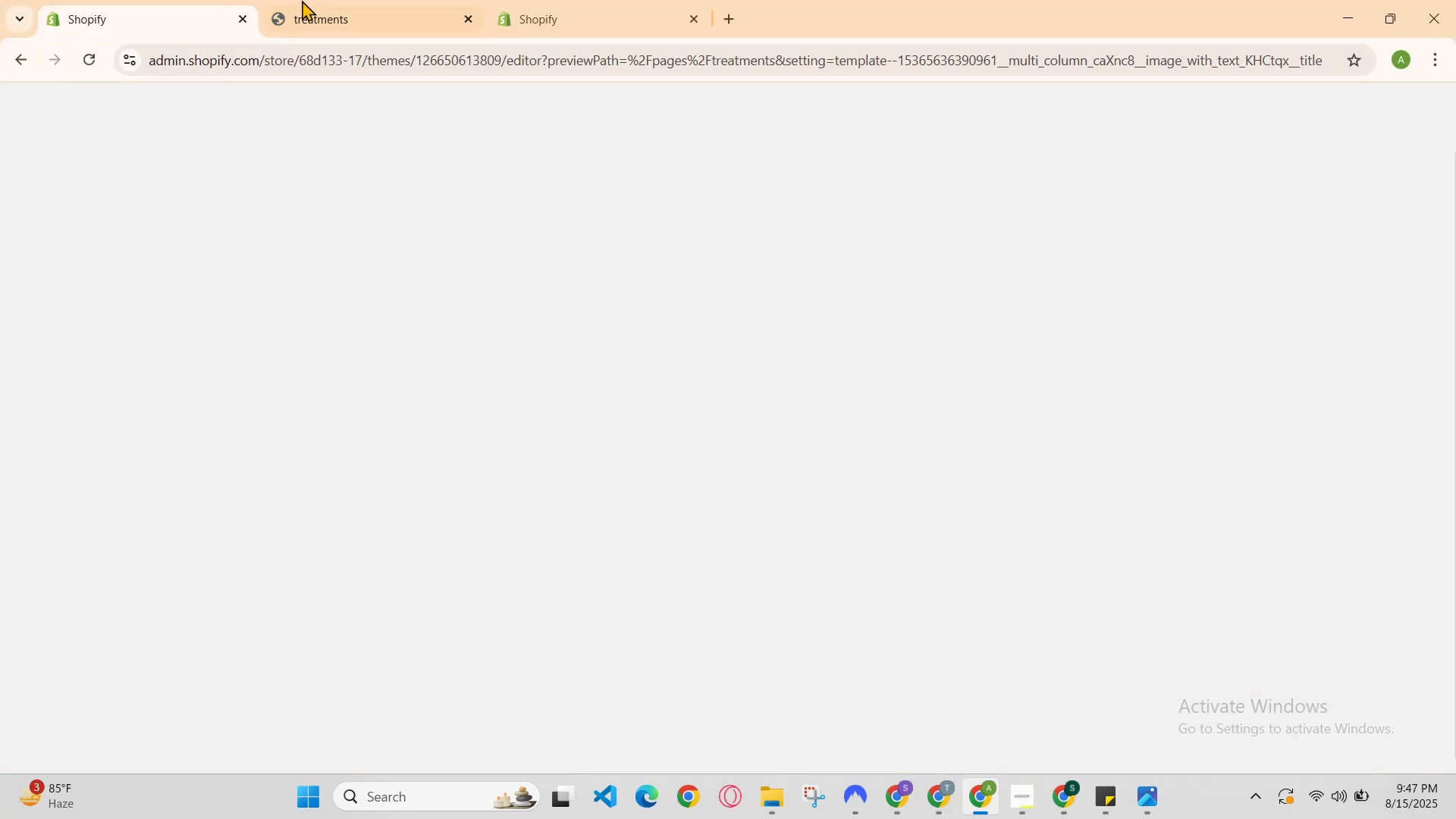 
left_click([310, 0])
 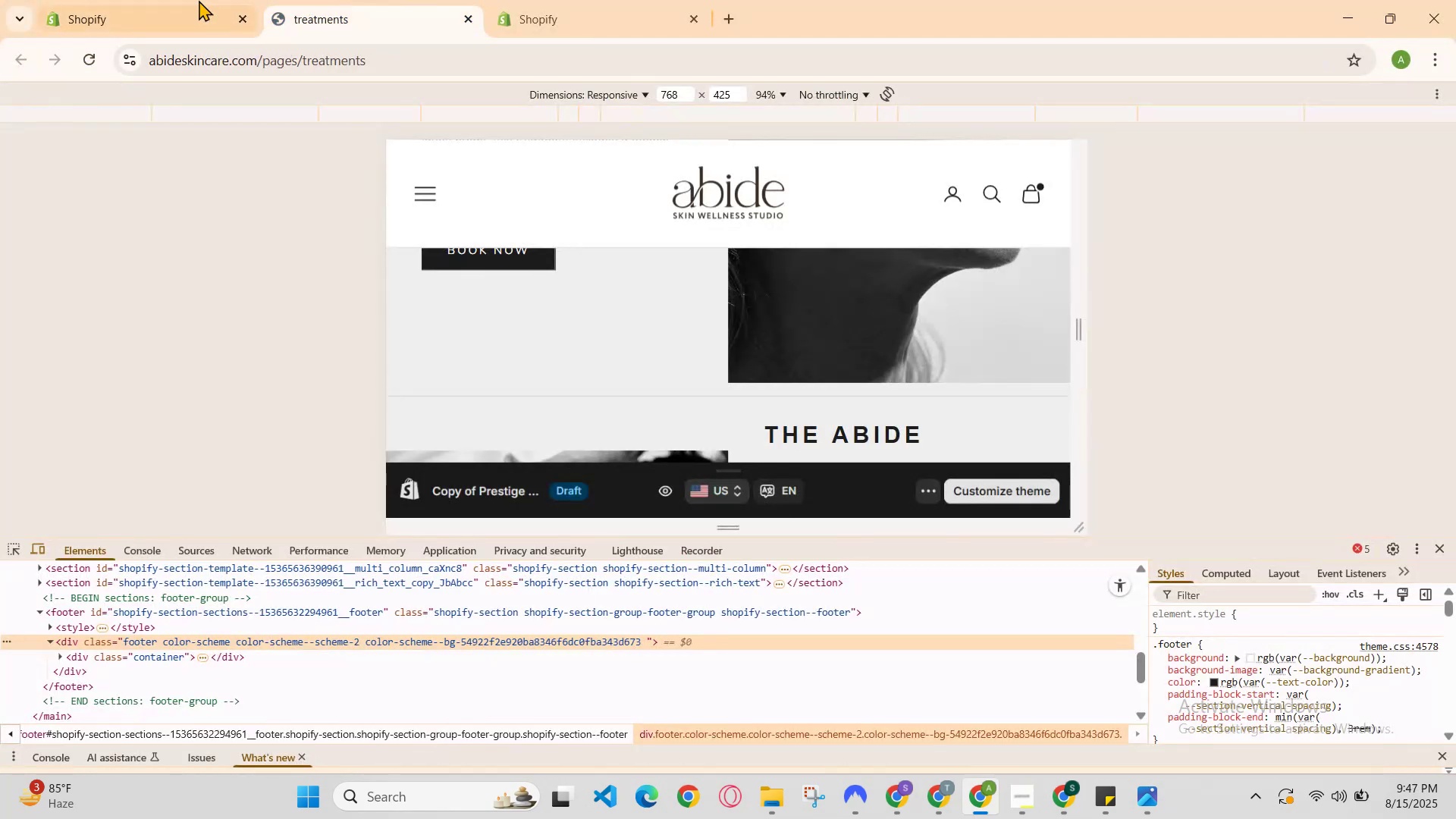 
left_click([165, 0])
 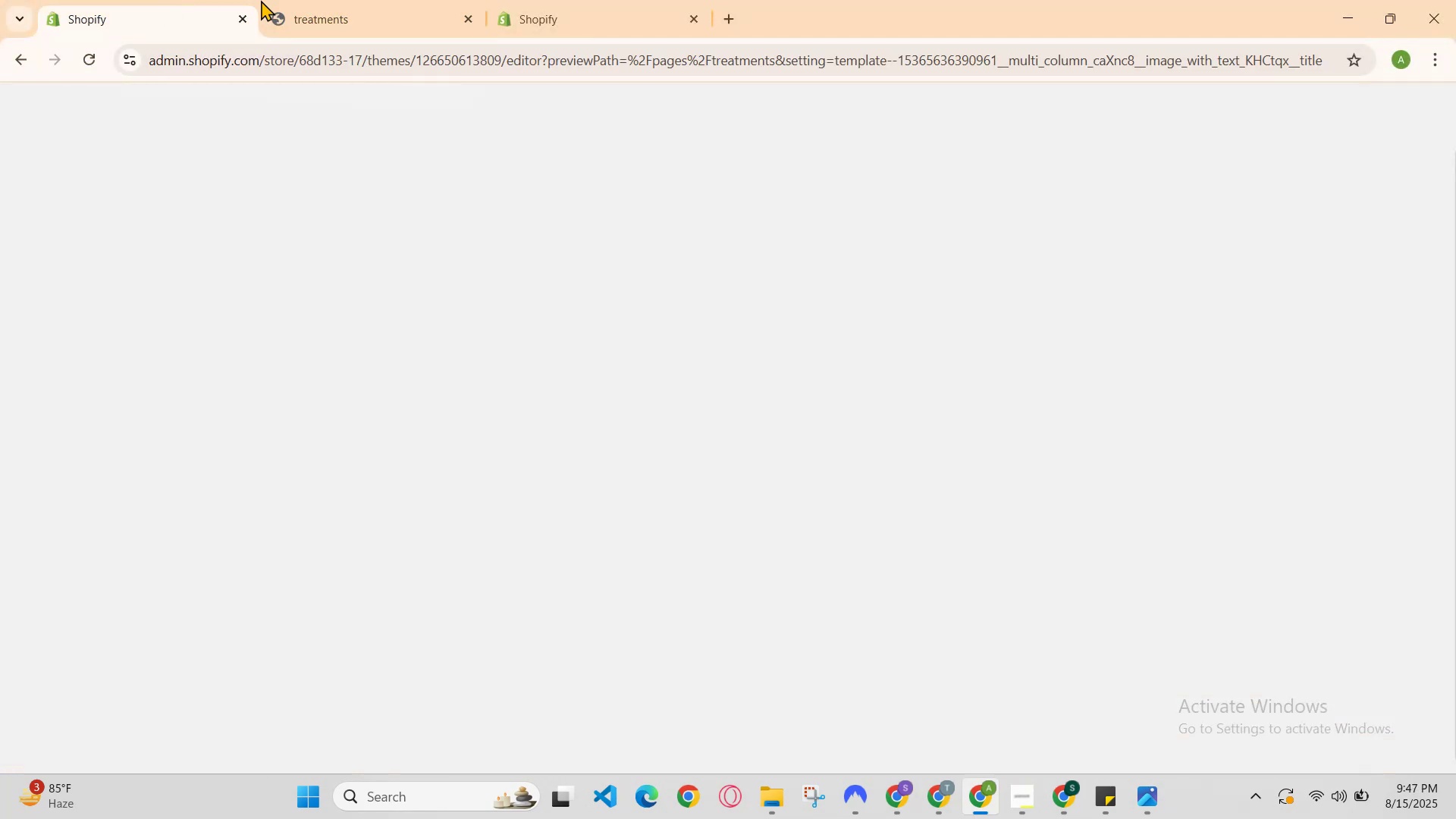 
left_click([366, 0])
 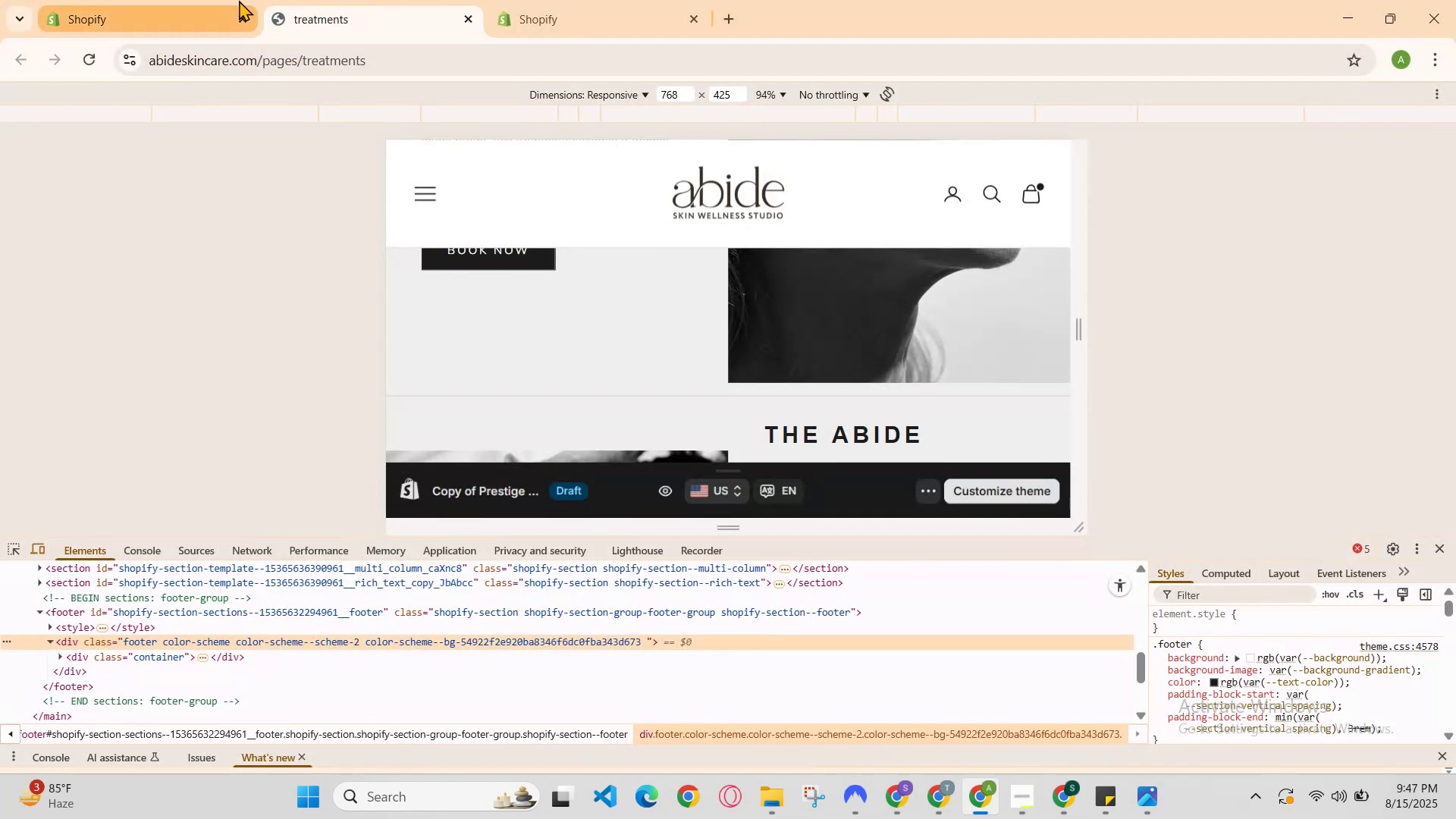 
scroll: coordinate [850, 419], scroll_direction: up, amount: 5.0
 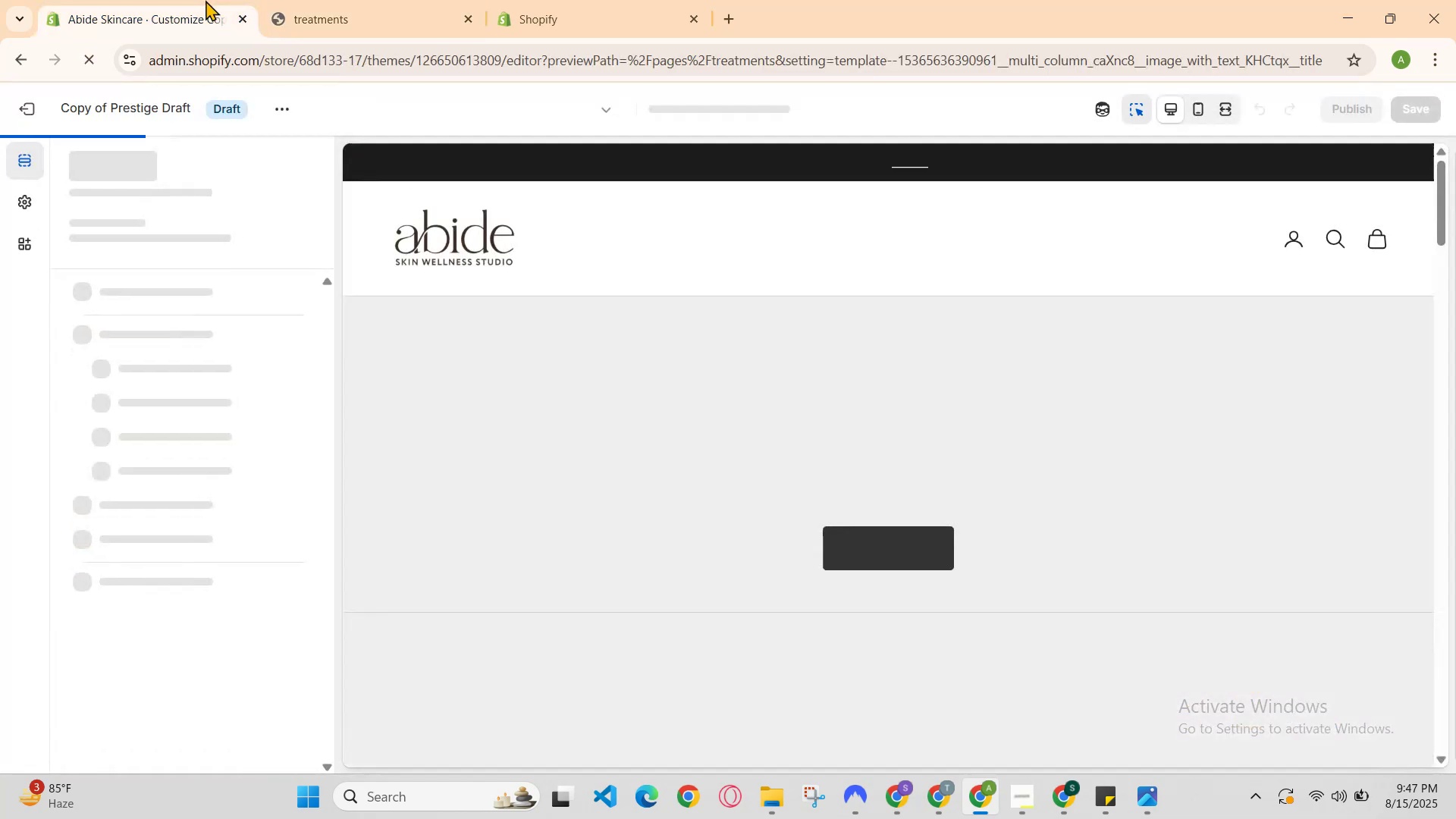 
scroll: coordinate [140, 633], scroll_direction: down, amount: 13.0
 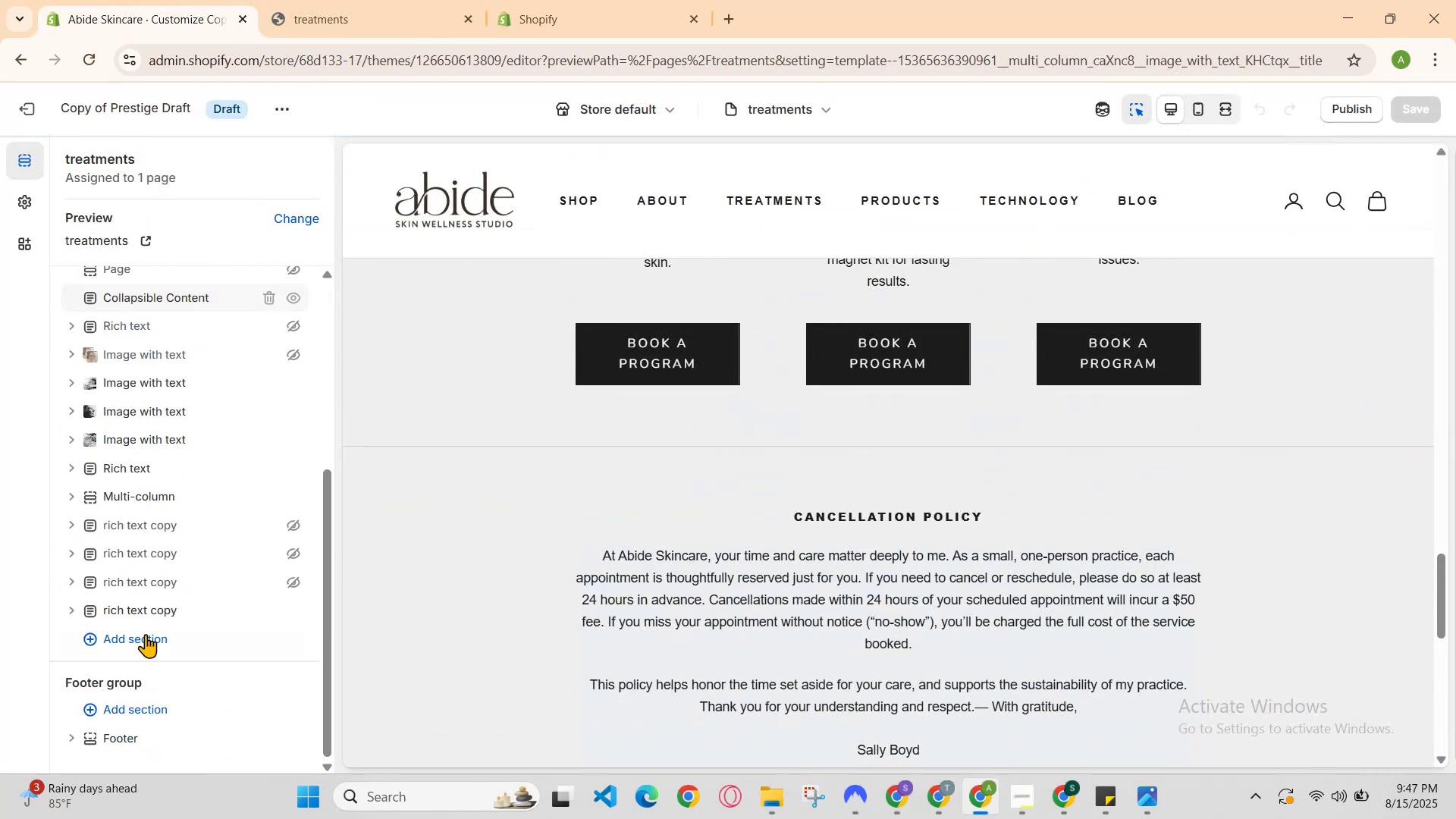 
left_click([153, 636])
 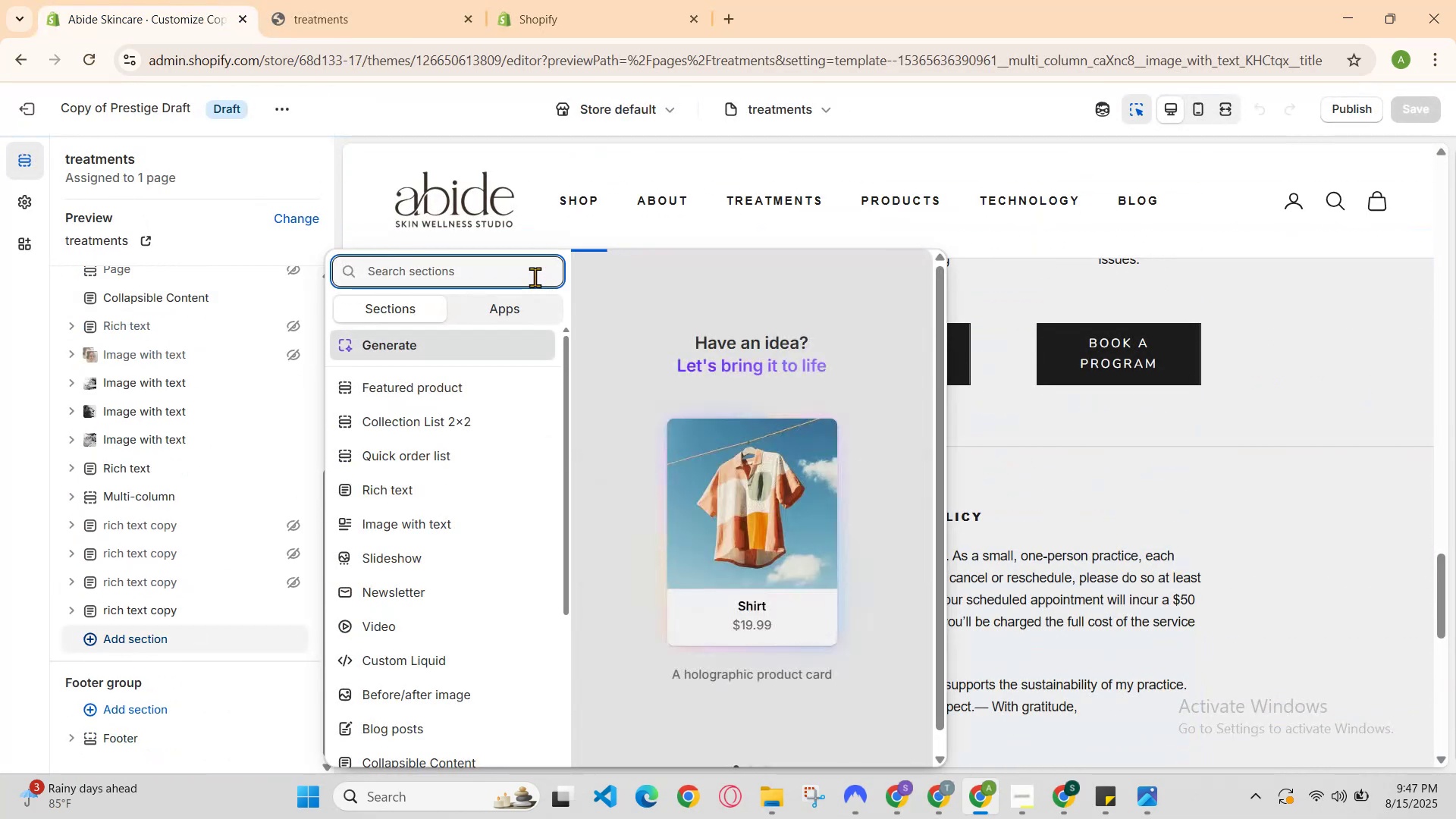 
scroll: coordinate [460, 582], scroll_direction: down, amount: 1.0
 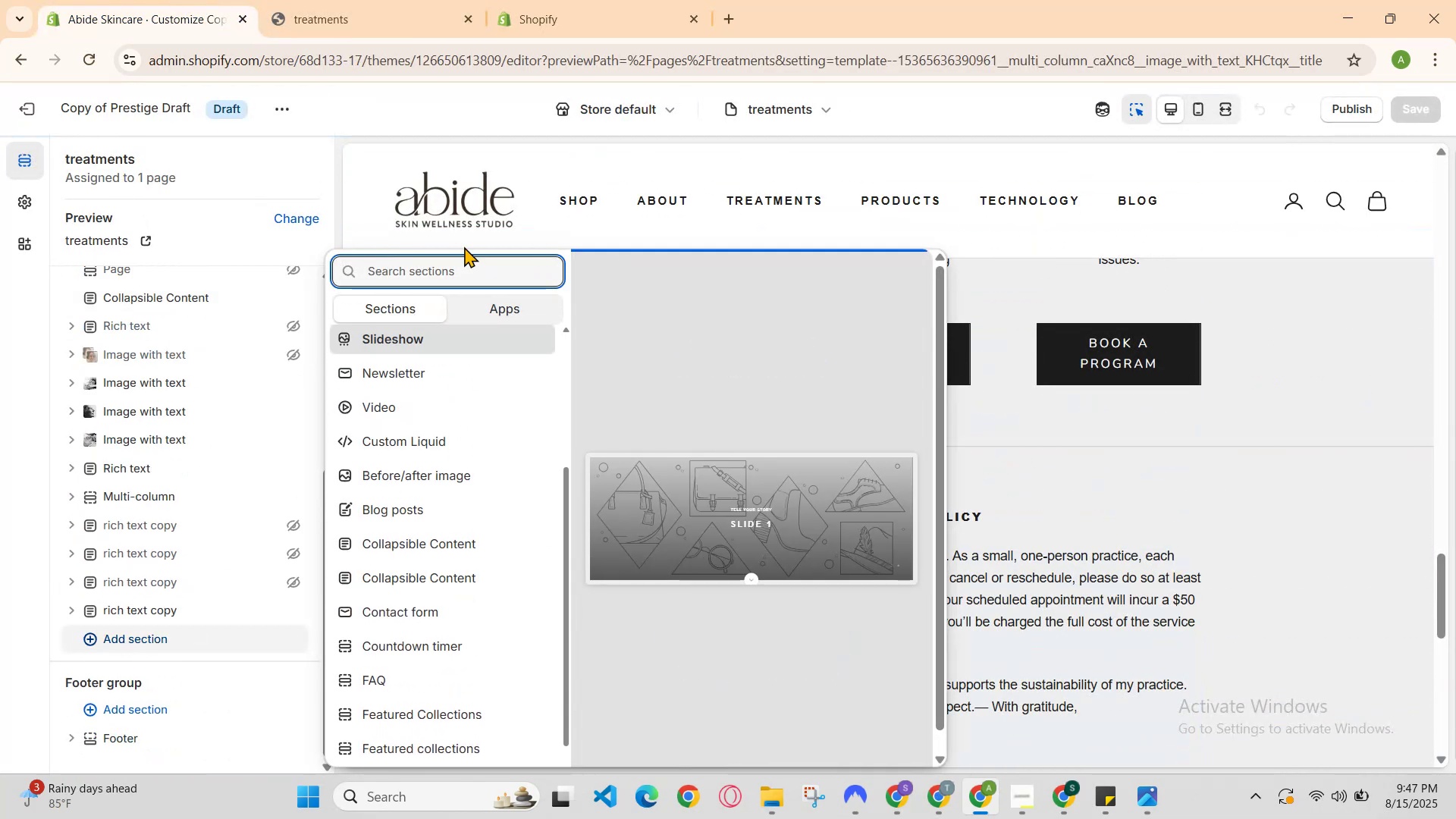 
left_click([469, 264])
 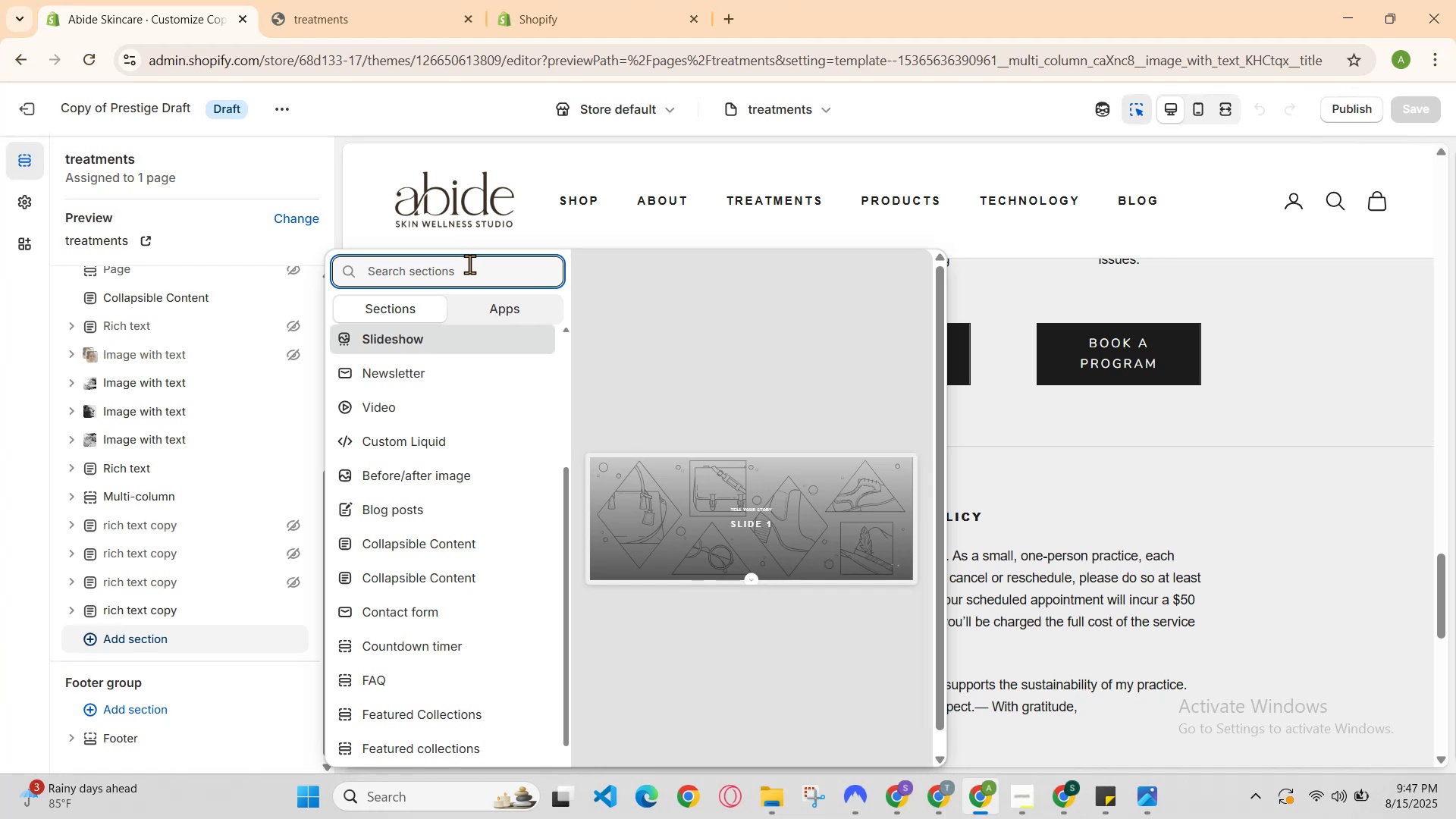 
type(pr)
 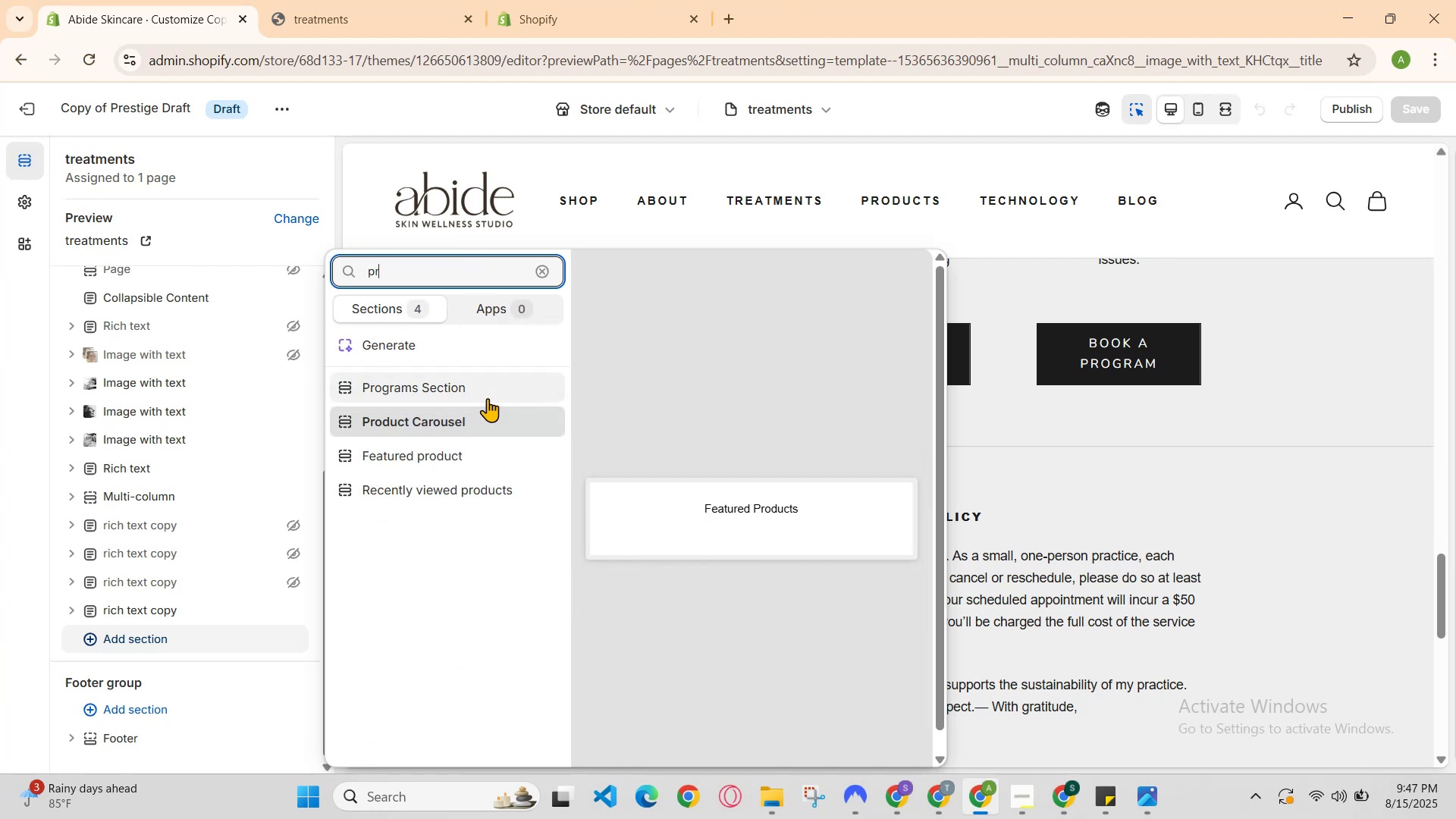 
left_click([488, 398])
 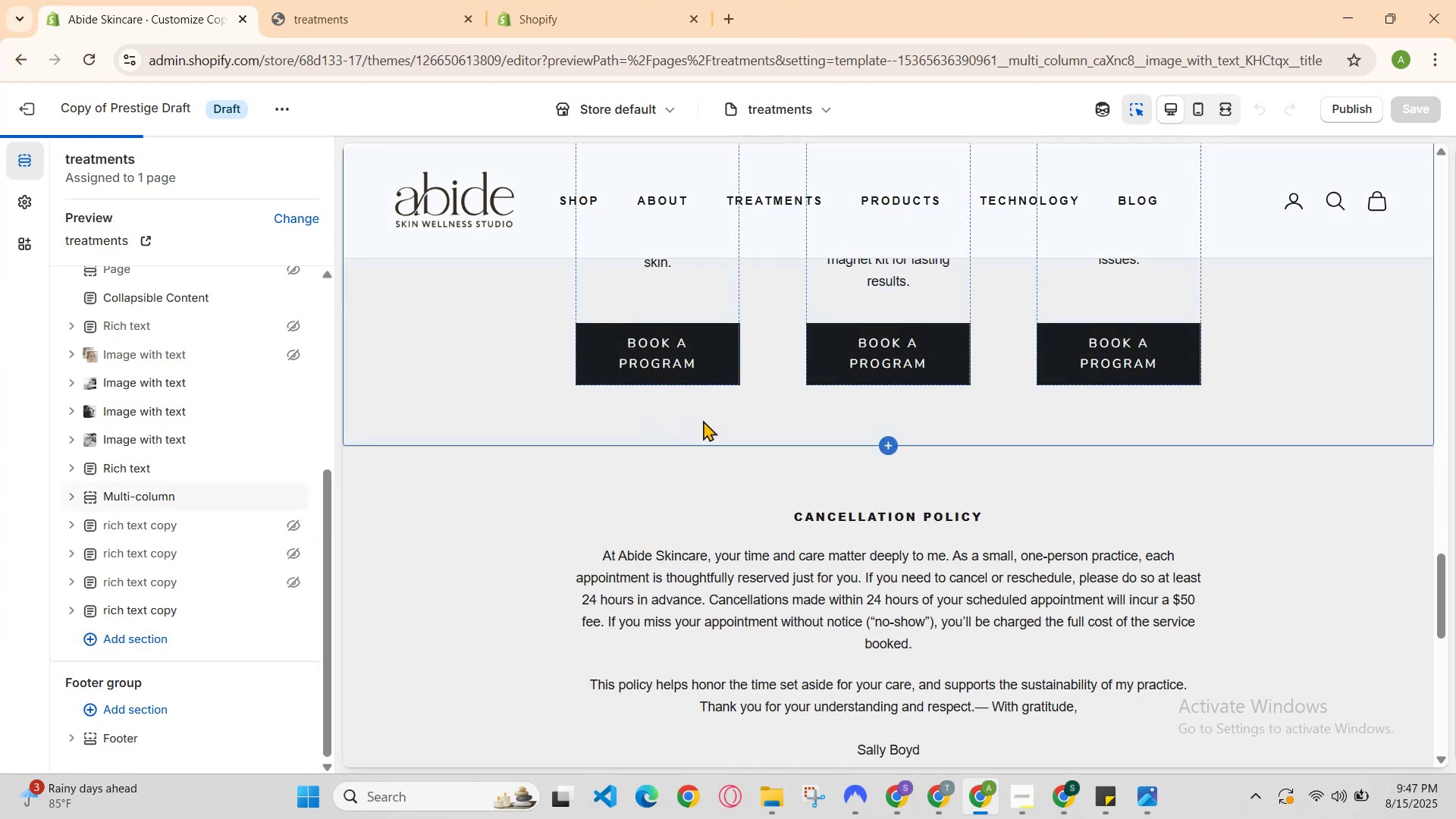 
scroll: coordinate [711, 424], scroll_direction: down, amount: 2.0
 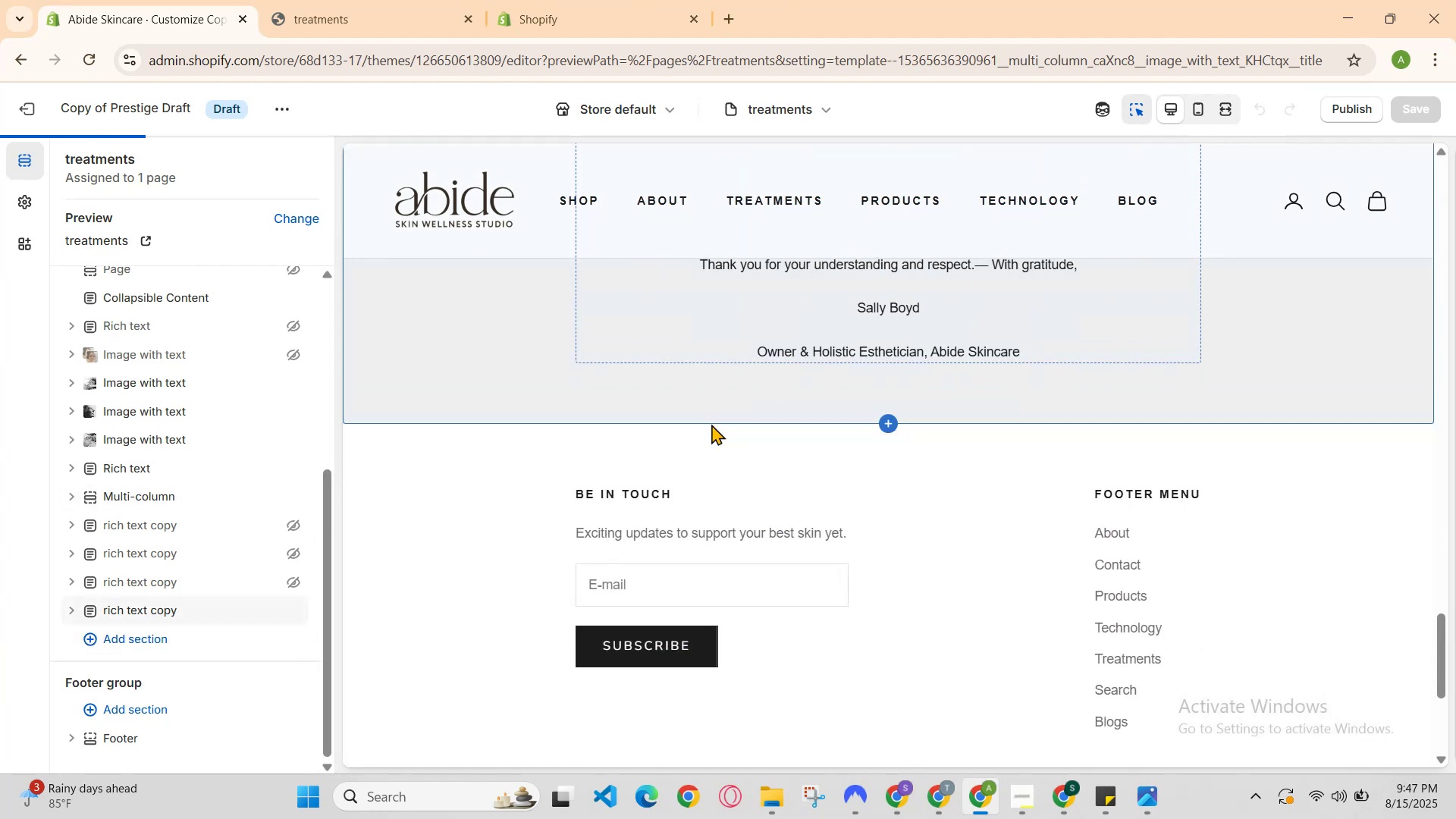 
scroll: coordinate [711, 424], scroll_direction: up, amount: 1.0
 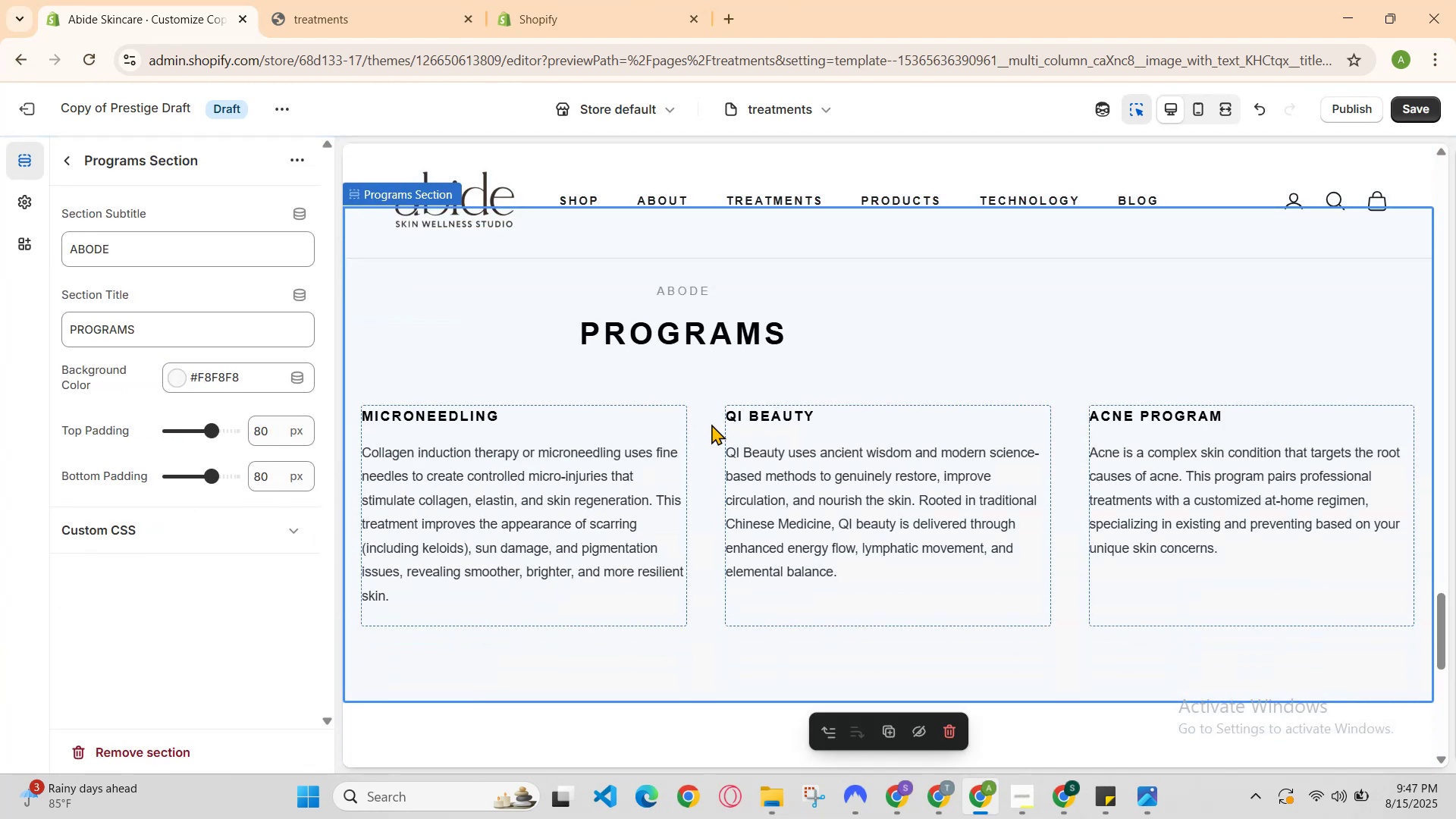 
scroll: coordinate [658, 457], scroll_direction: none, amount: 0.0
 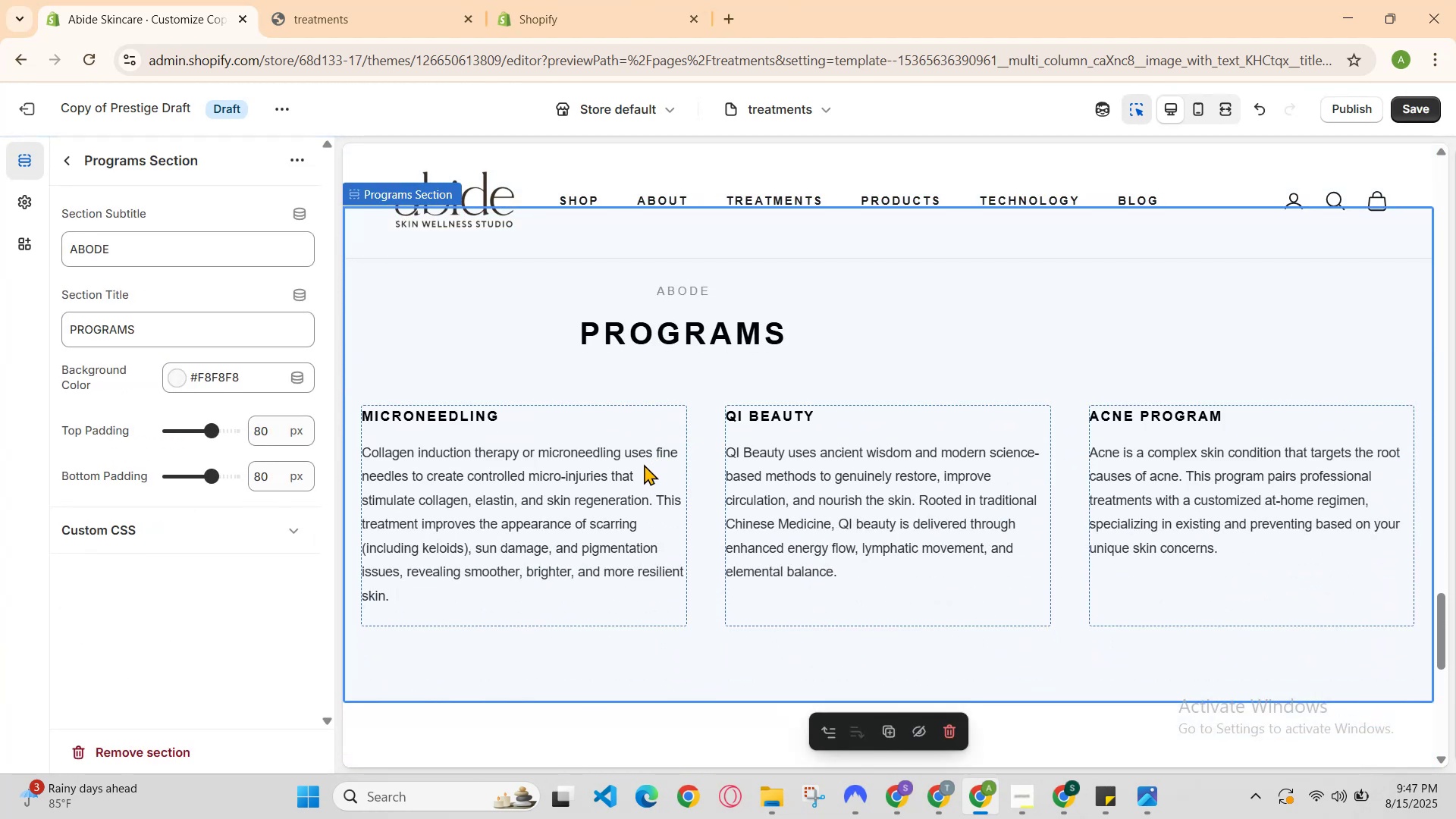 
scroll: coordinate [560, 476], scroll_direction: up, amount: 1.0
 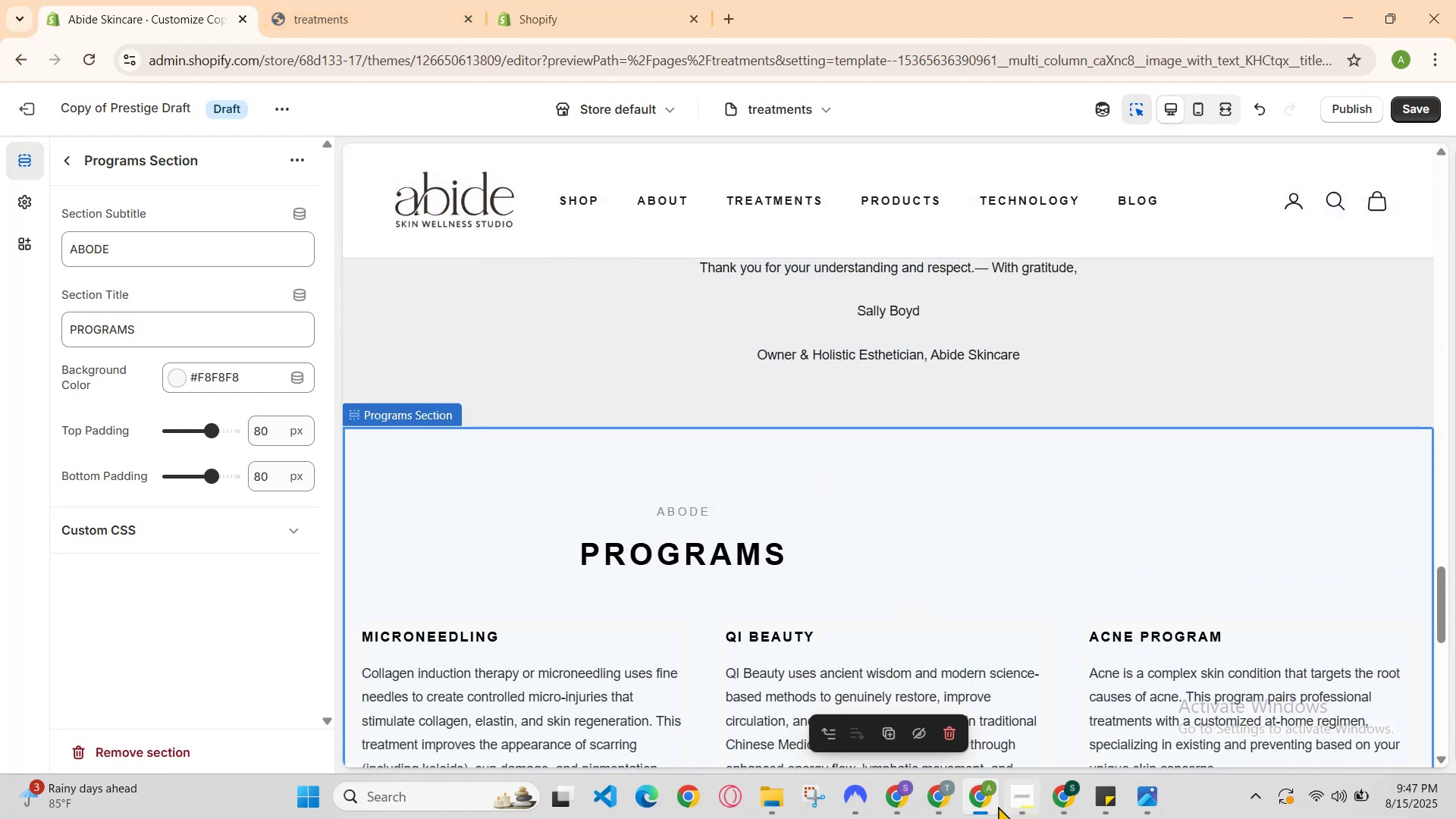 
left_click([952, 801])
 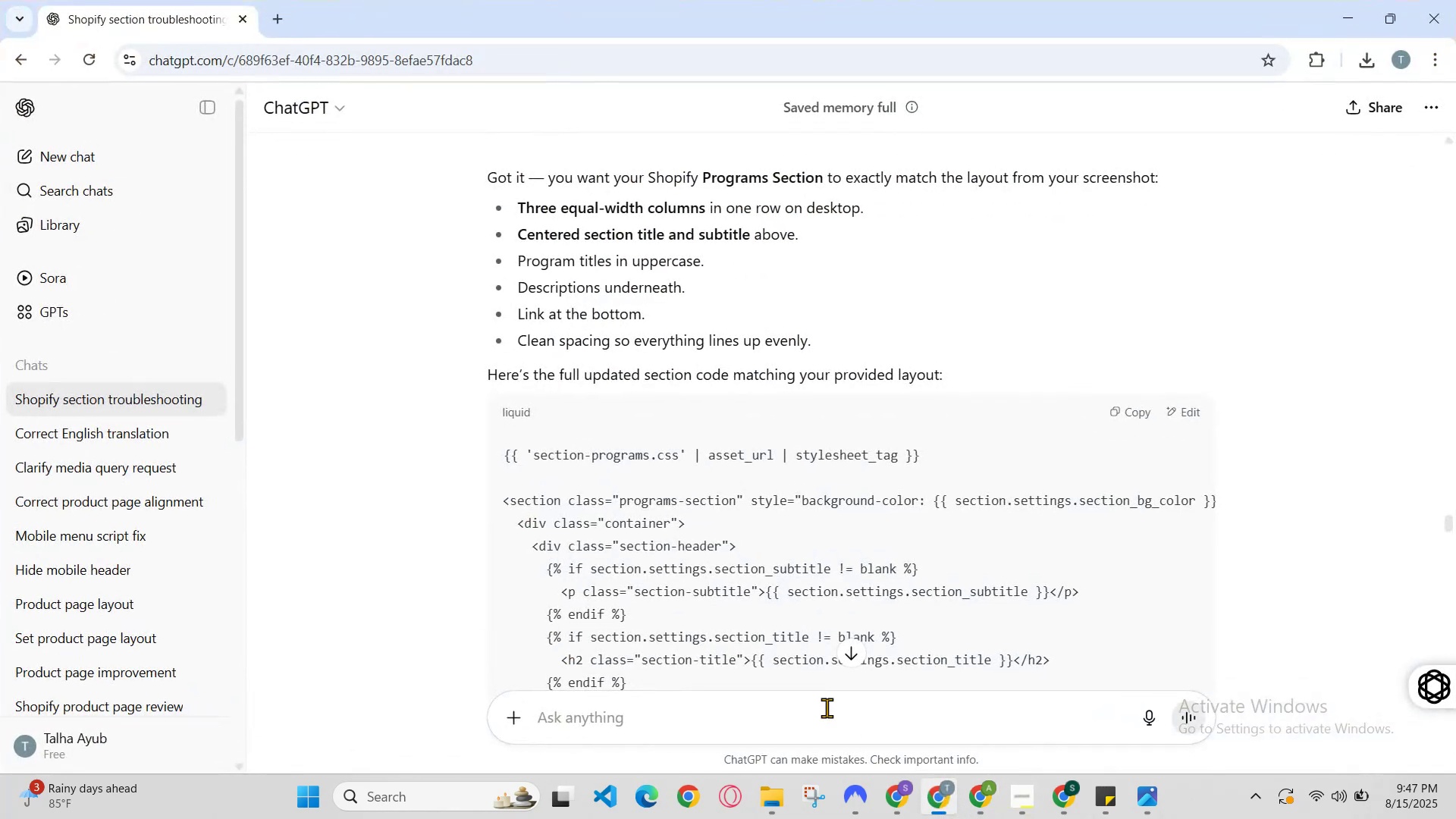 
left_click([823, 708])
 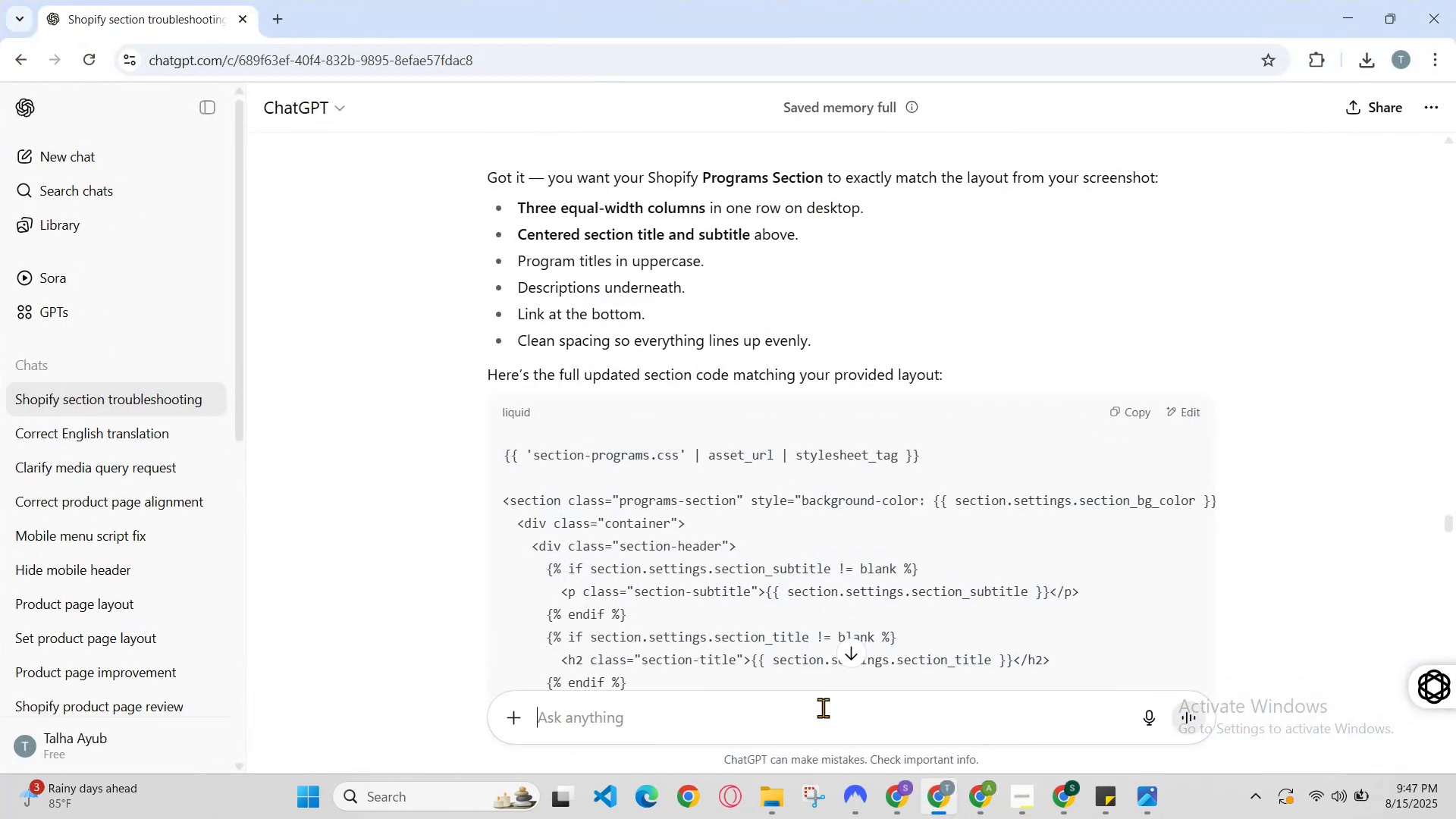 
type(add button jaise image m c)
key(Backspace)
type(show raha ha)
 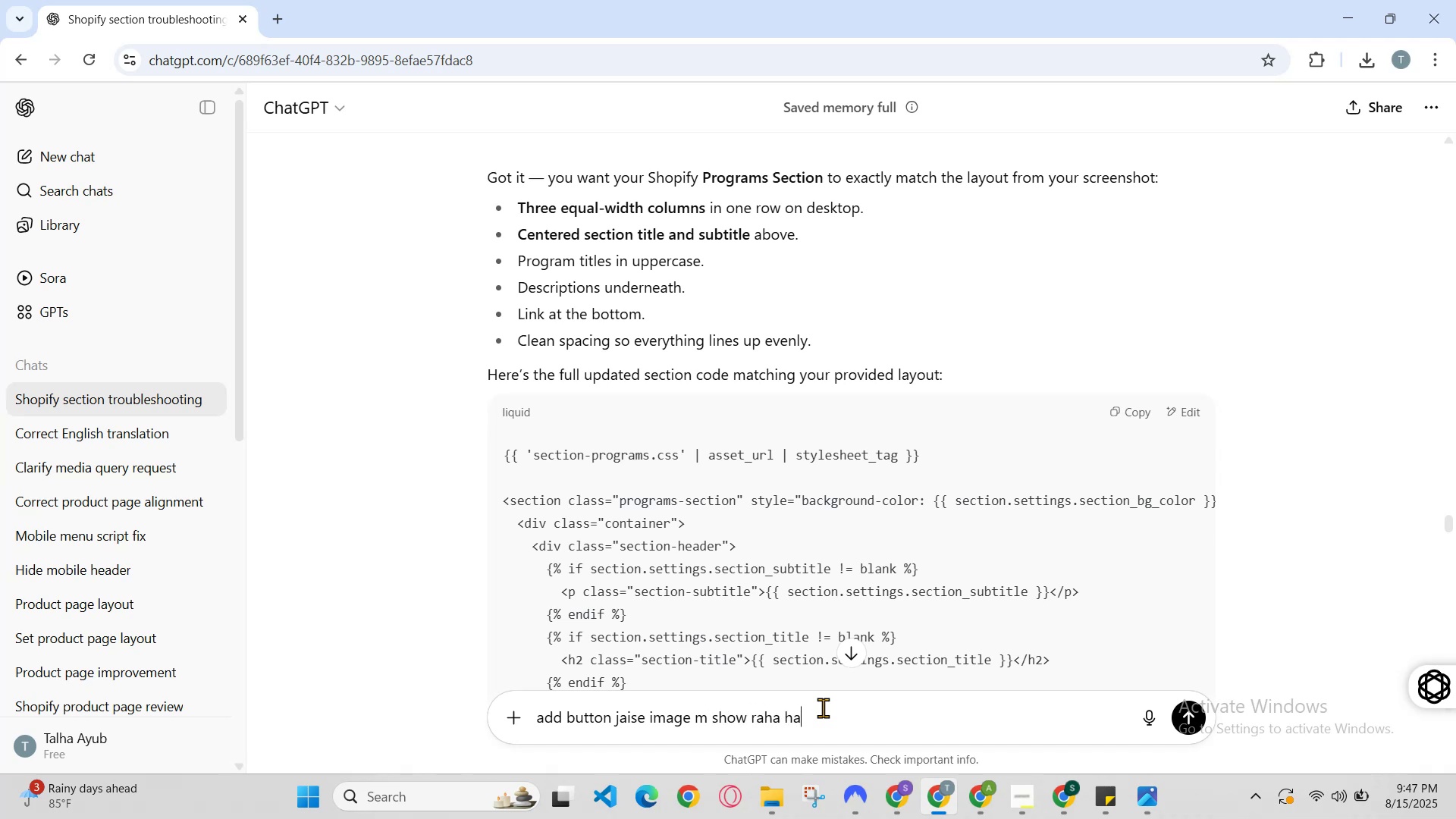 
key(Enter)
 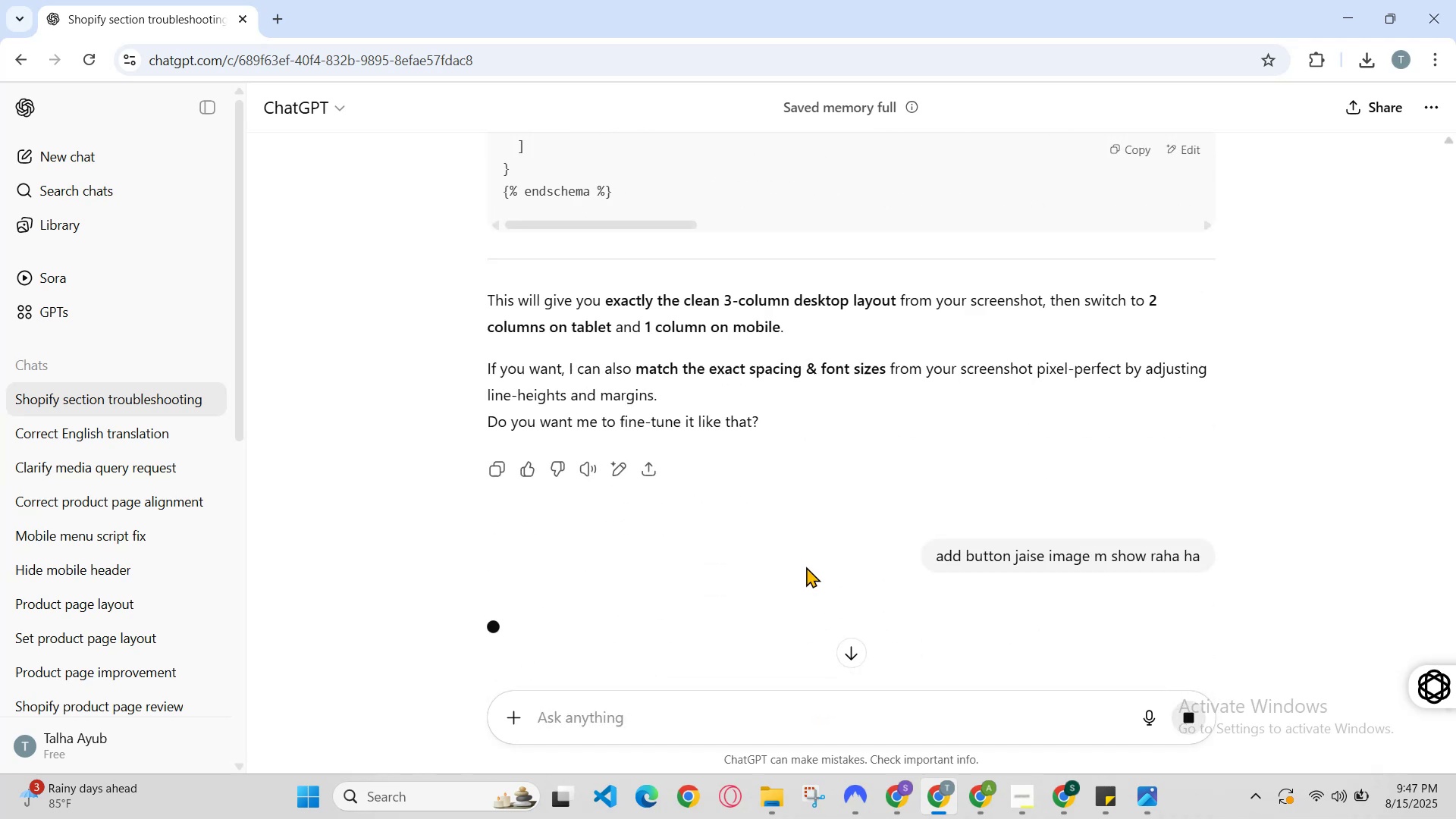 
scroll: coordinate [872, 381], scroll_direction: down, amount: 13.0
 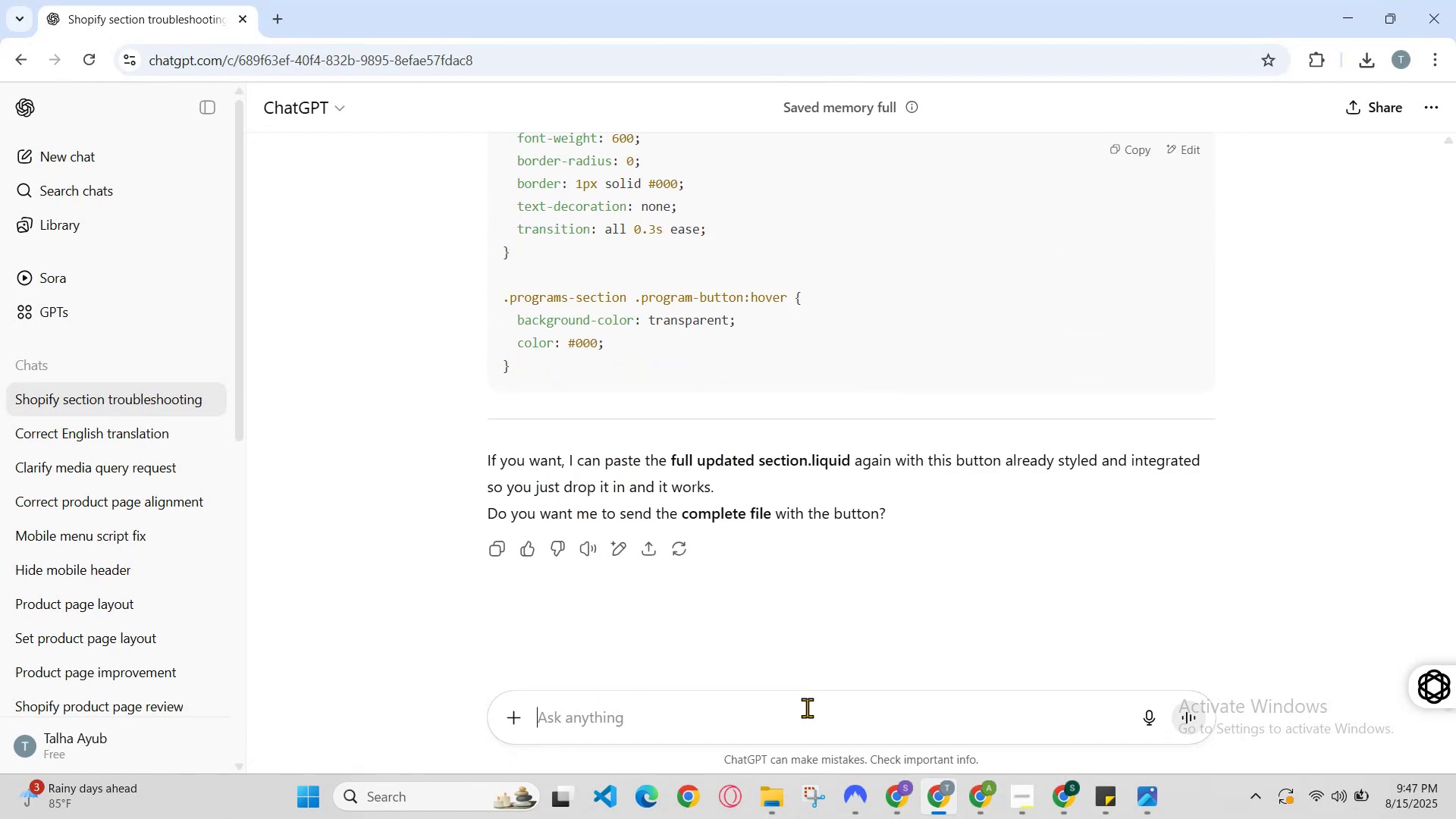 
left_click([809, 720])
 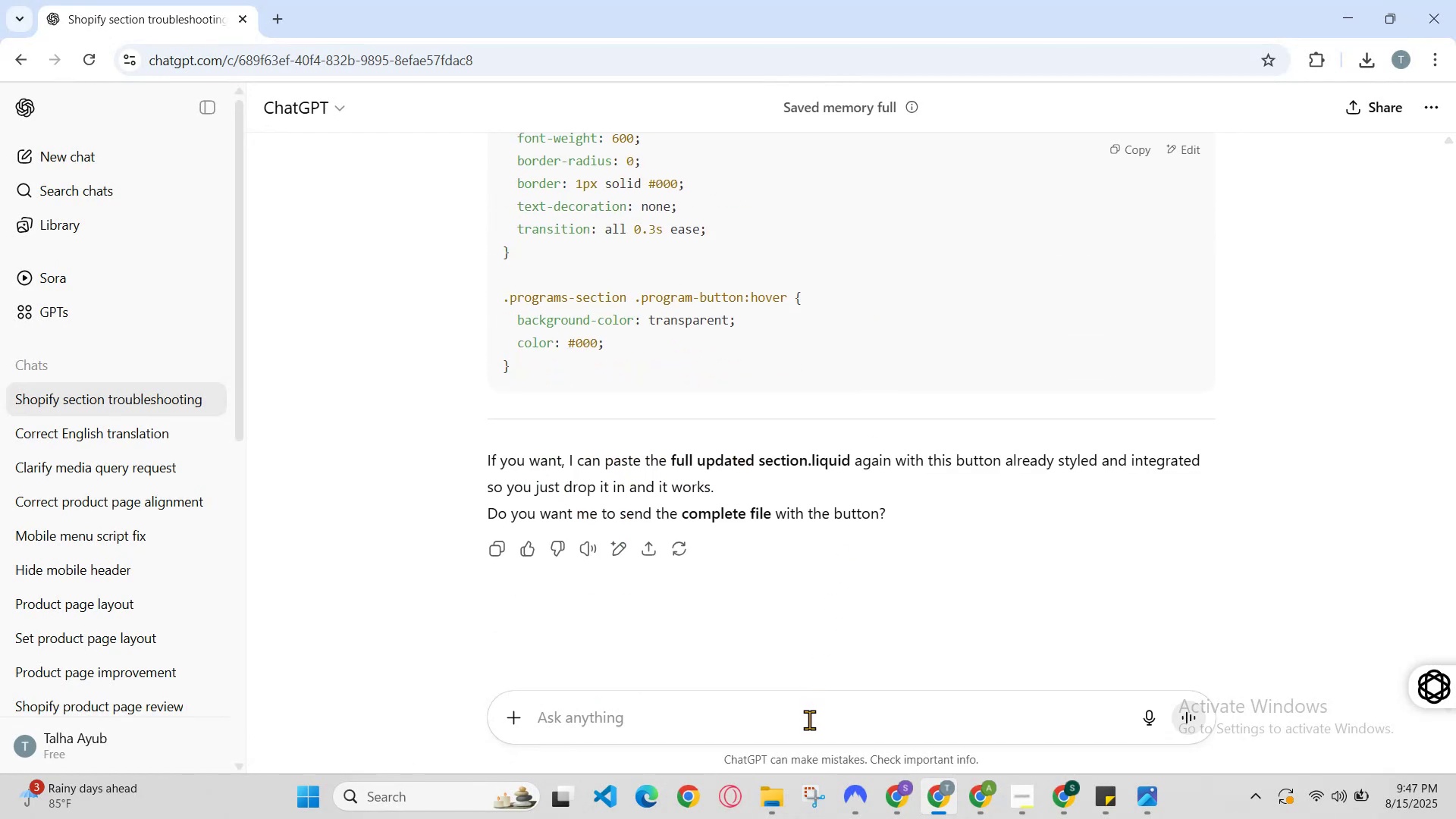 
type(give complete upadets )
key(Backspace)
key(Backspace)
key(Backspace)
key(Backspace)
key(Backspace)
key(Backspace)
type(dated code )
 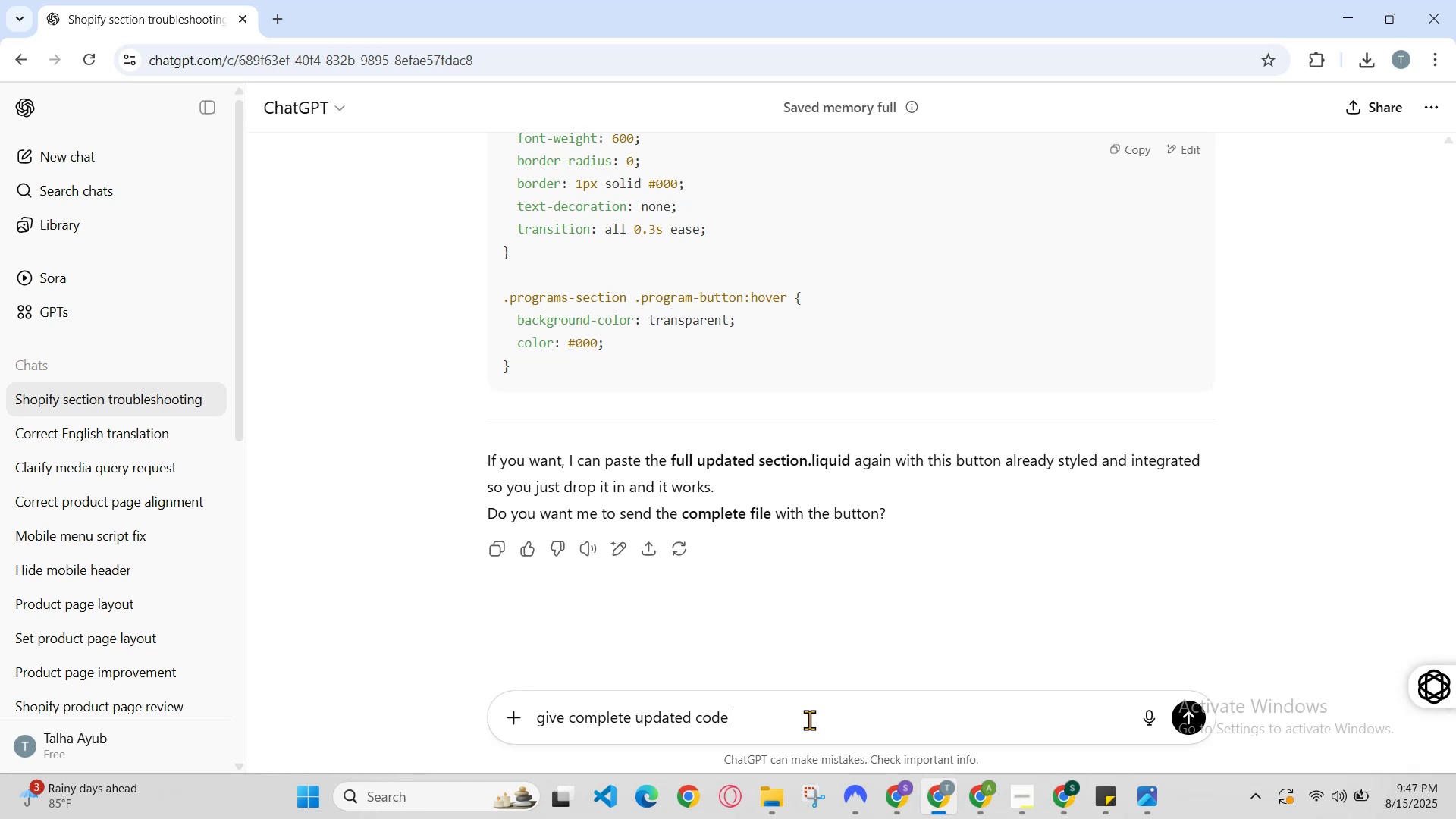 
key(Enter)
 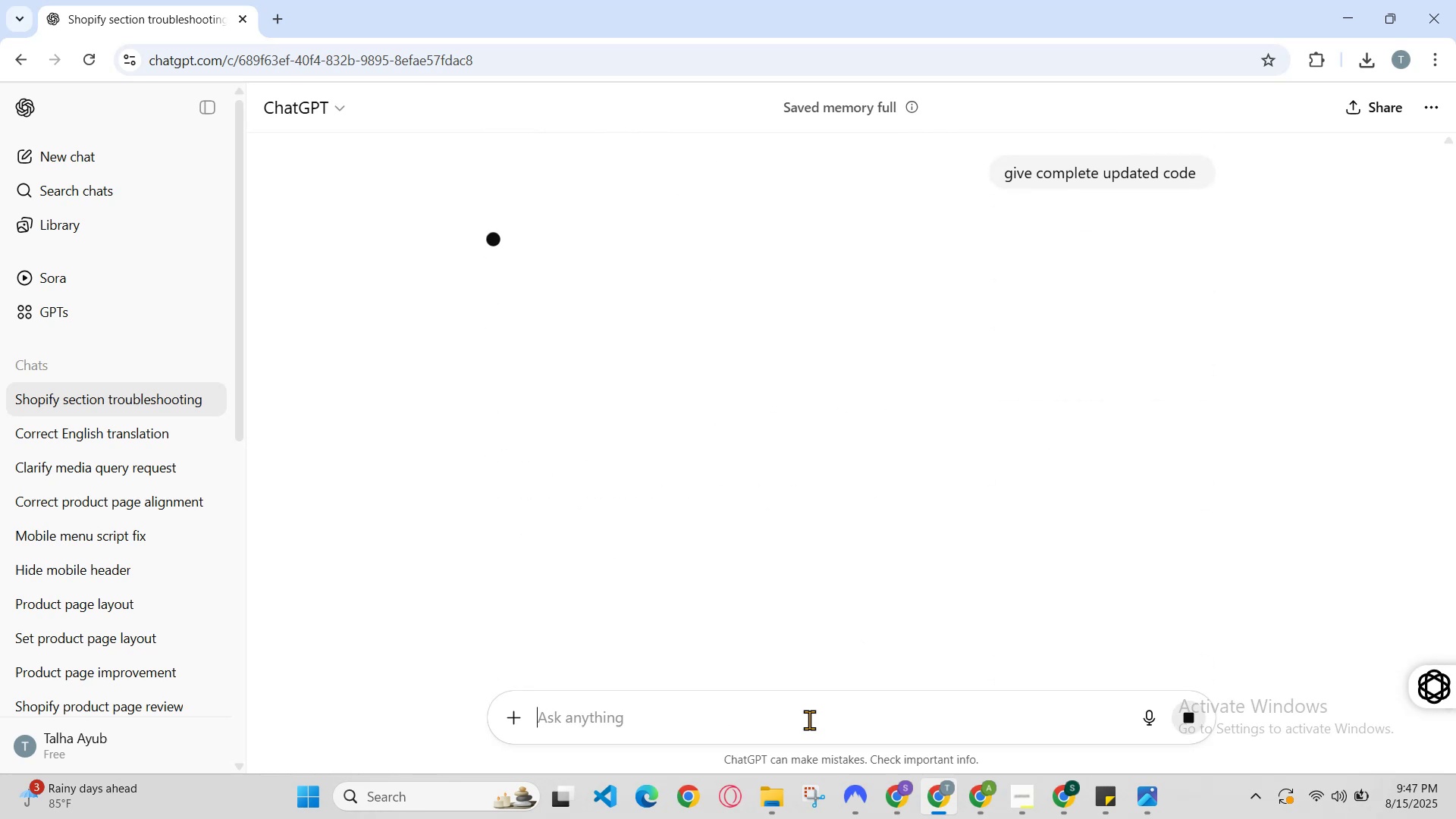 
scroll: coordinate [927, 535], scroll_direction: down, amount: 1.0
 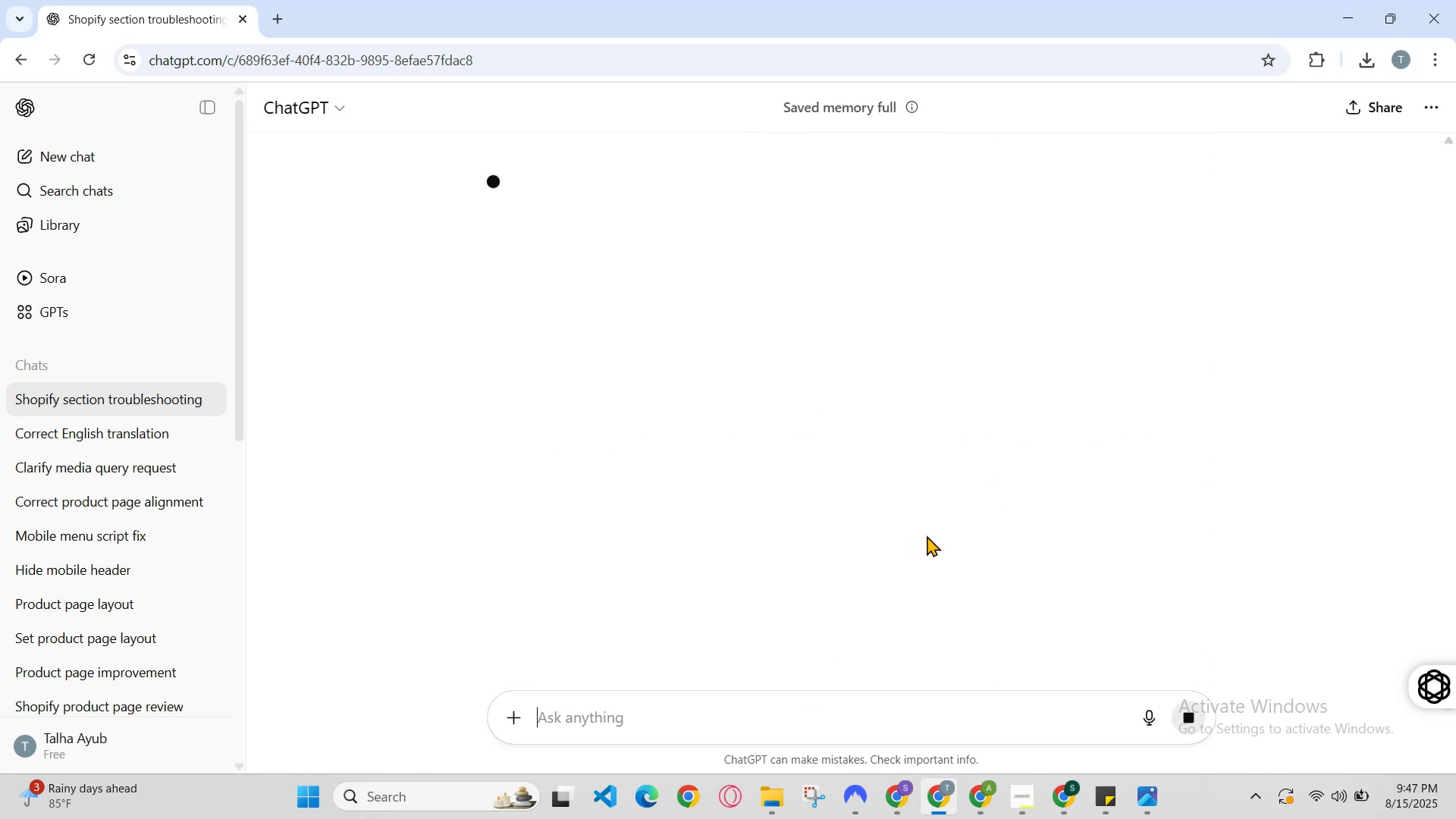 
scroll: coordinate [927, 535], scroll_direction: up, amount: 1.0
 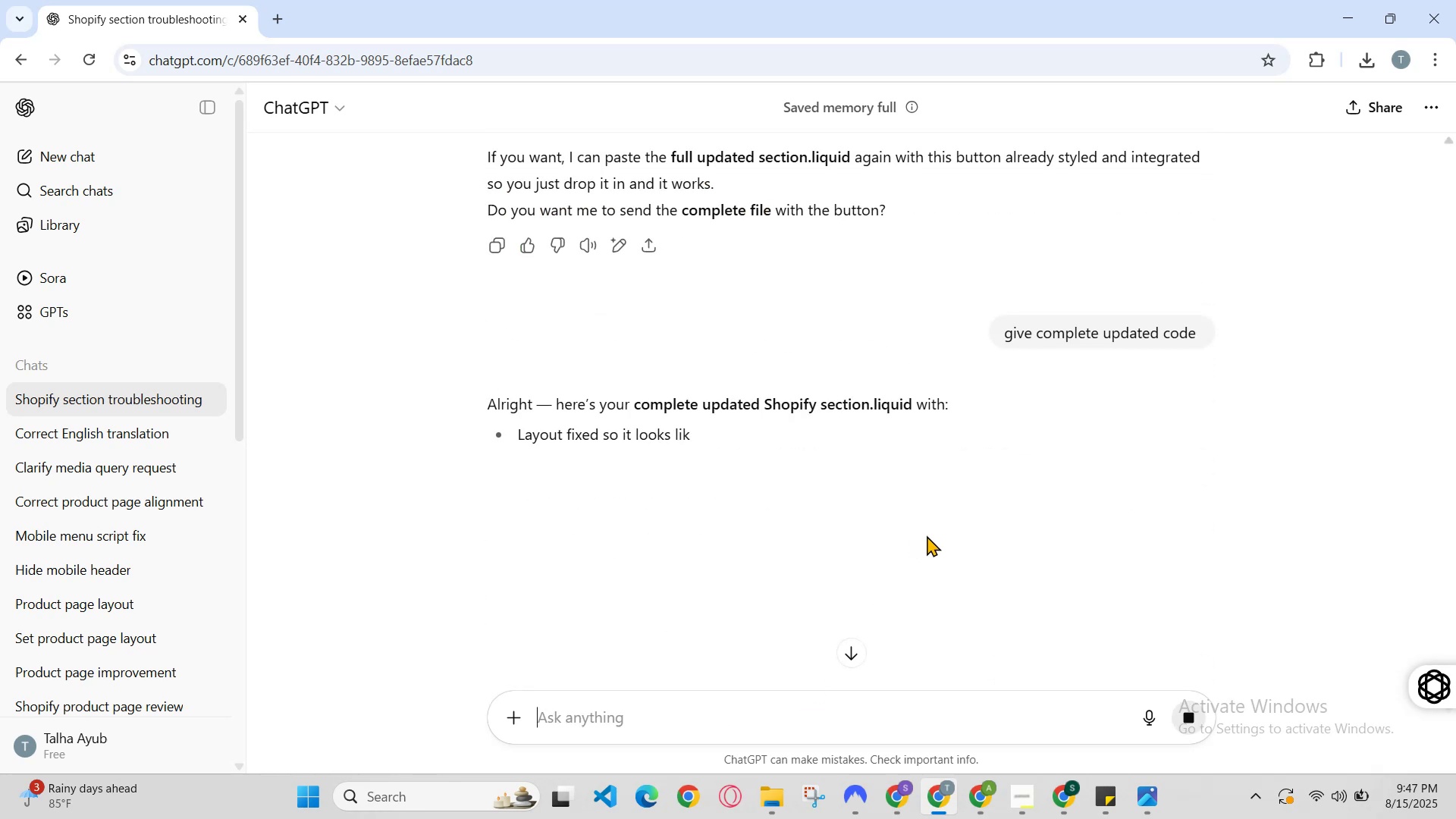 
scroll: coordinate [1062, 425], scroll_direction: down, amount: 13.0
 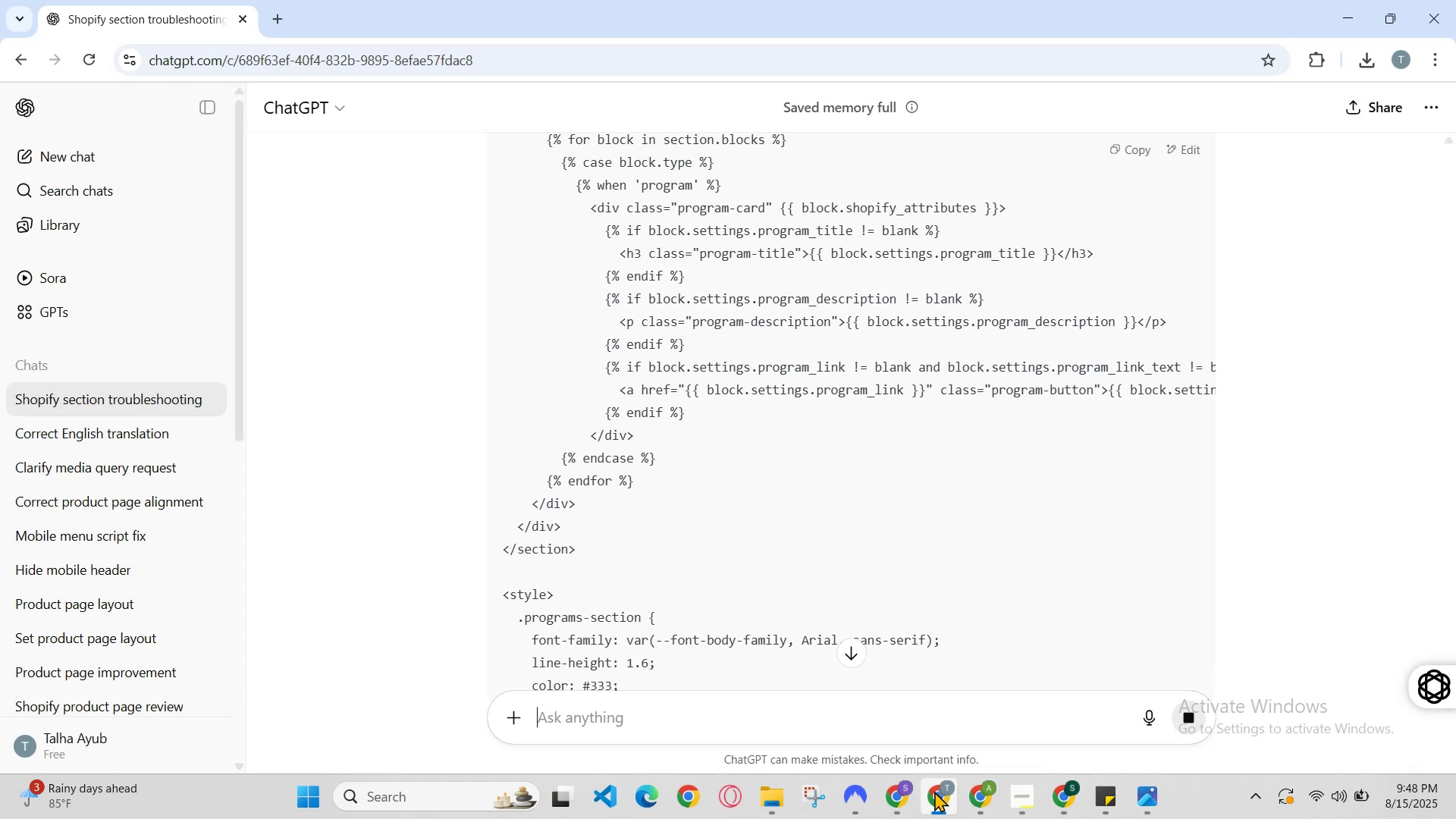 
left_click([903, 784])
 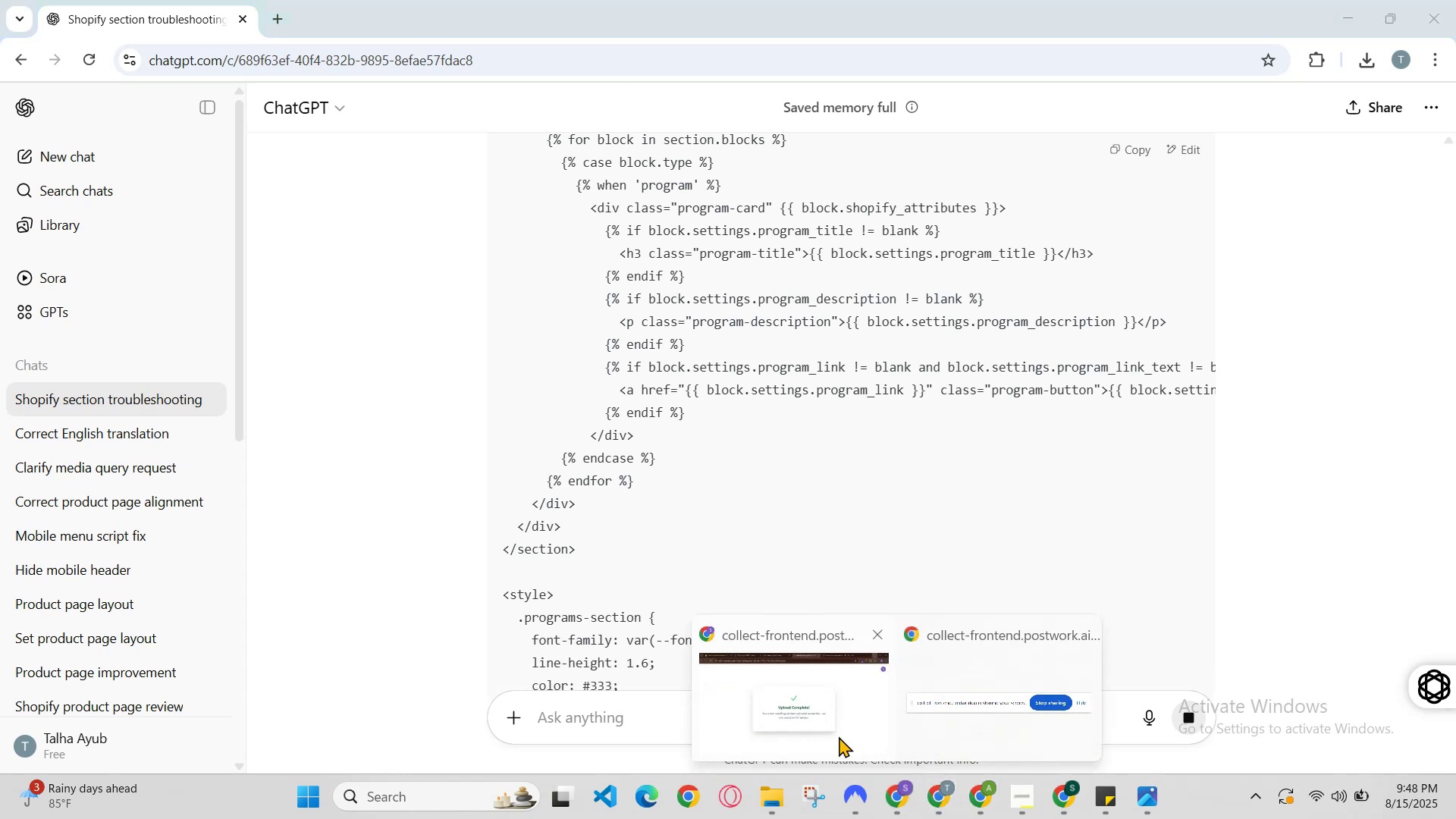 
left_click([827, 725])
 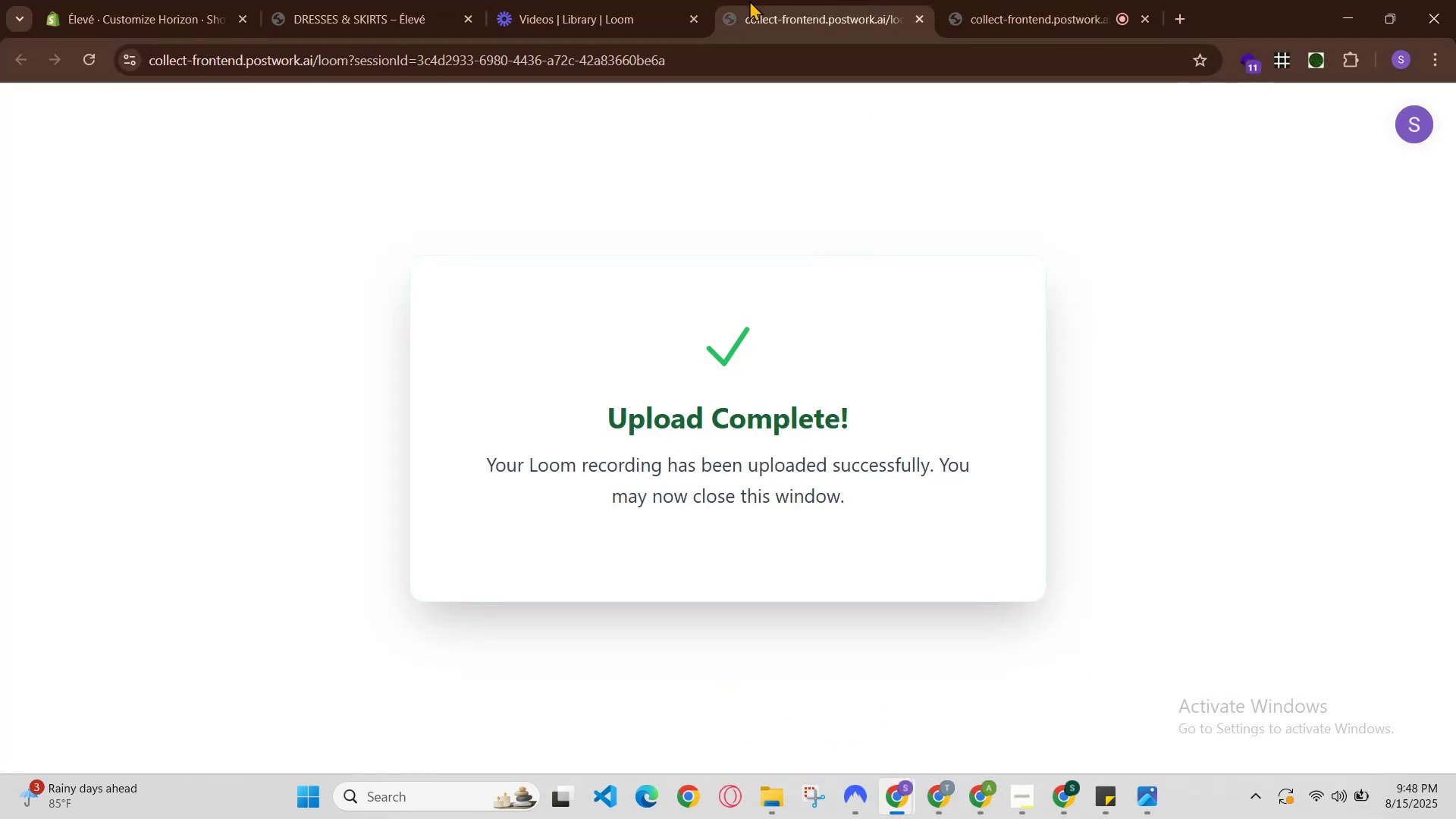 
left_click([583, 0])
 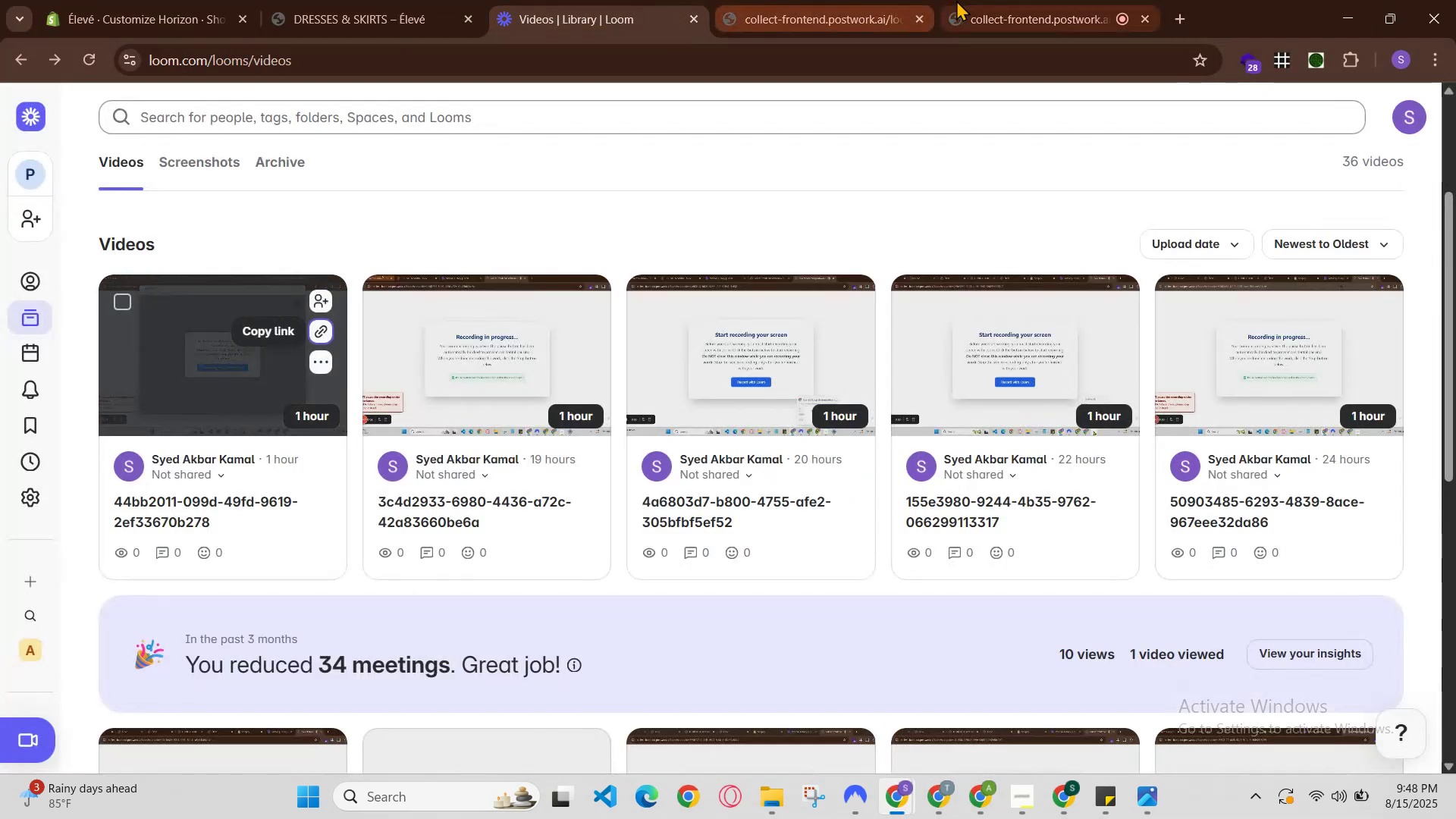 
left_click([978, 0])
 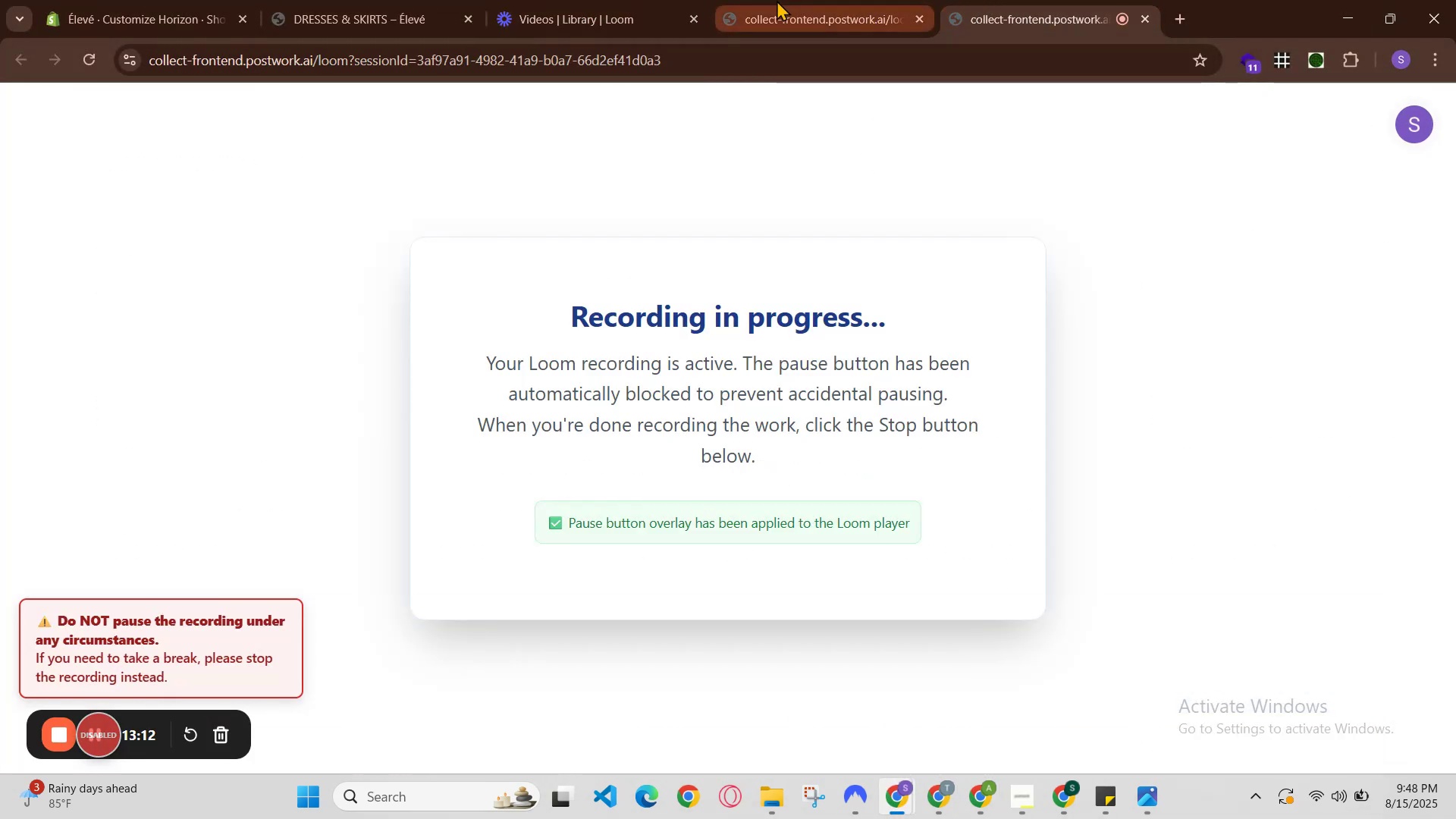 
left_click([745, 0])
 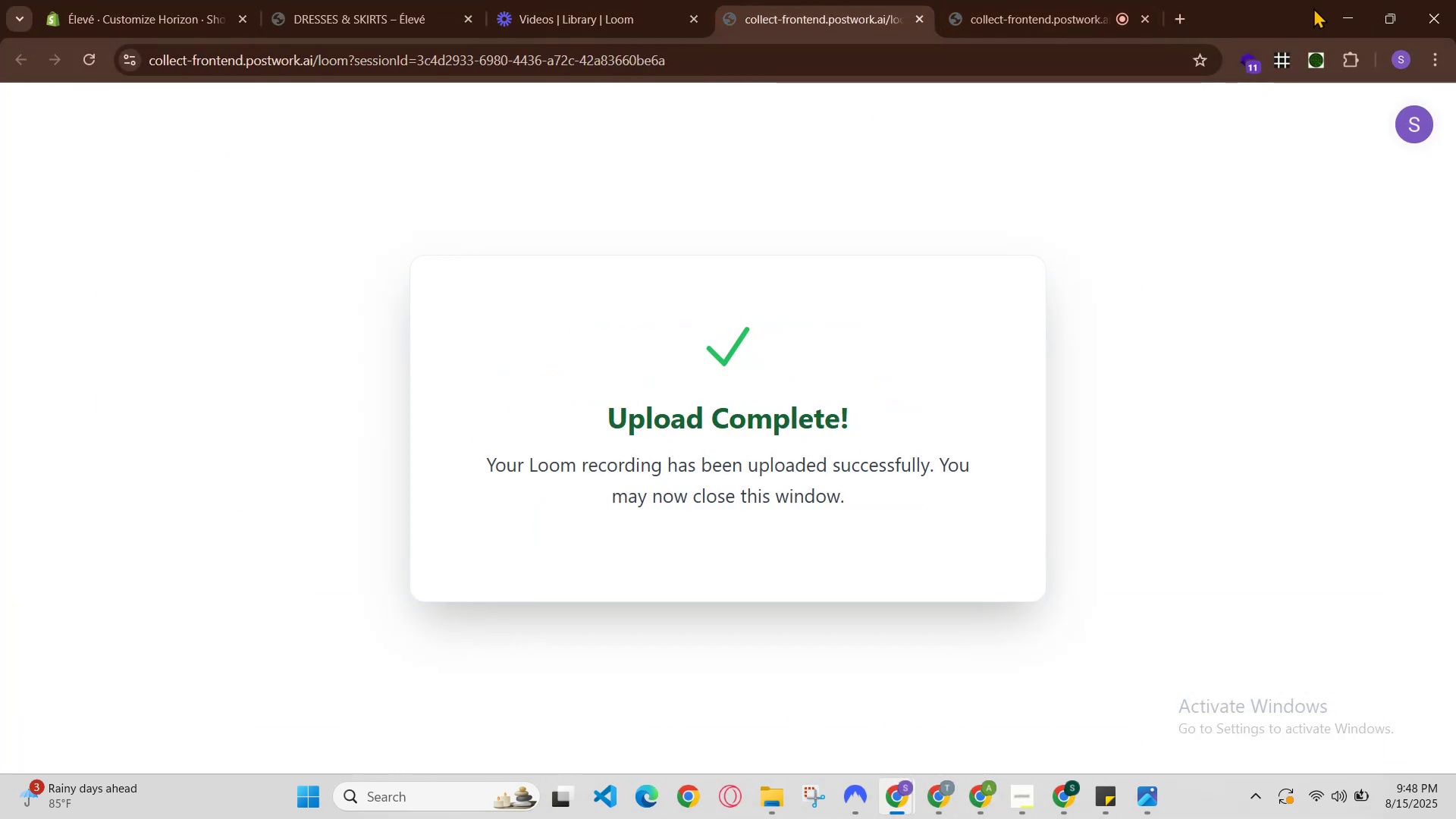 
left_click([1354, 12])
 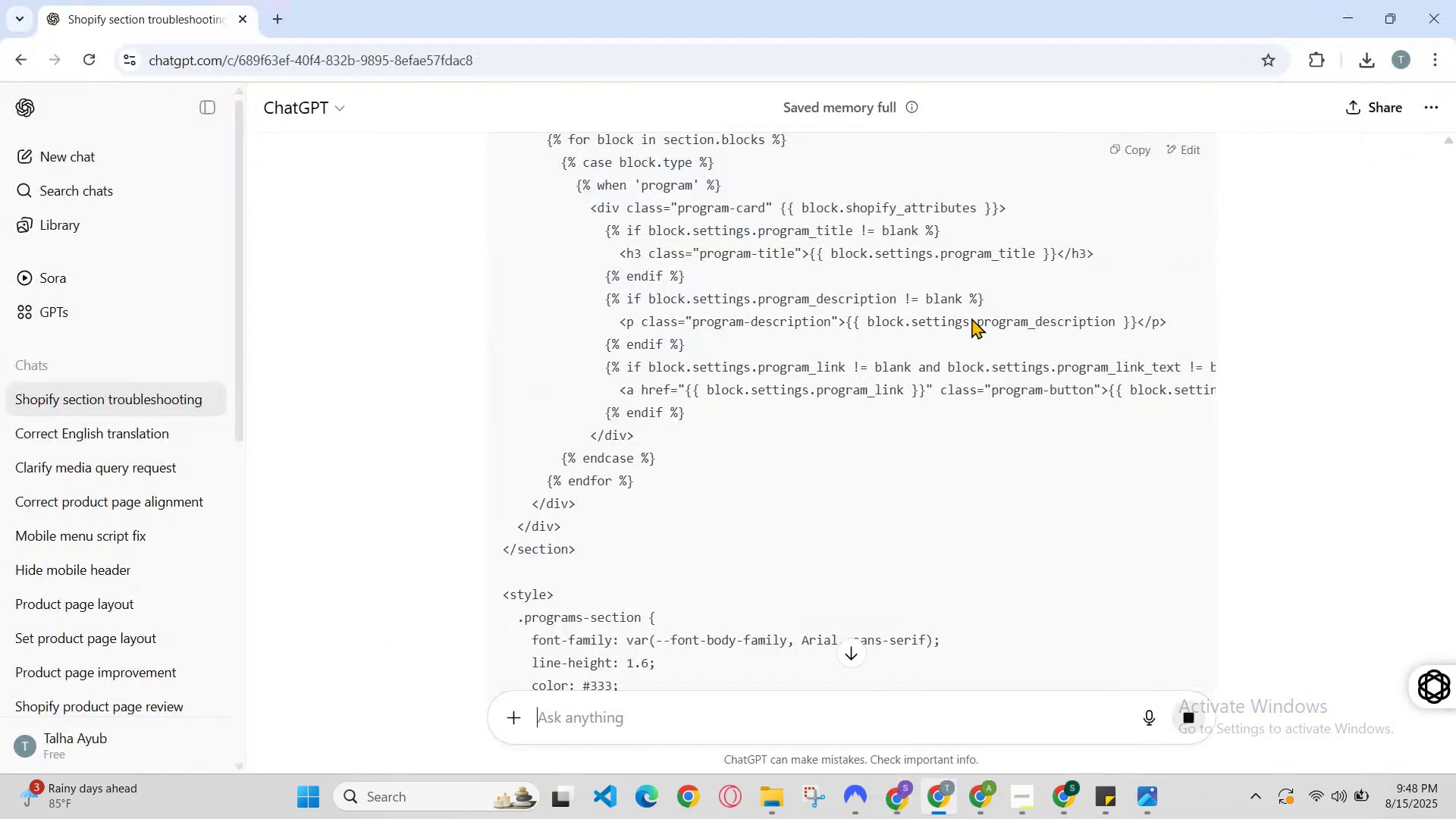 
scroll: coordinate [940, 714], scroll_direction: down, amount: 14.0
 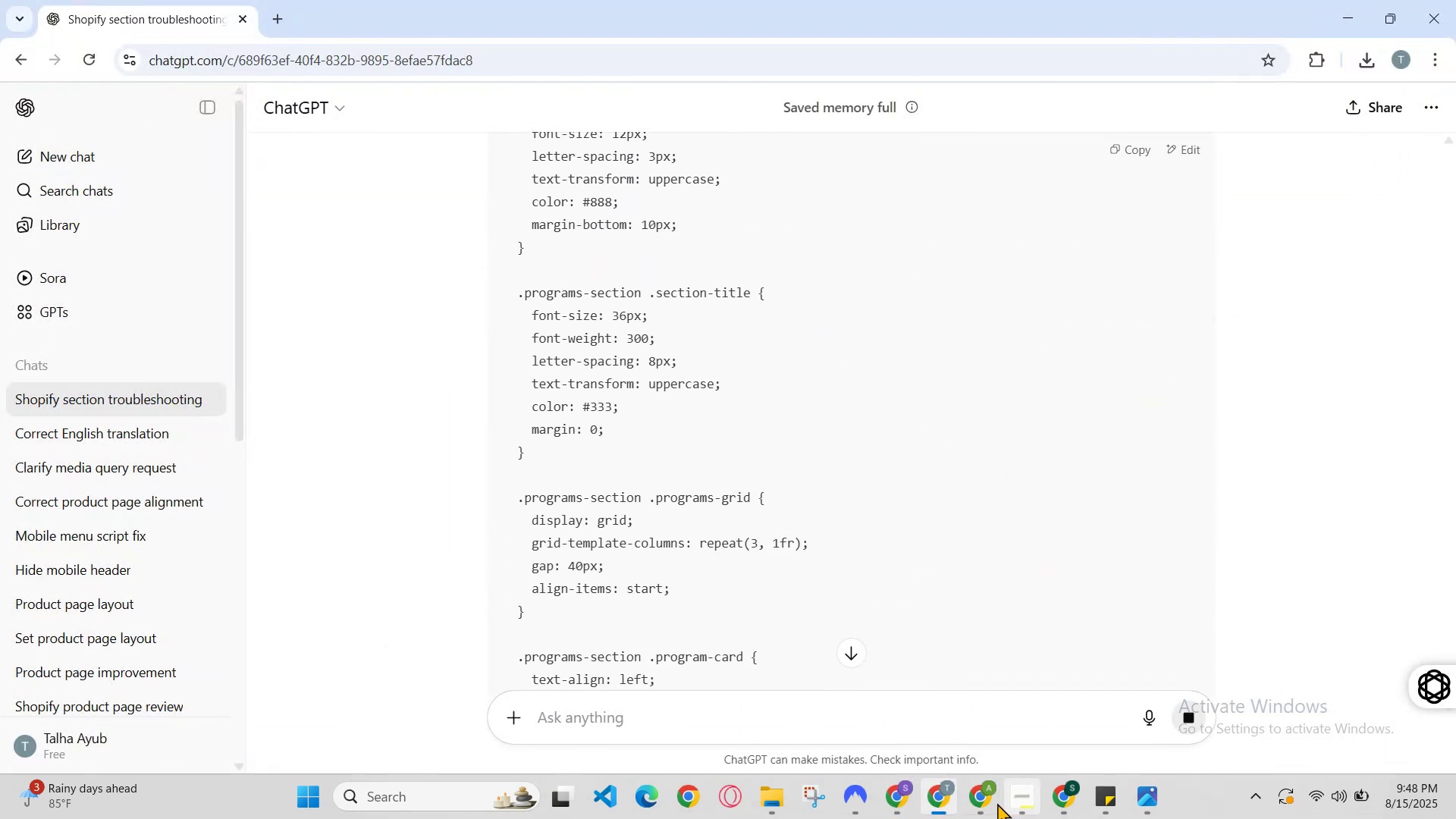 
left_click([981, 799])
 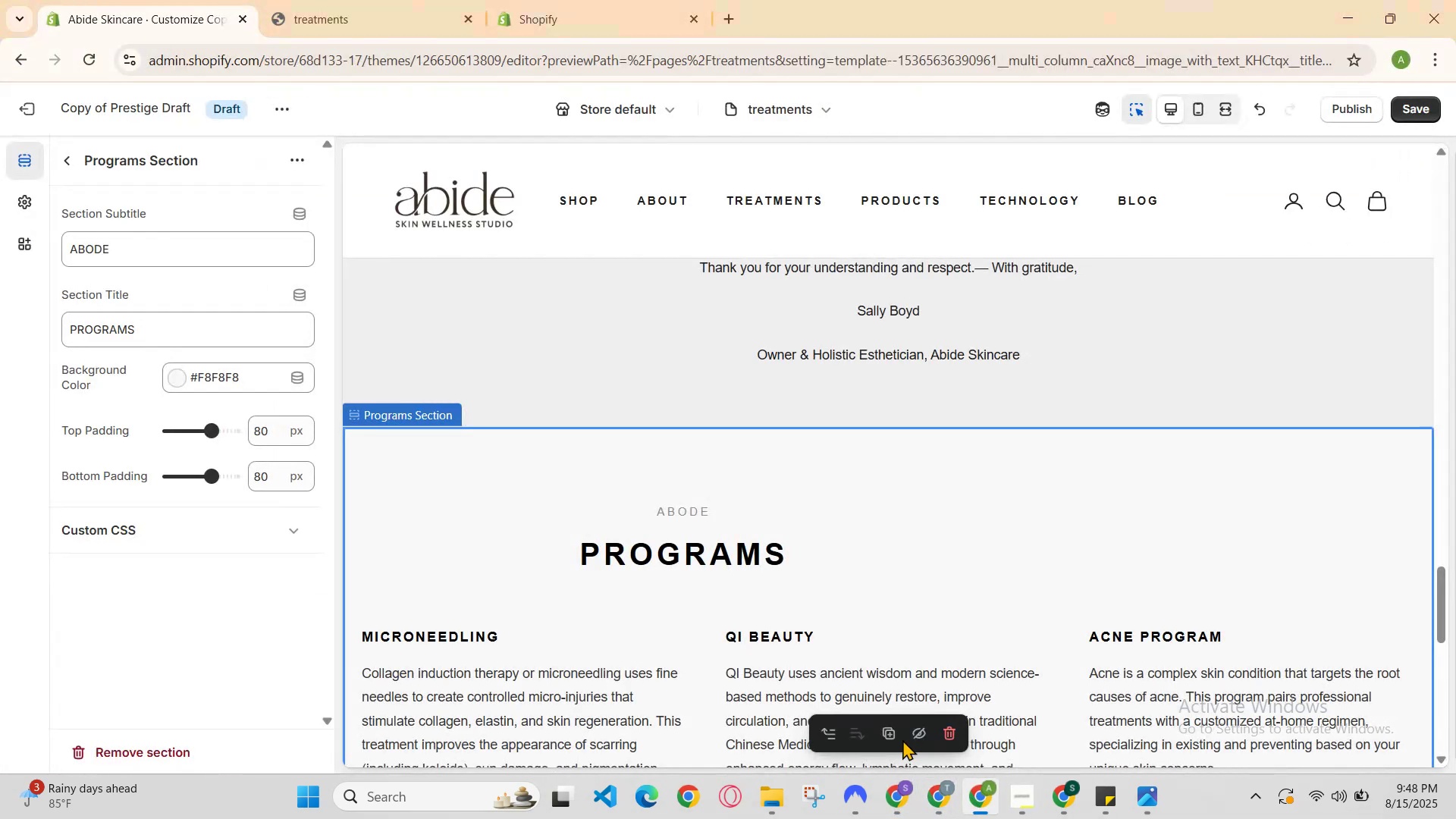 
scroll: coordinate [548, 327], scroll_direction: down, amount: 1.0
 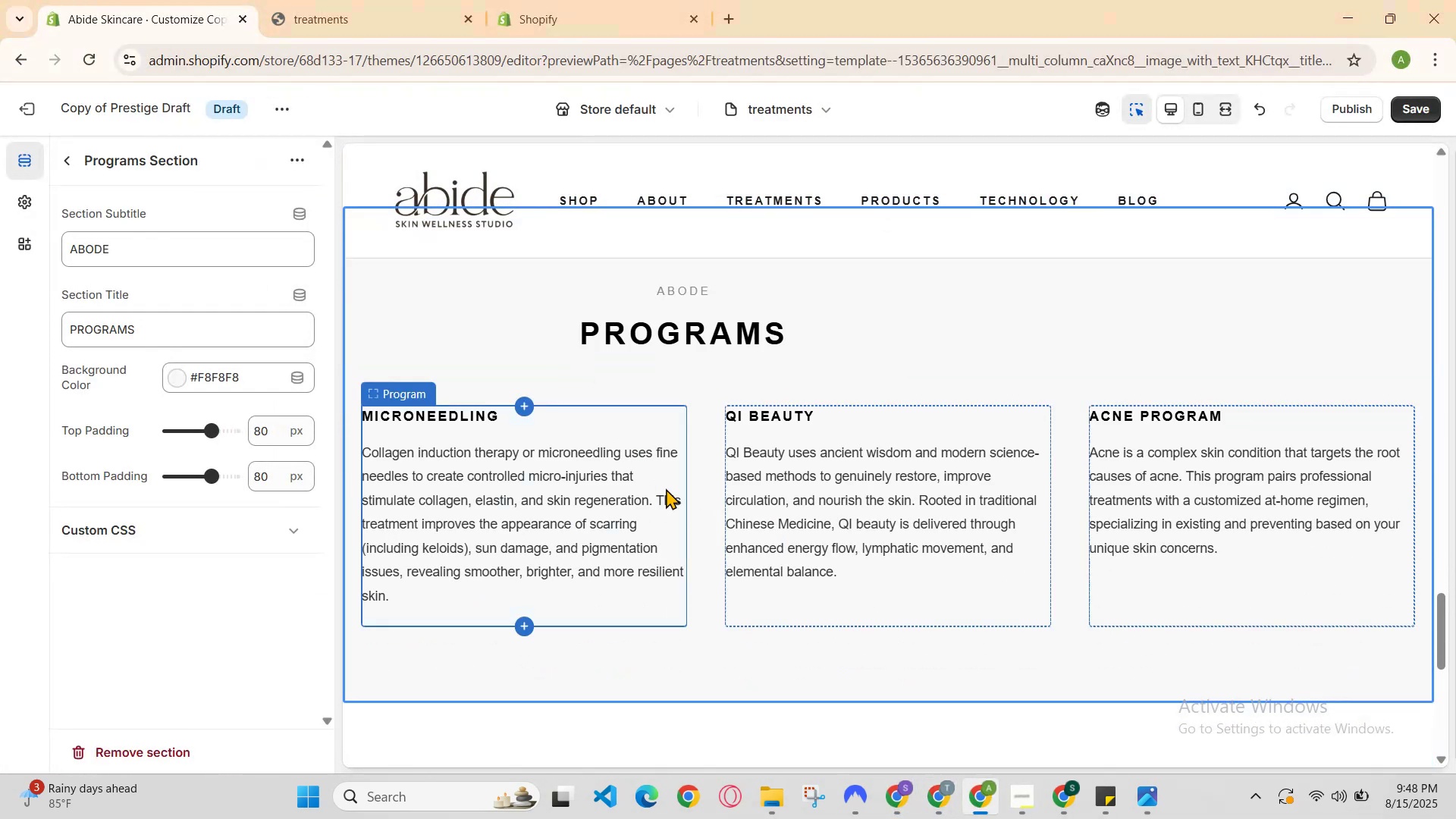 
scroll: coordinate [588, 482], scroll_direction: none, amount: 0.0
 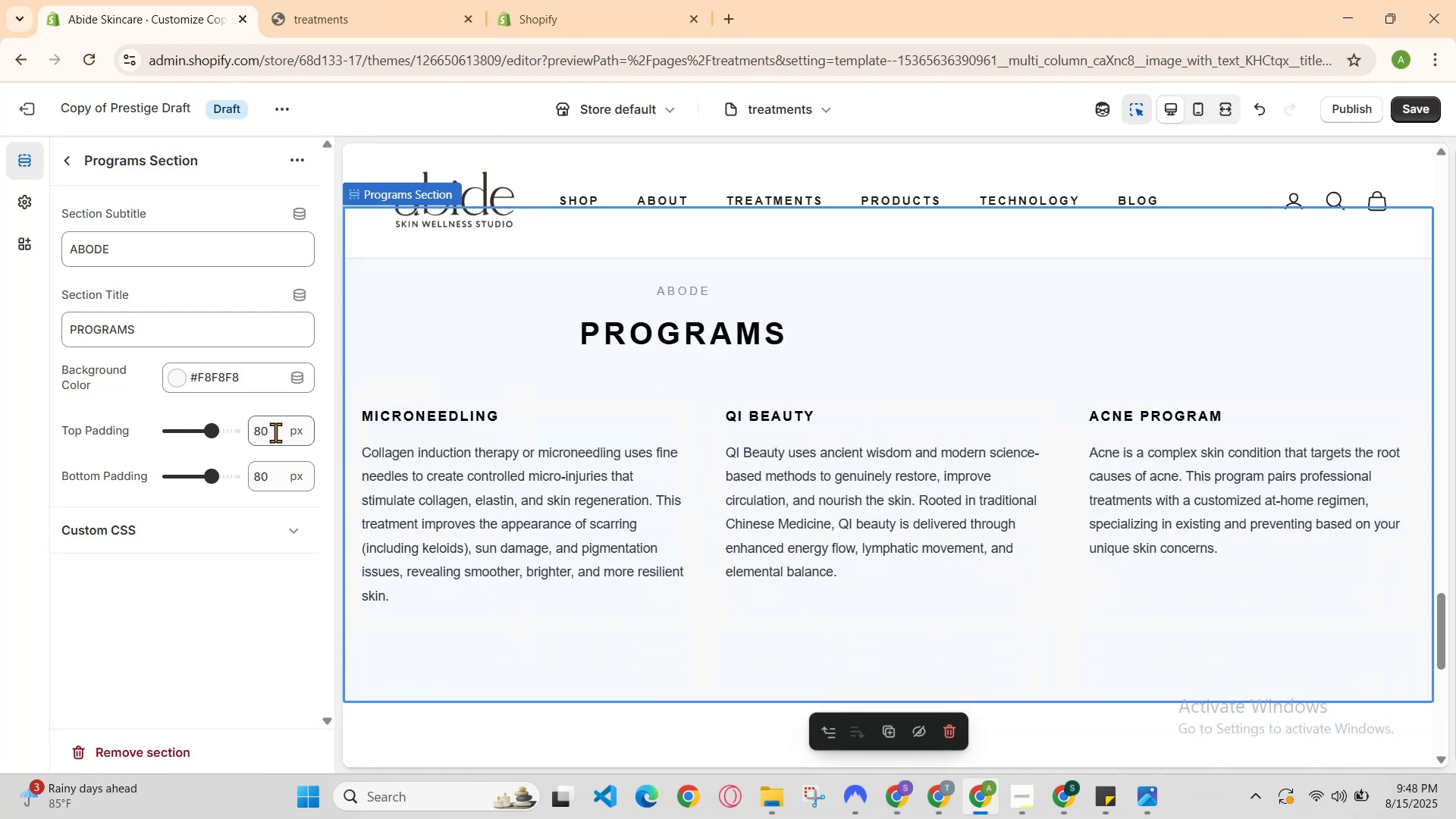 
left_click([275, 432])
 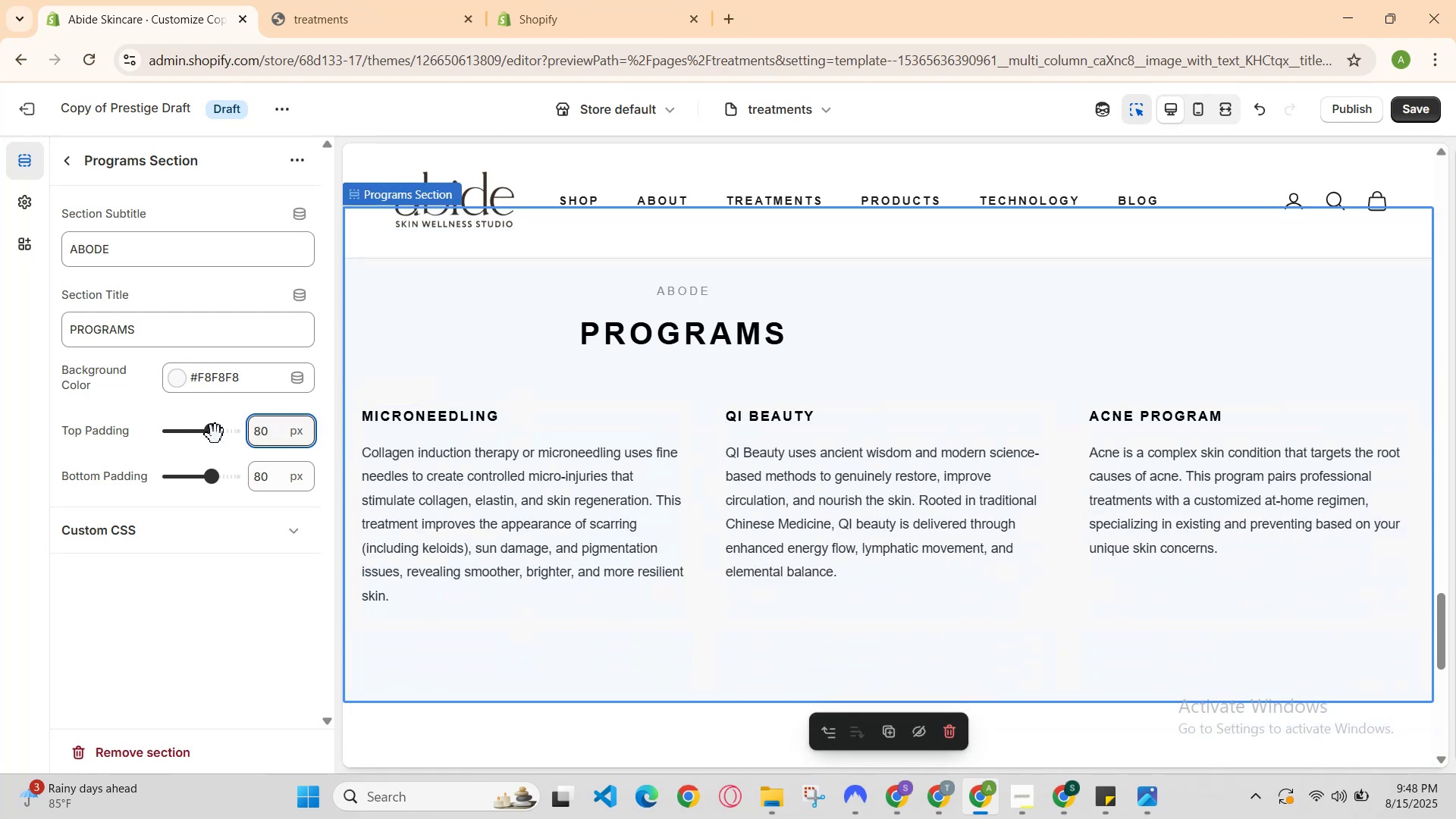 
left_click_drag(start_coordinate=[218, 436], to_coordinate=[136, 447])
 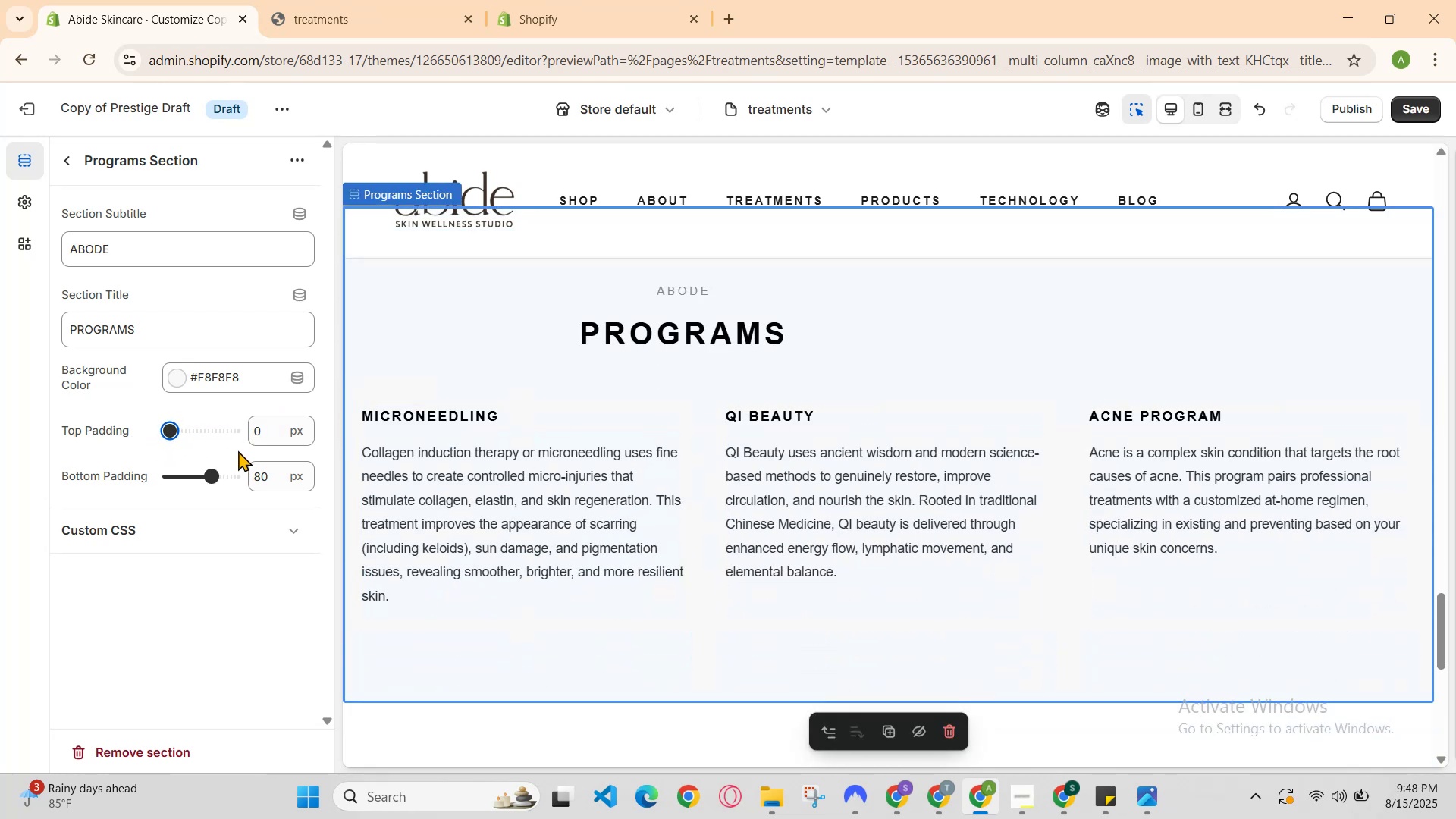 
scroll: coordinate [459, 416], scroll_direction: up, amount: 1.0
 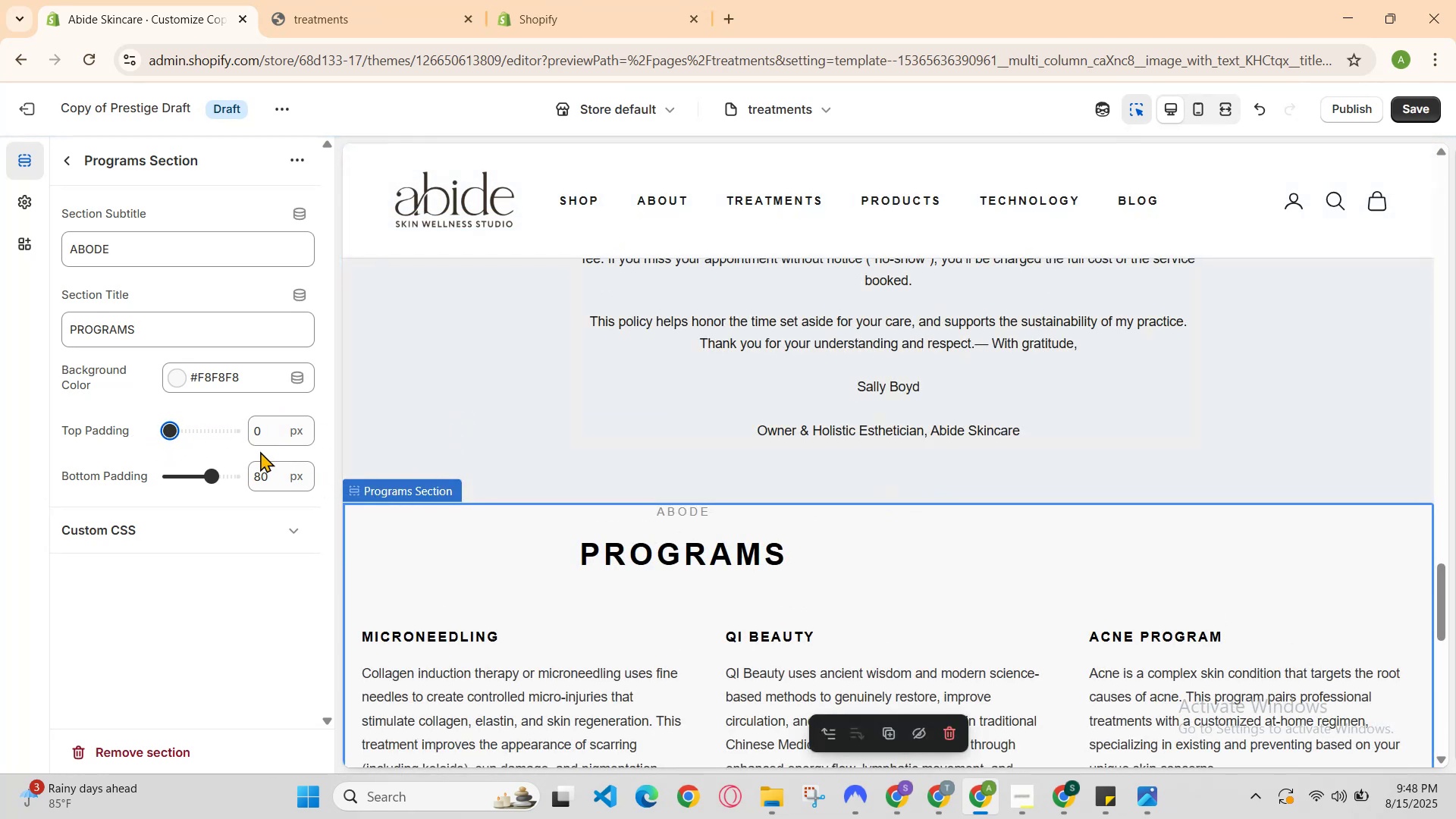 
left_click_drag(start_coordinate=[160, 426], to_coordinate=[202, 436])
 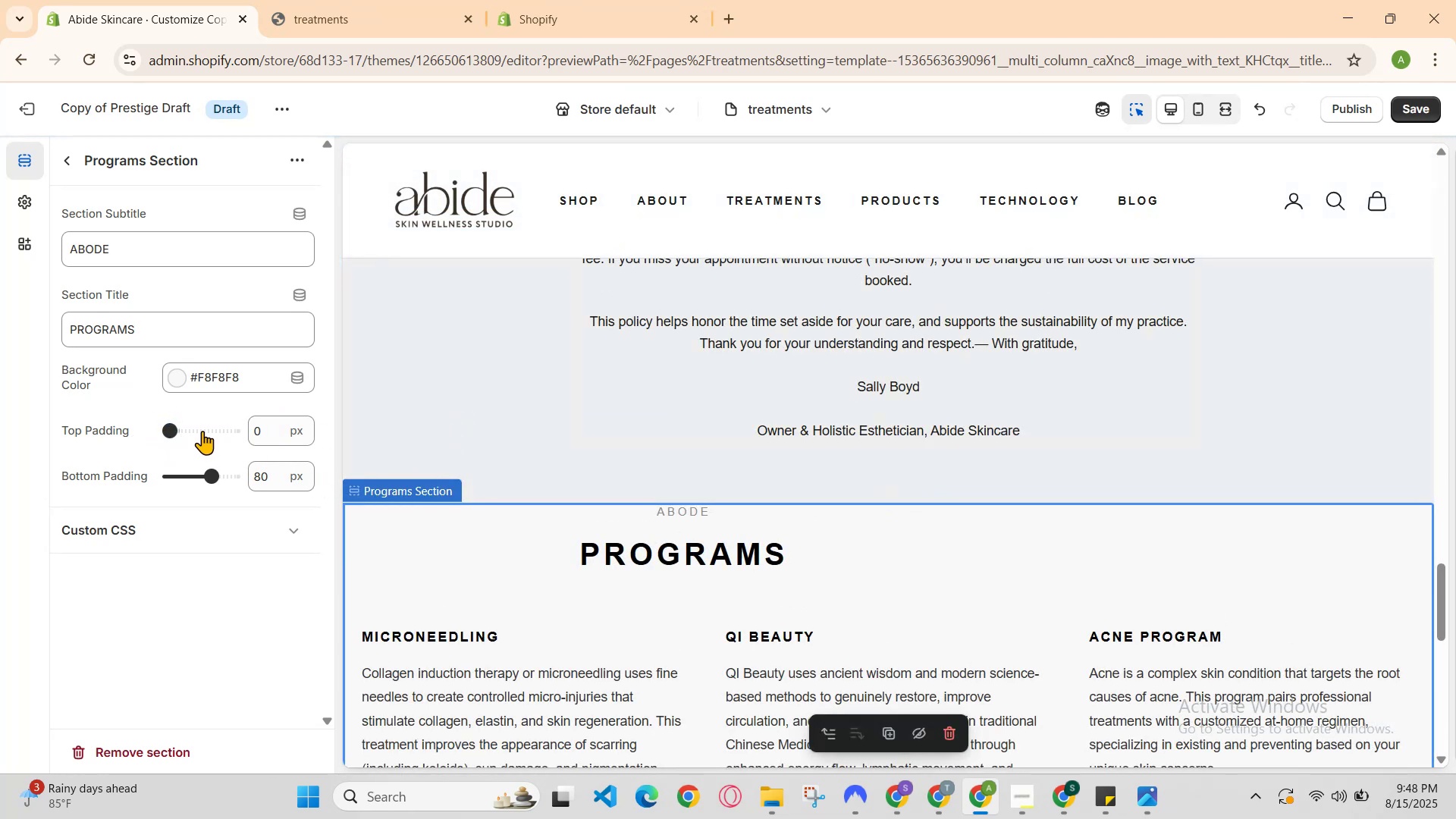 
left_click([202, 429])
 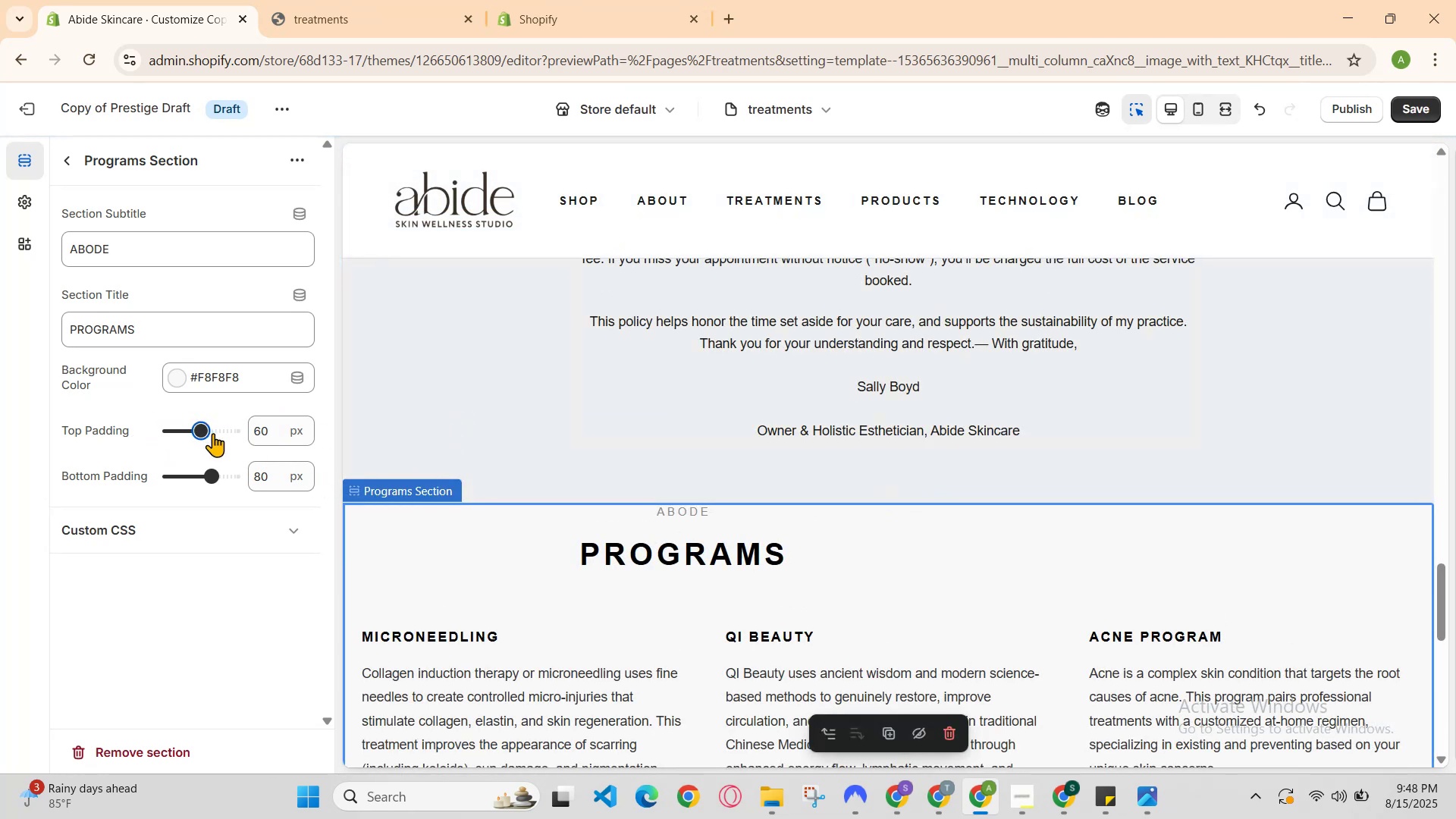 
left_click([215, 434])
 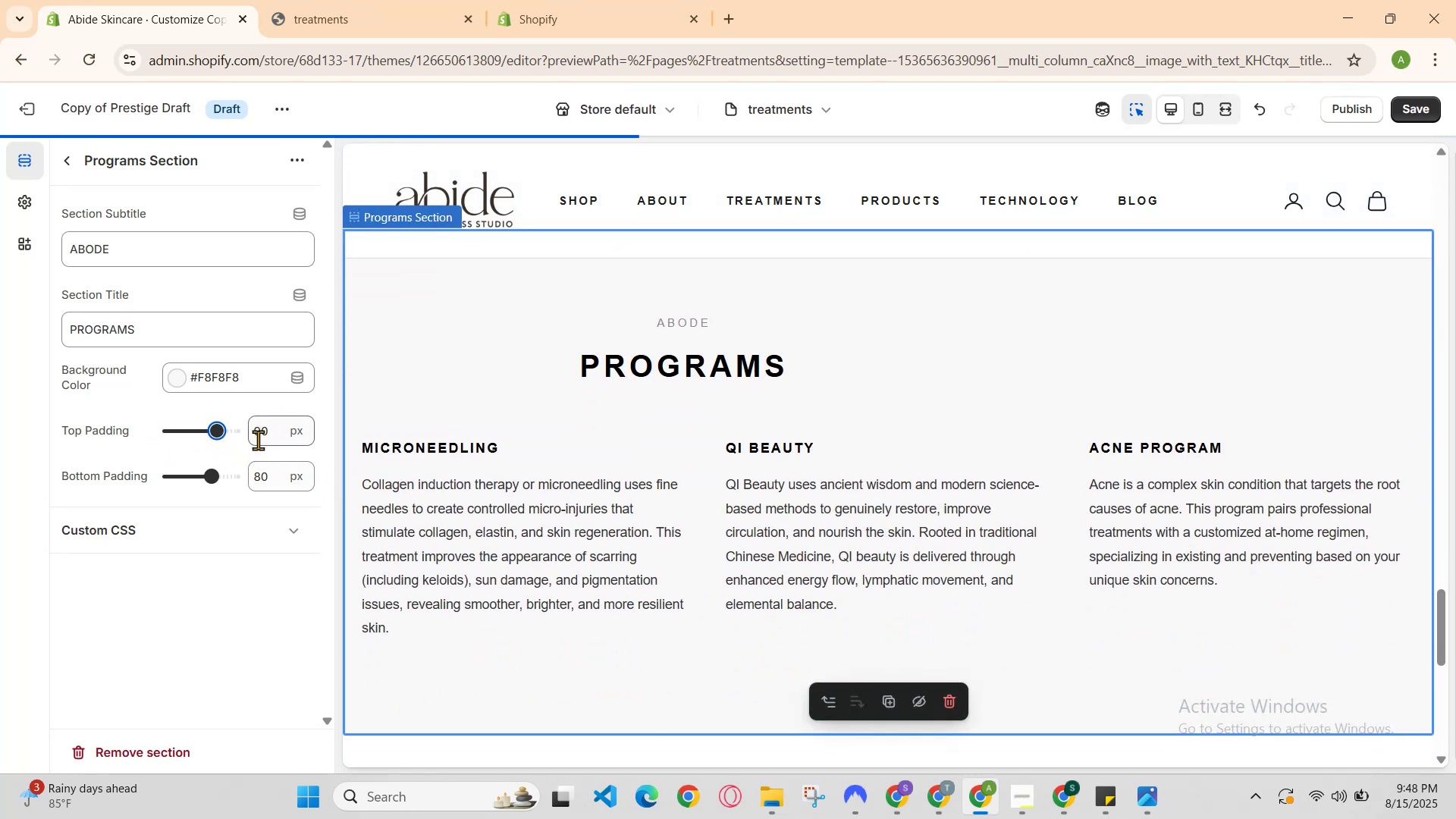 
left_click([265, 440])
 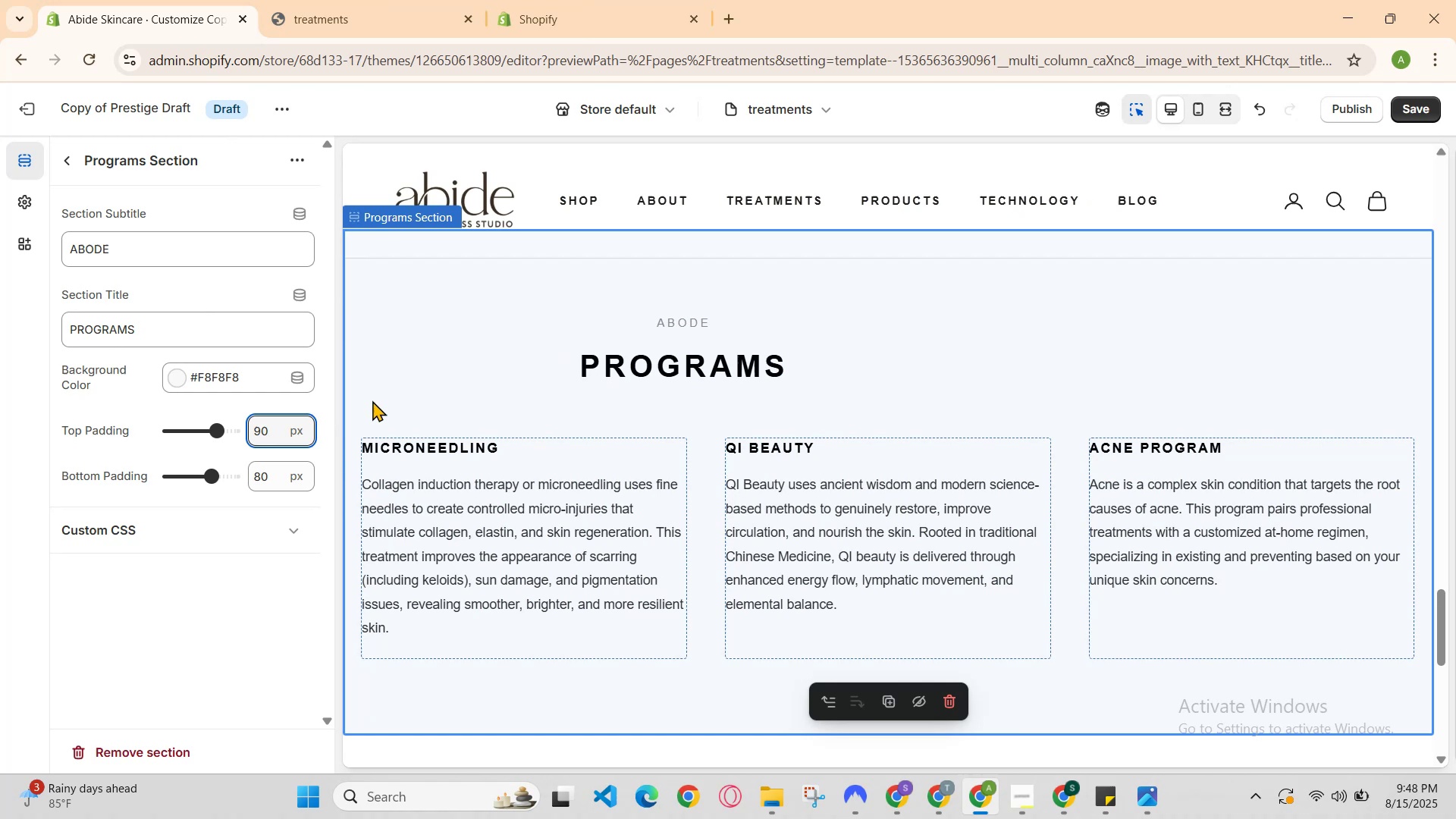 
key(Backspace)
key(Backspace)
type(80)
 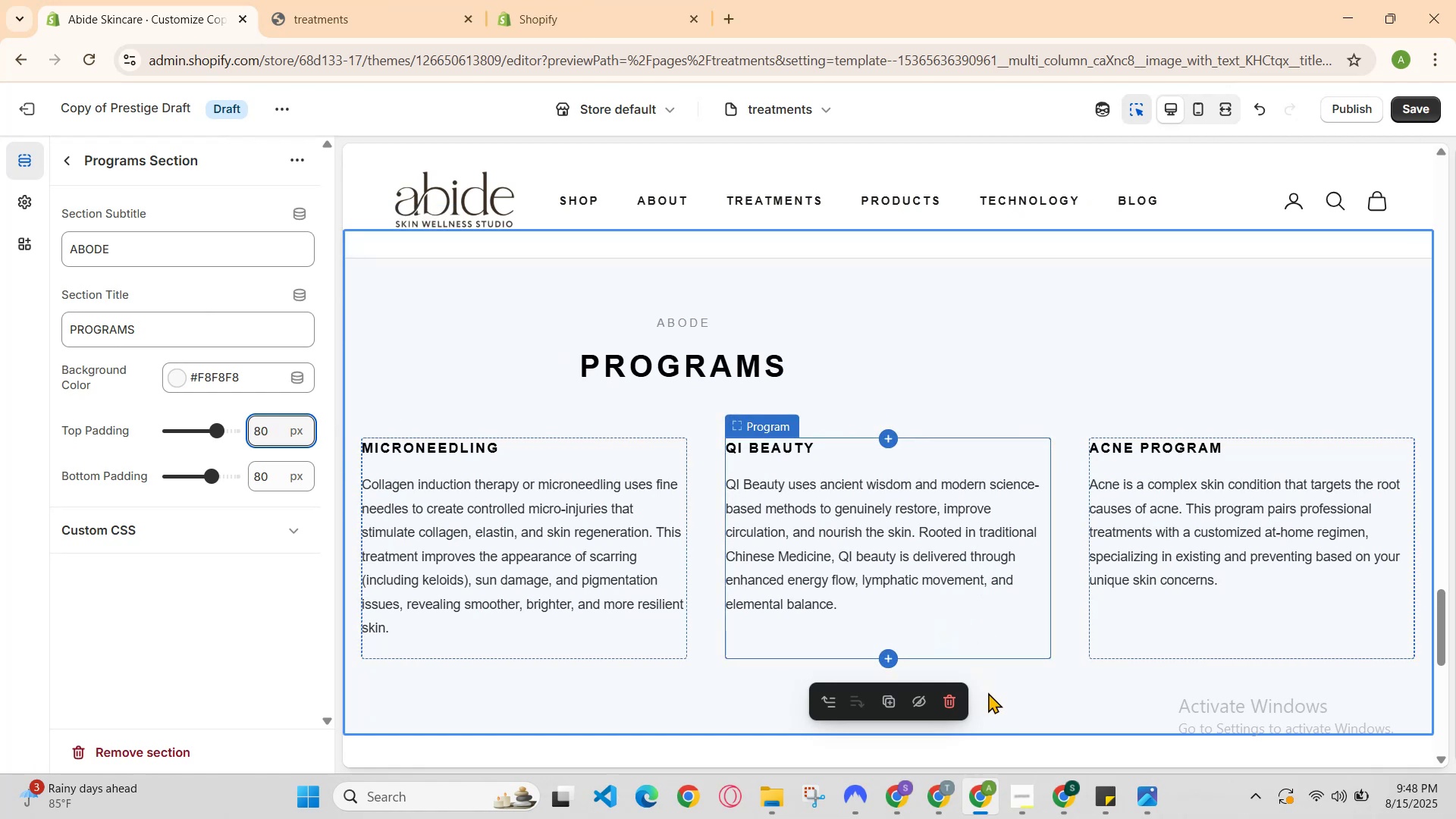 
left_click([1062, 791])
 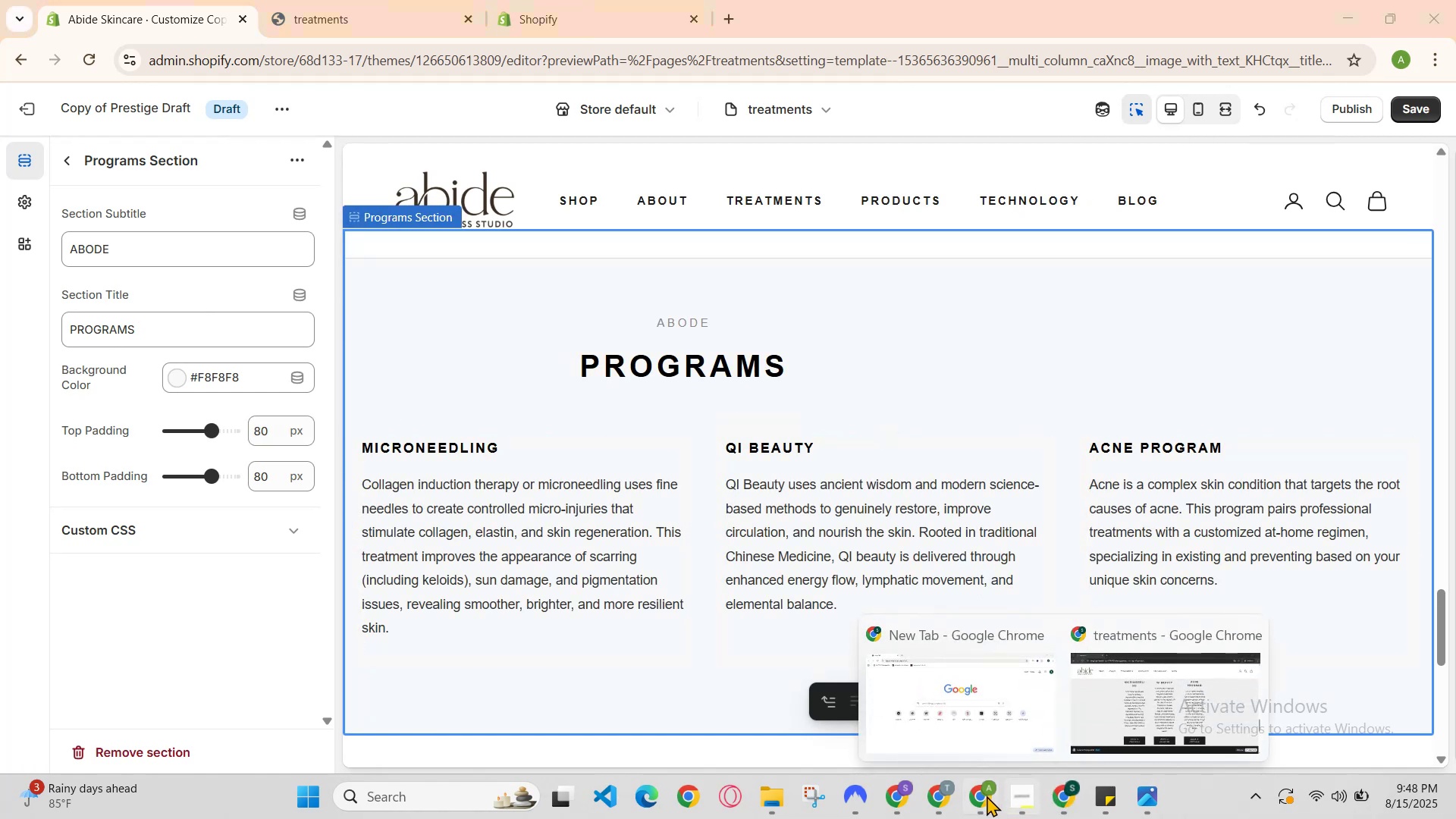 
left_click([971, 798])
 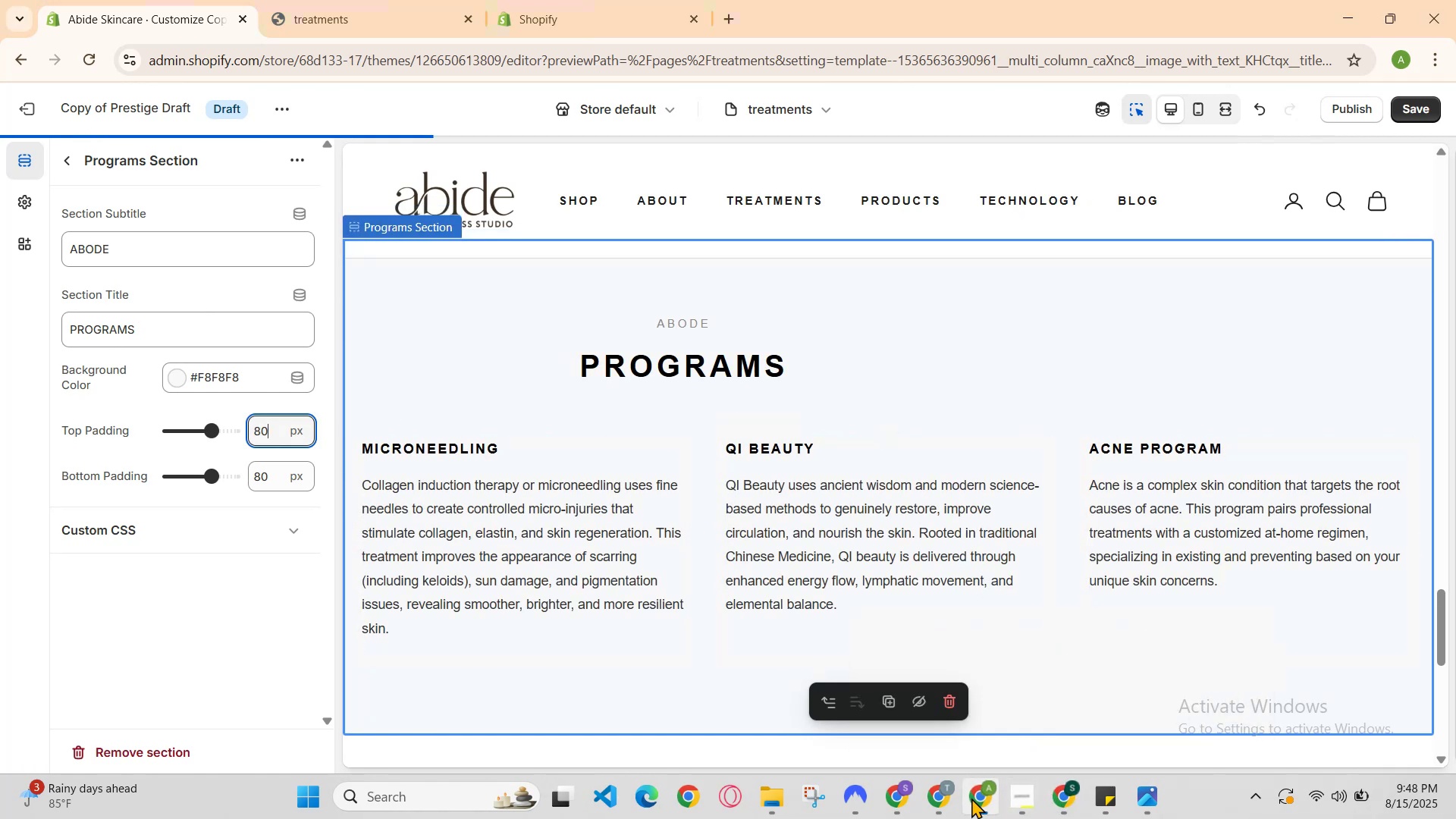 
left_click([971, 798])
 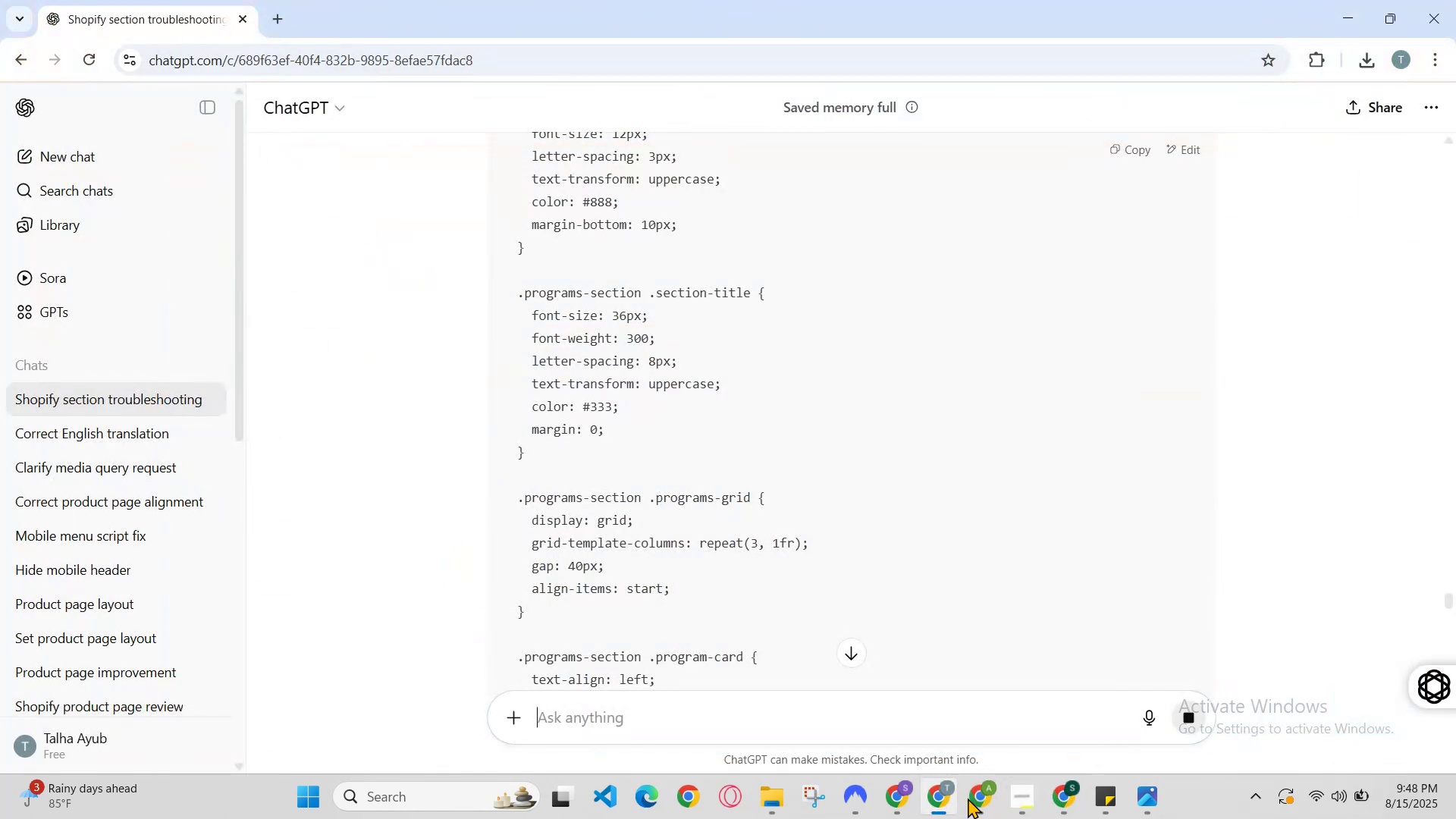 
scroll: coordinate [984, 400], scroll_direction: down, amount: 24.0
 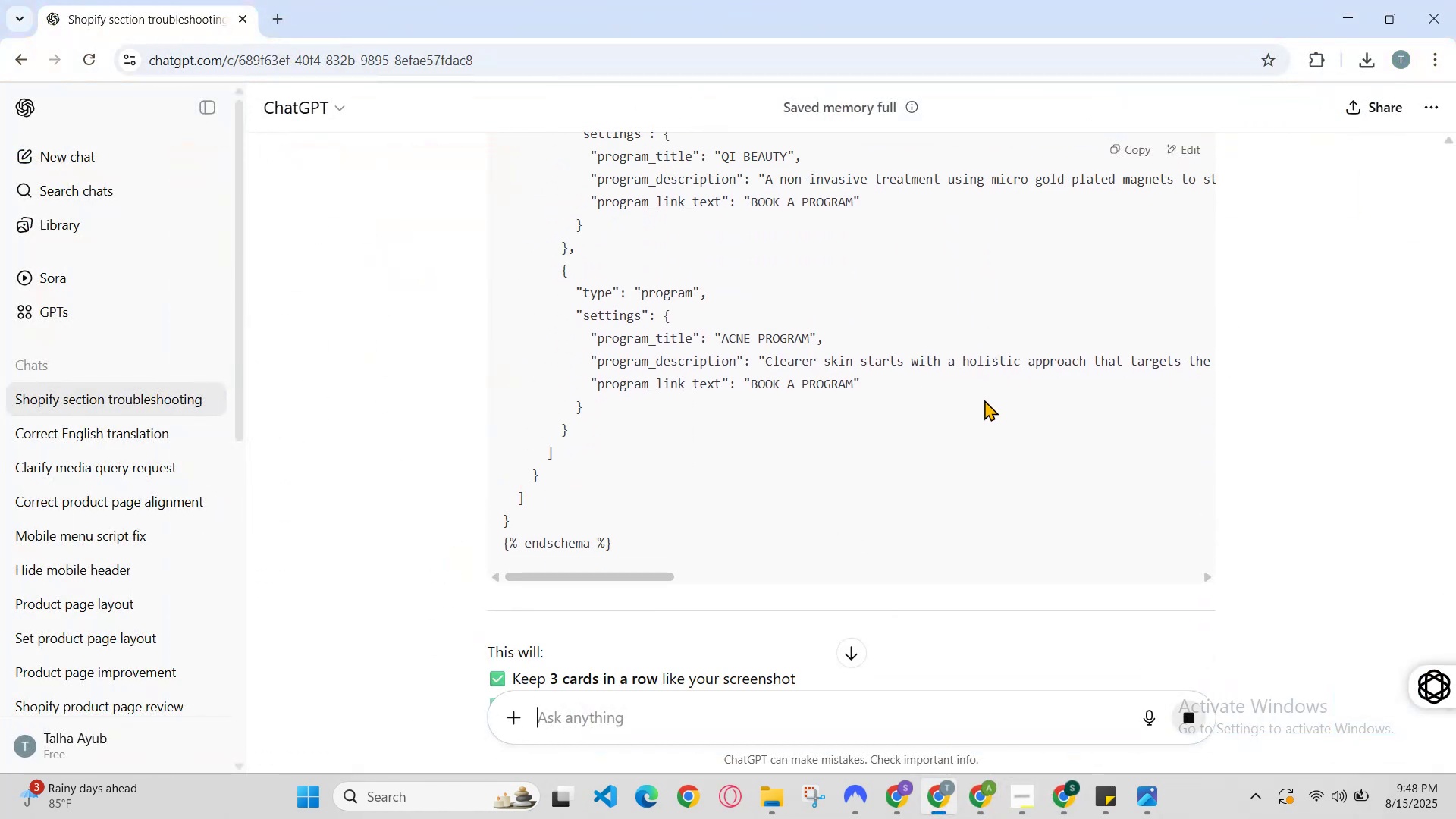 
scroll: coordinate [988, 403], scroll_direction: up, amount: 27.0
 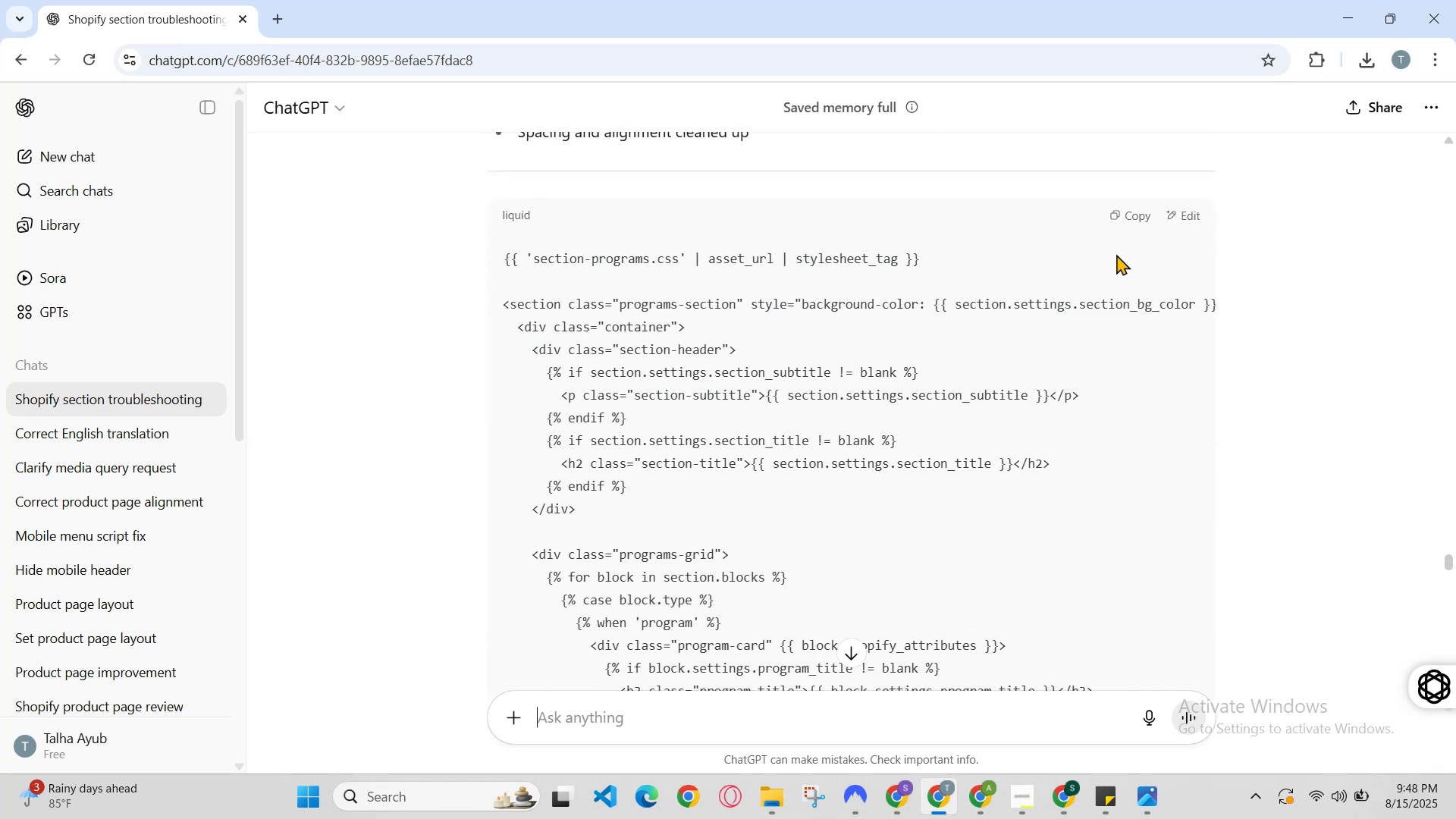 
left_click([1124, 215])
 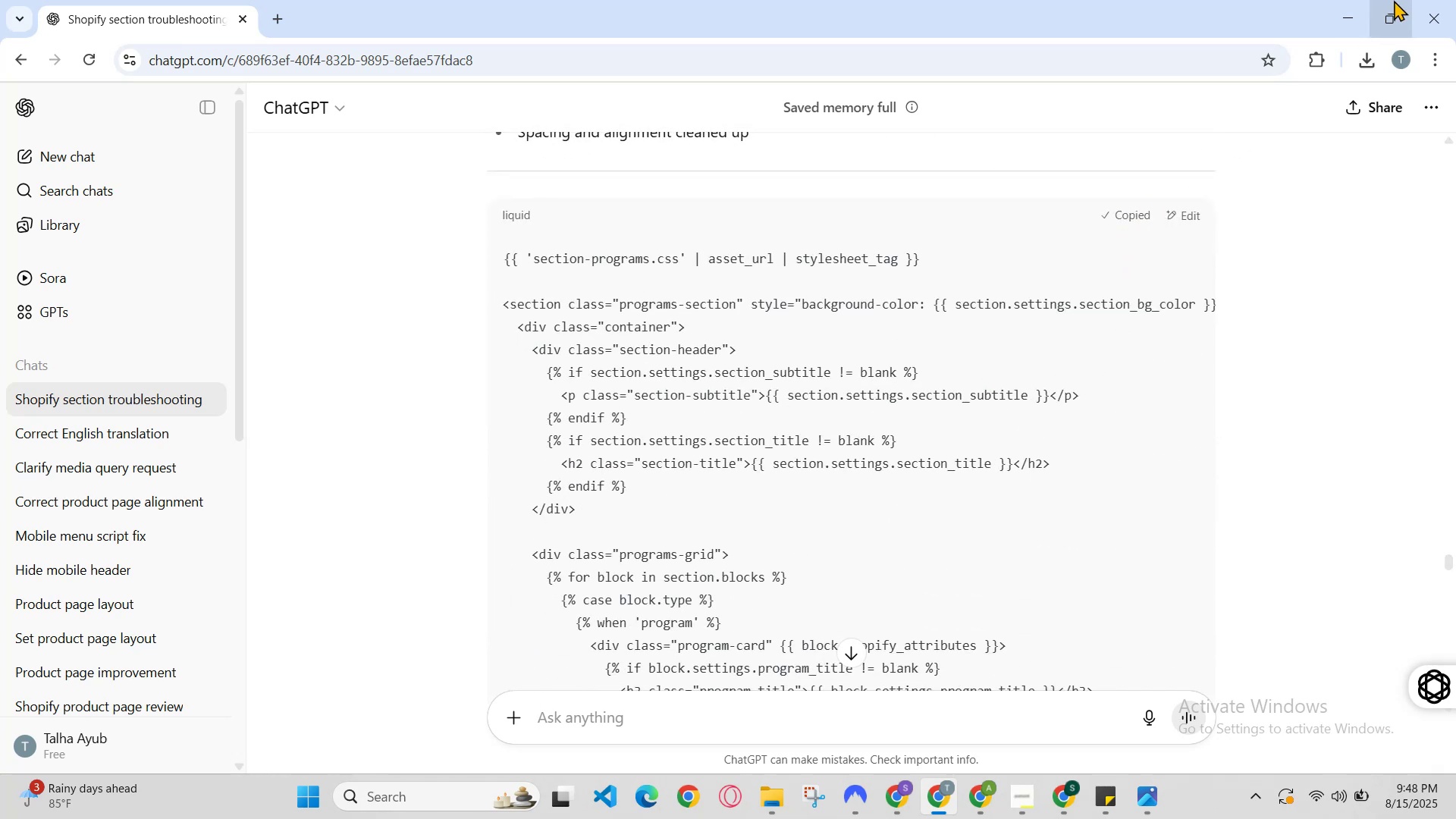 
left_click([1342, 10])
 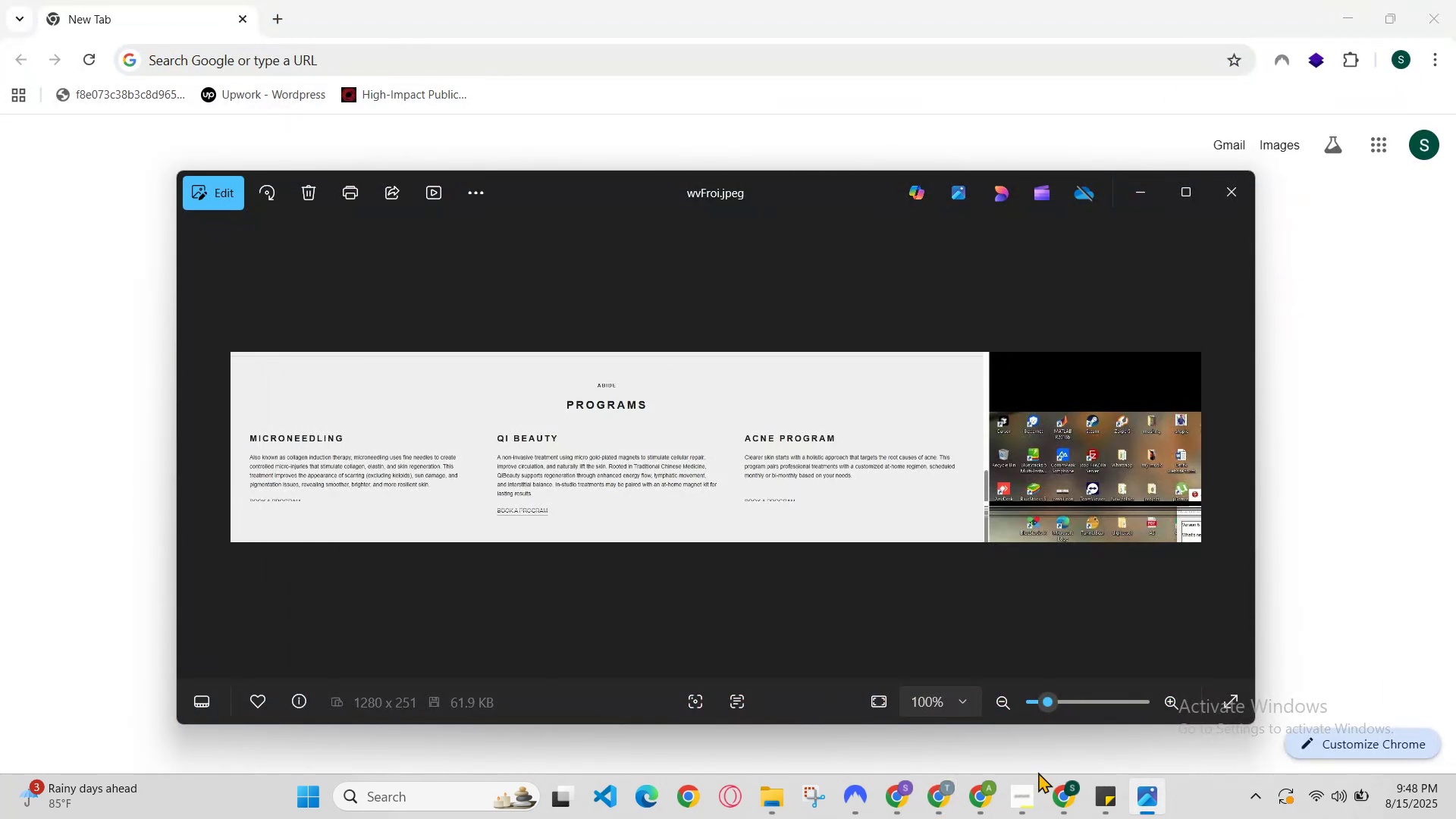 
left_click([1075, 798])
 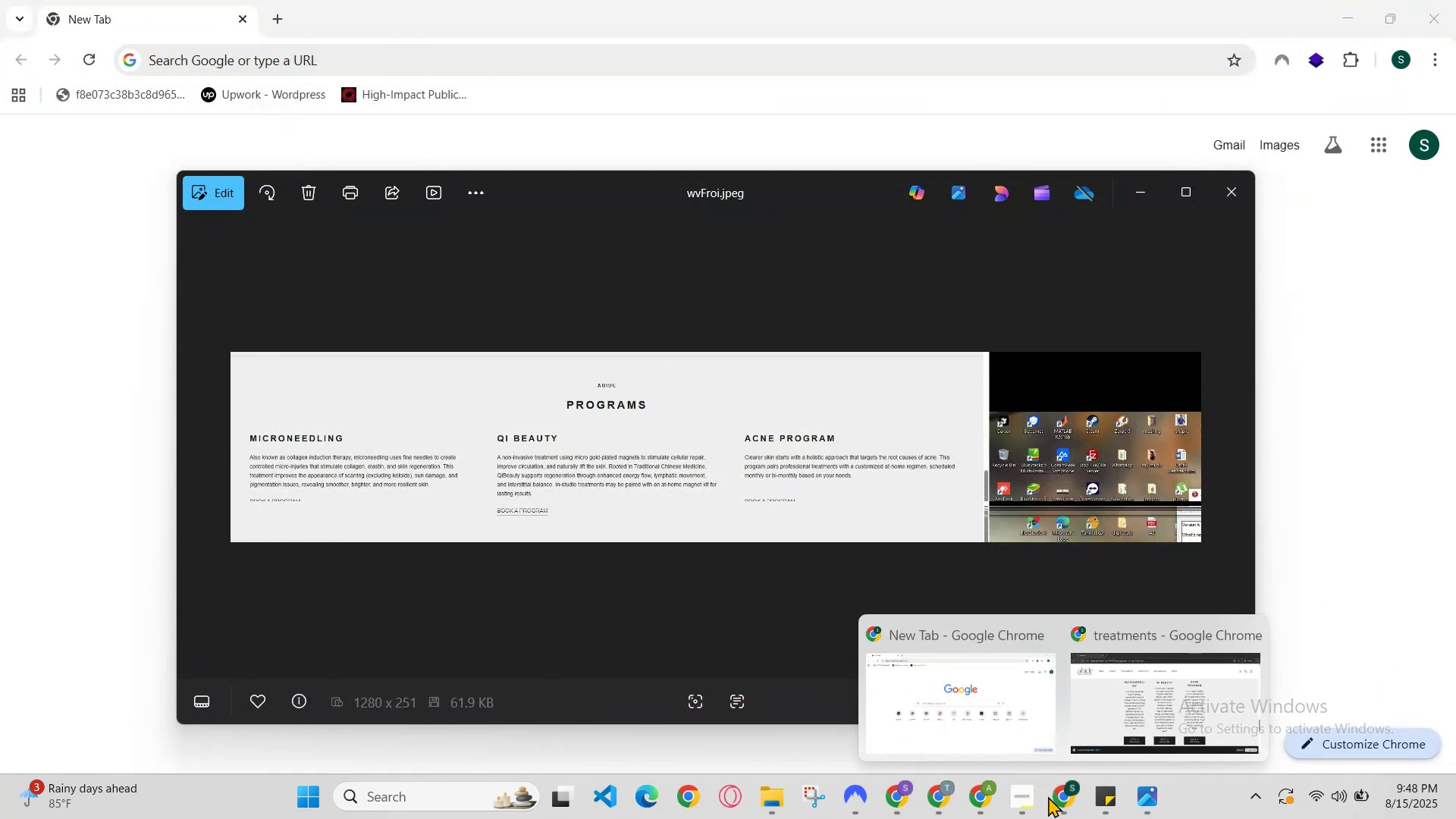 
left_click_drag(start_coordinate=[966, 709], to_coordinate=[970, 711])
 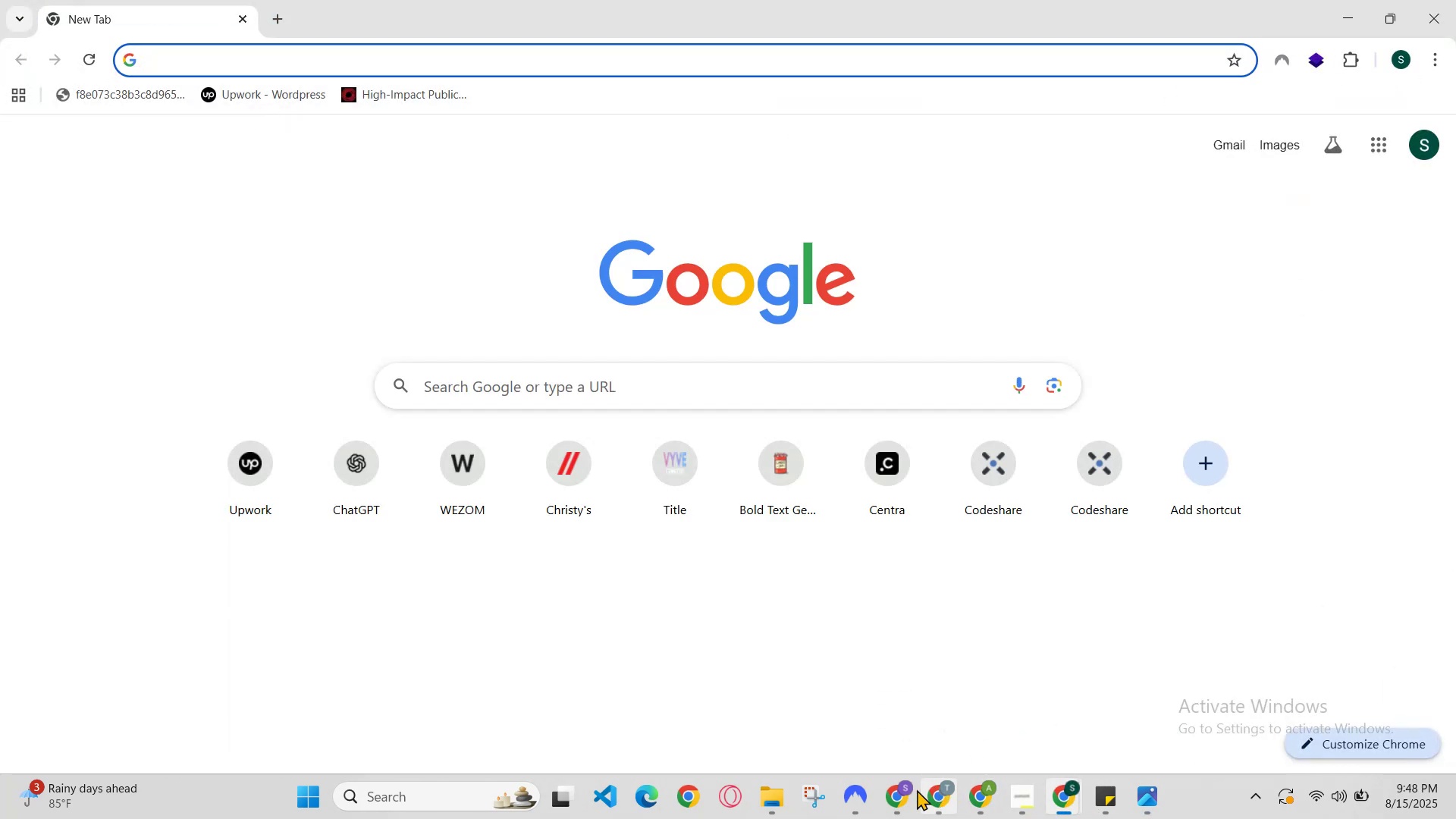 
left_click([897, 793])
 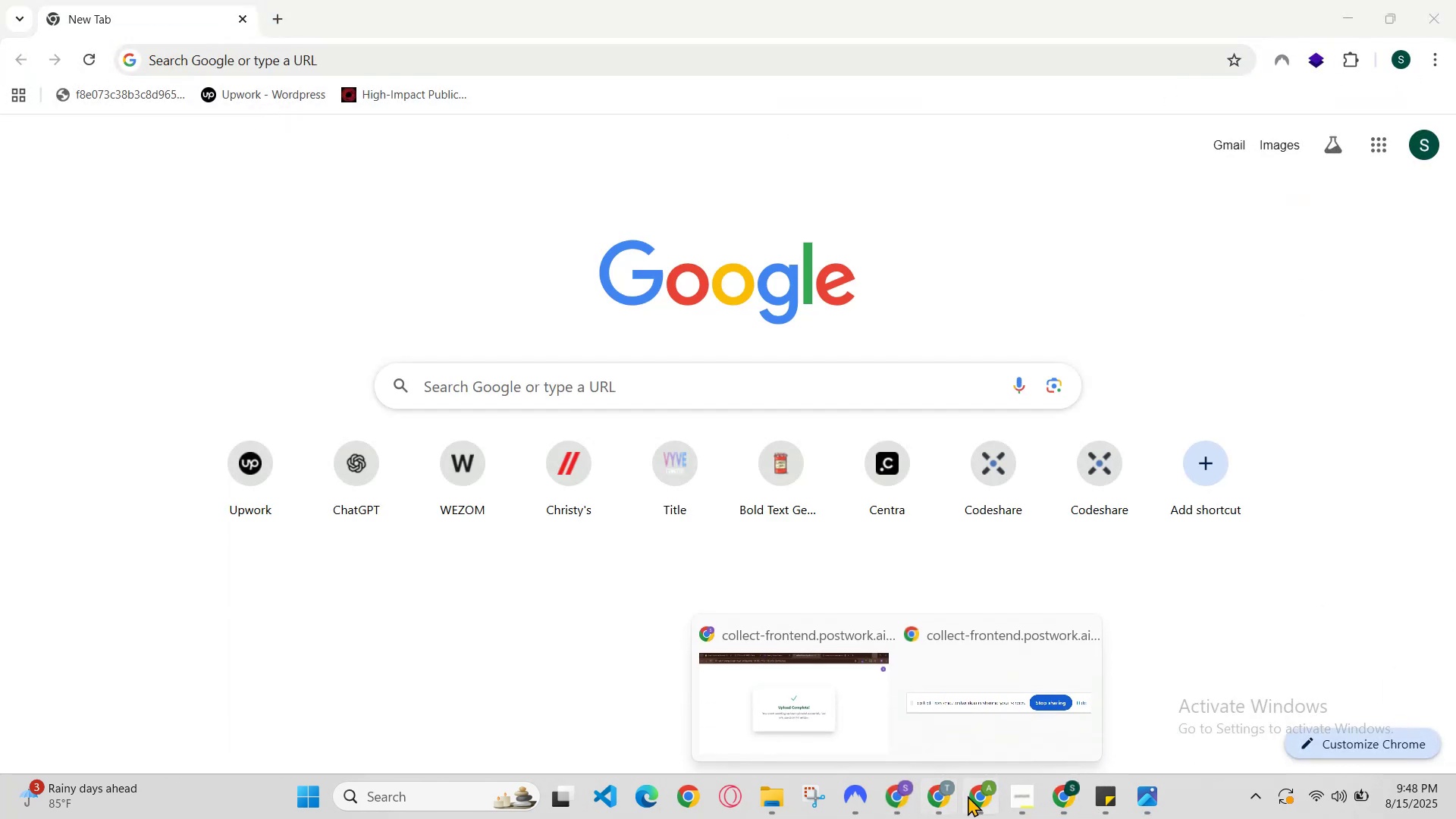 
left_click([976, 798])
 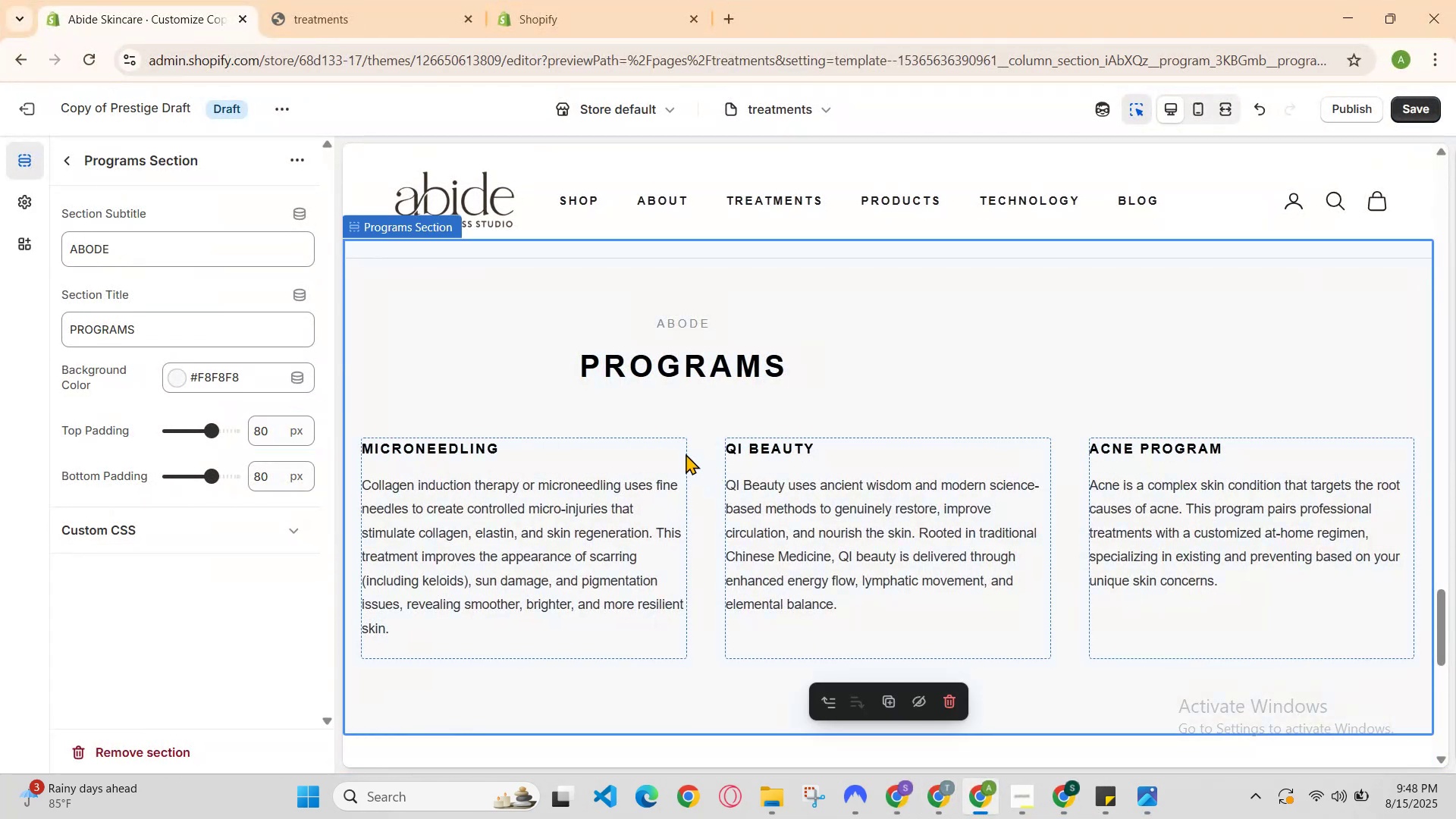 
left_click([441, 0])
 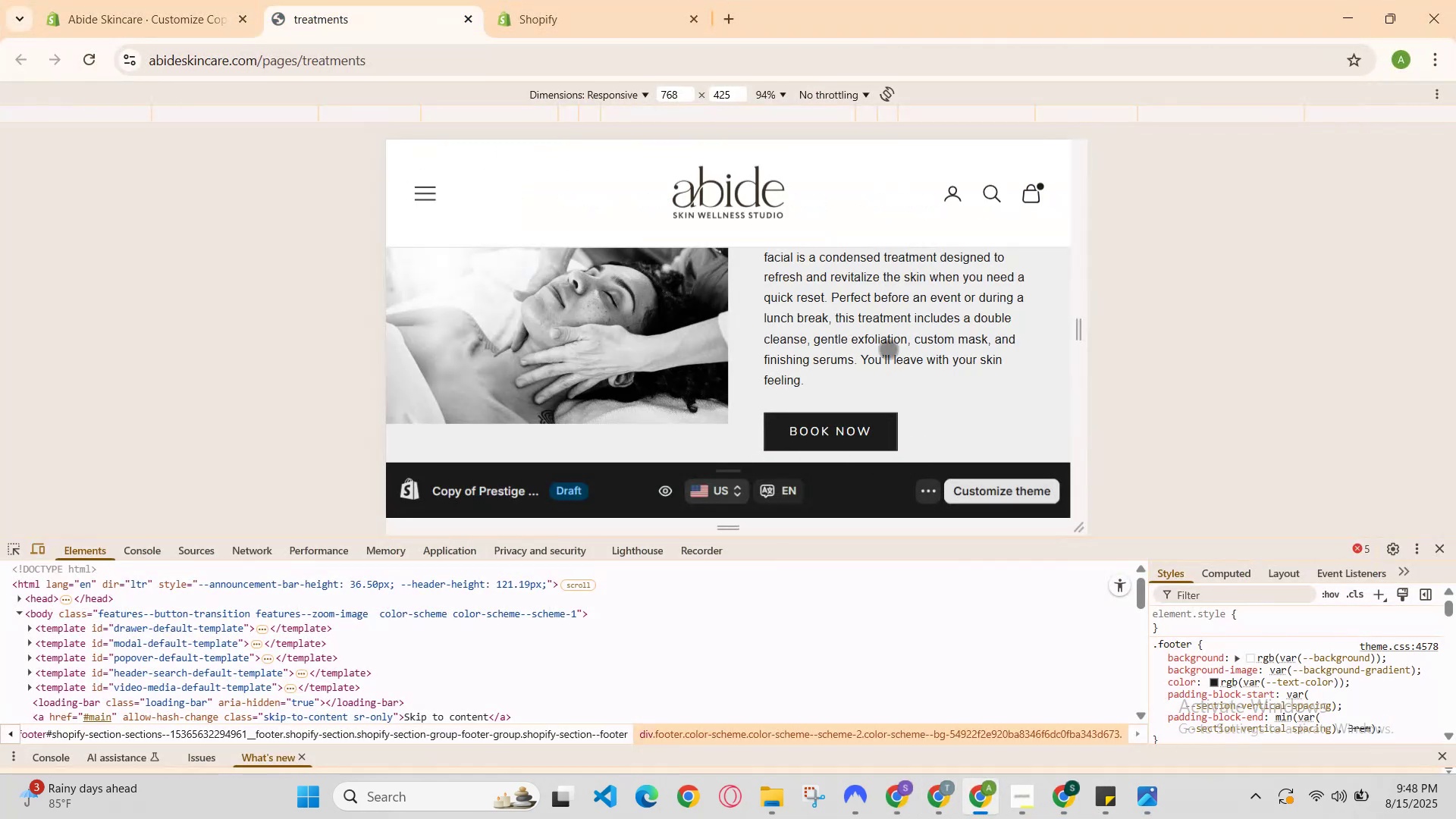 
left_click([441, 0])
 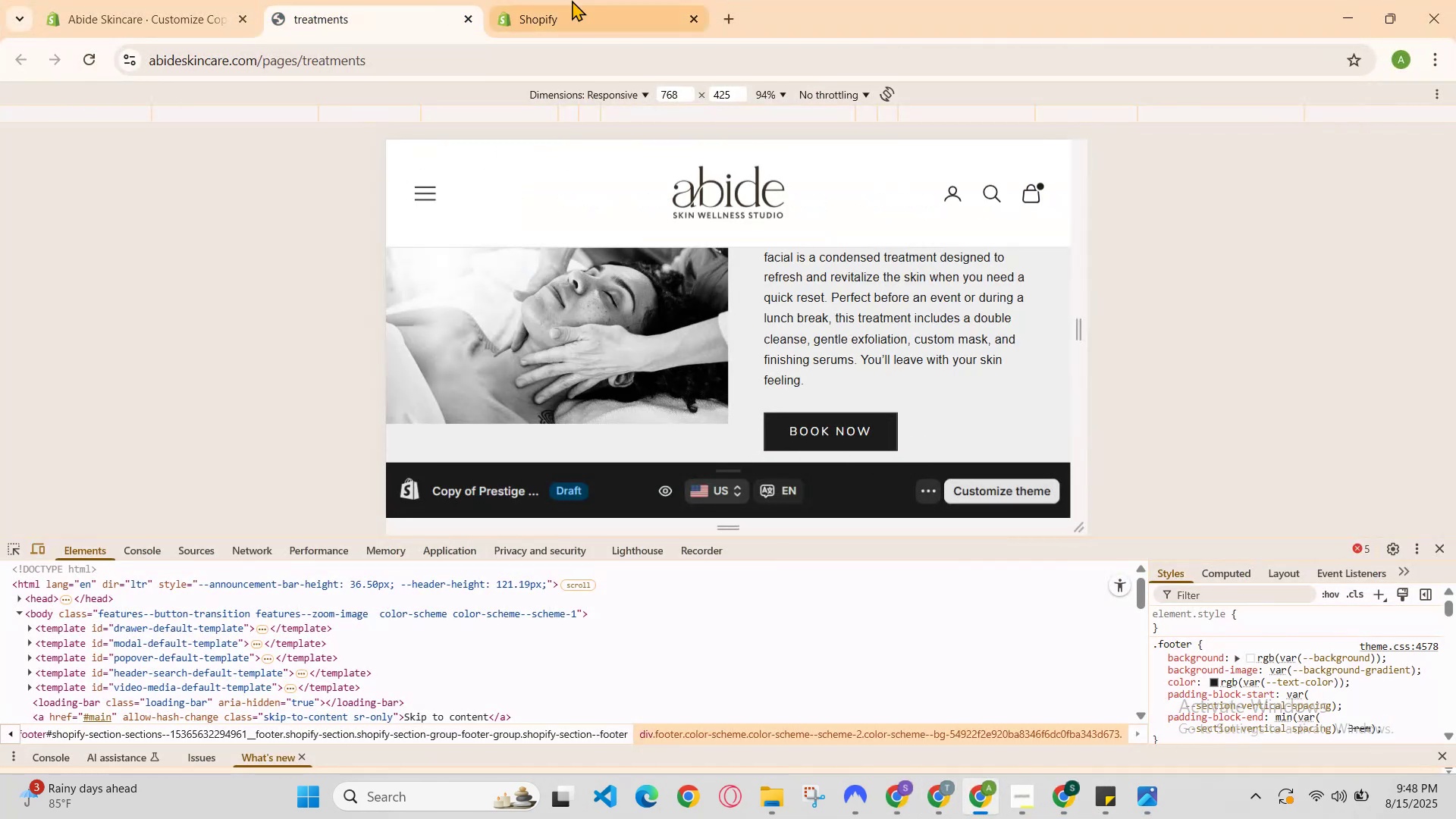 
left_click([578, 0])
 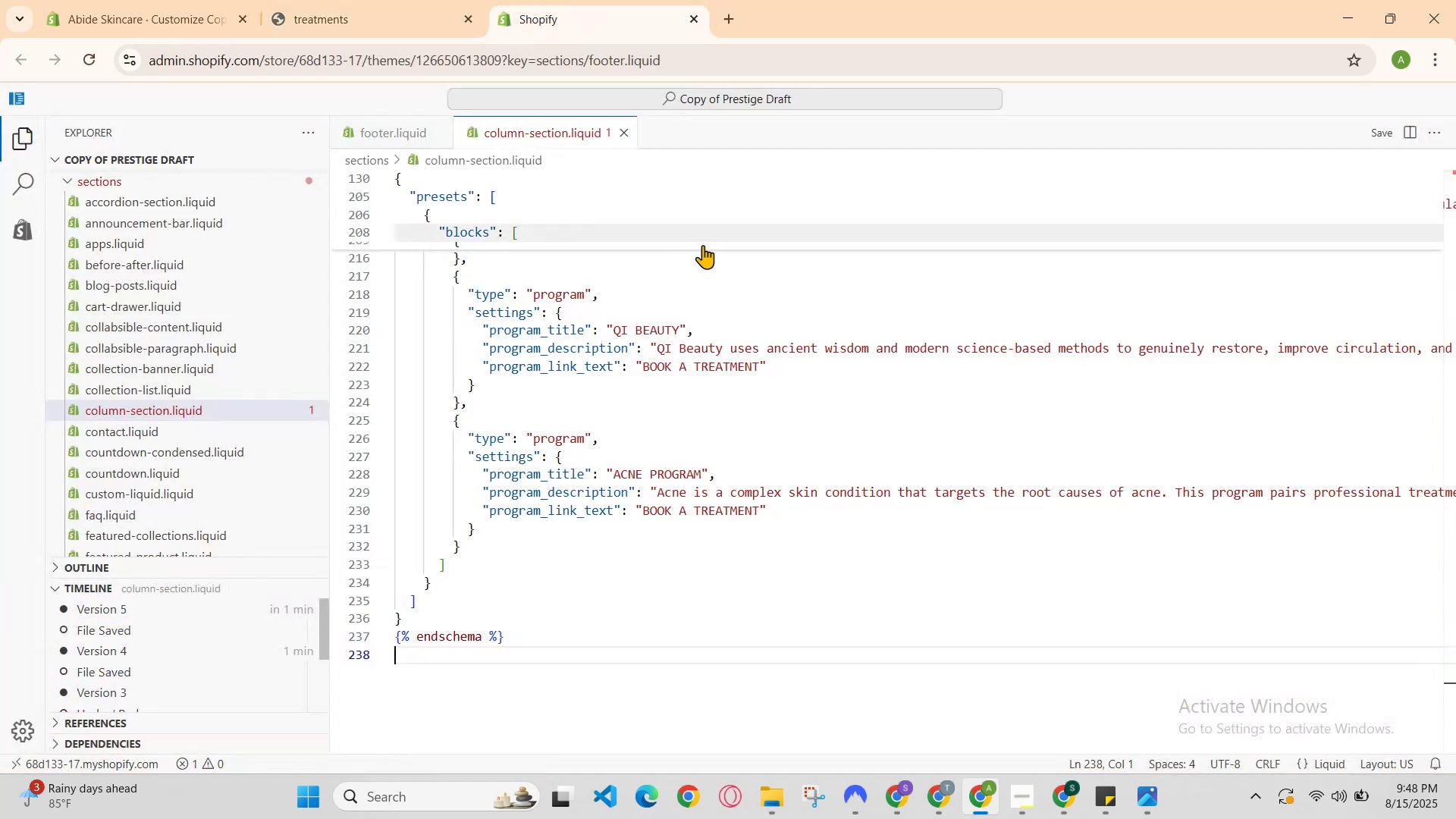 
key(Control+A)
 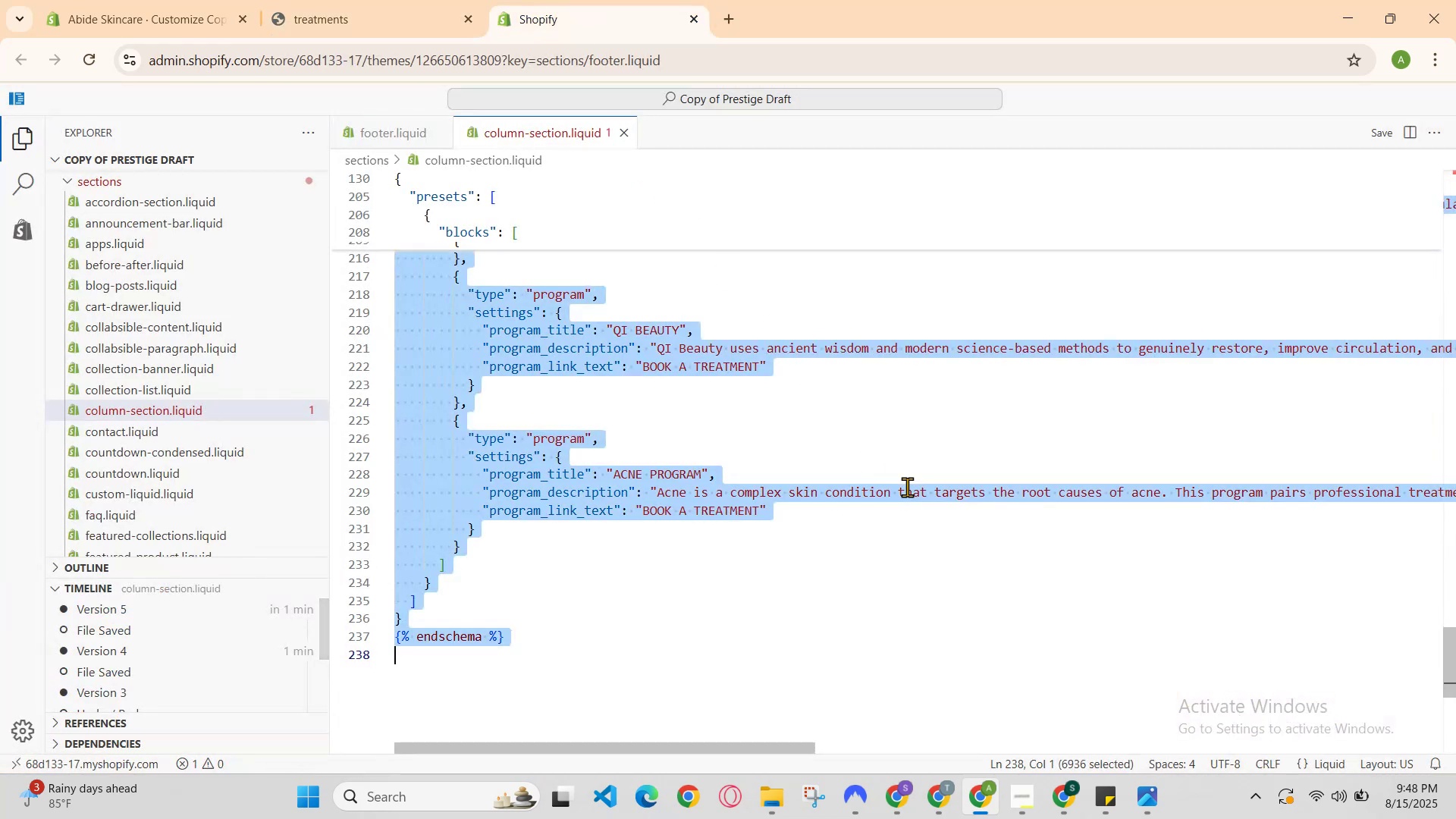 
key(Control+V)
 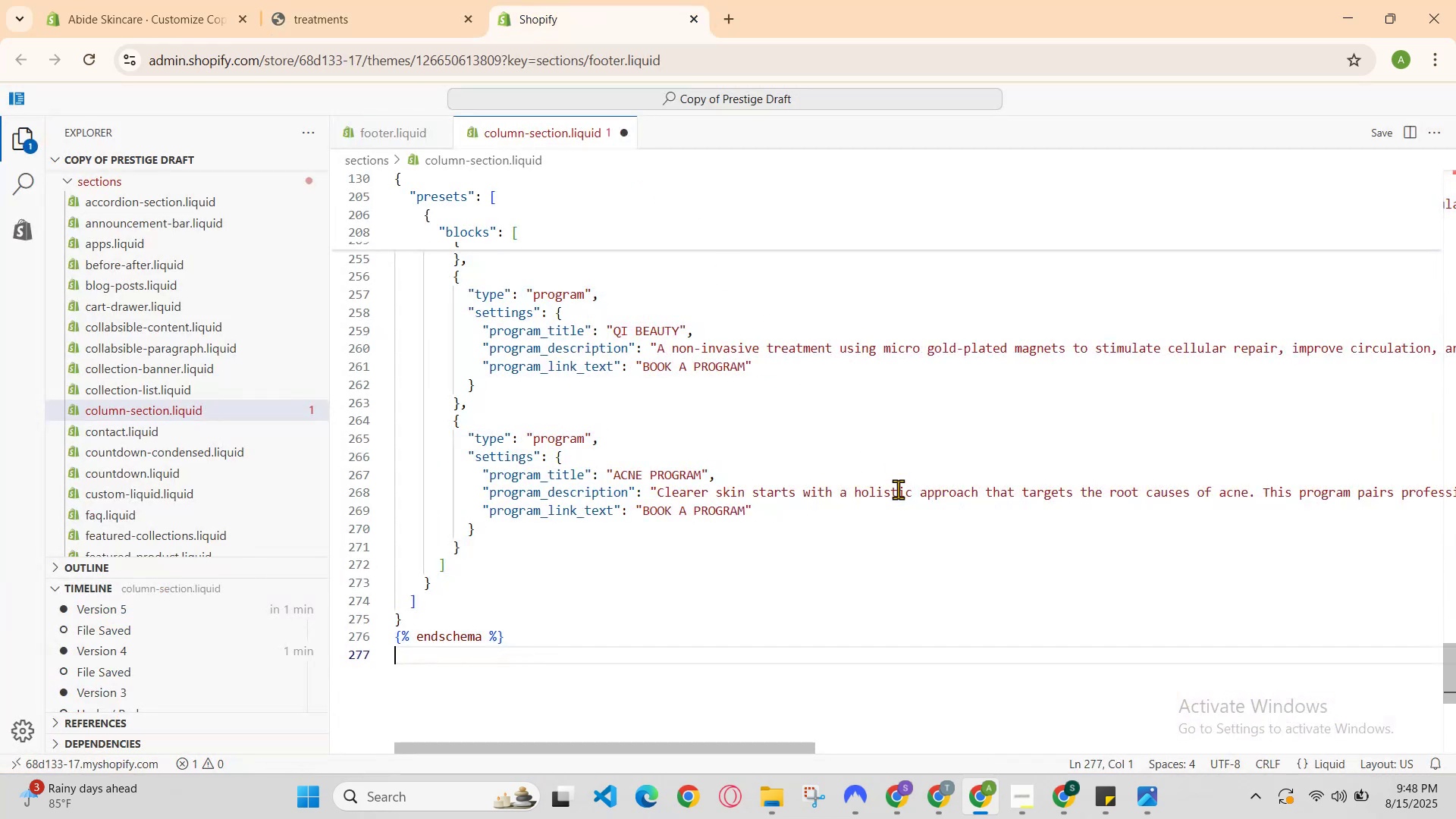 
key(Control+S)
 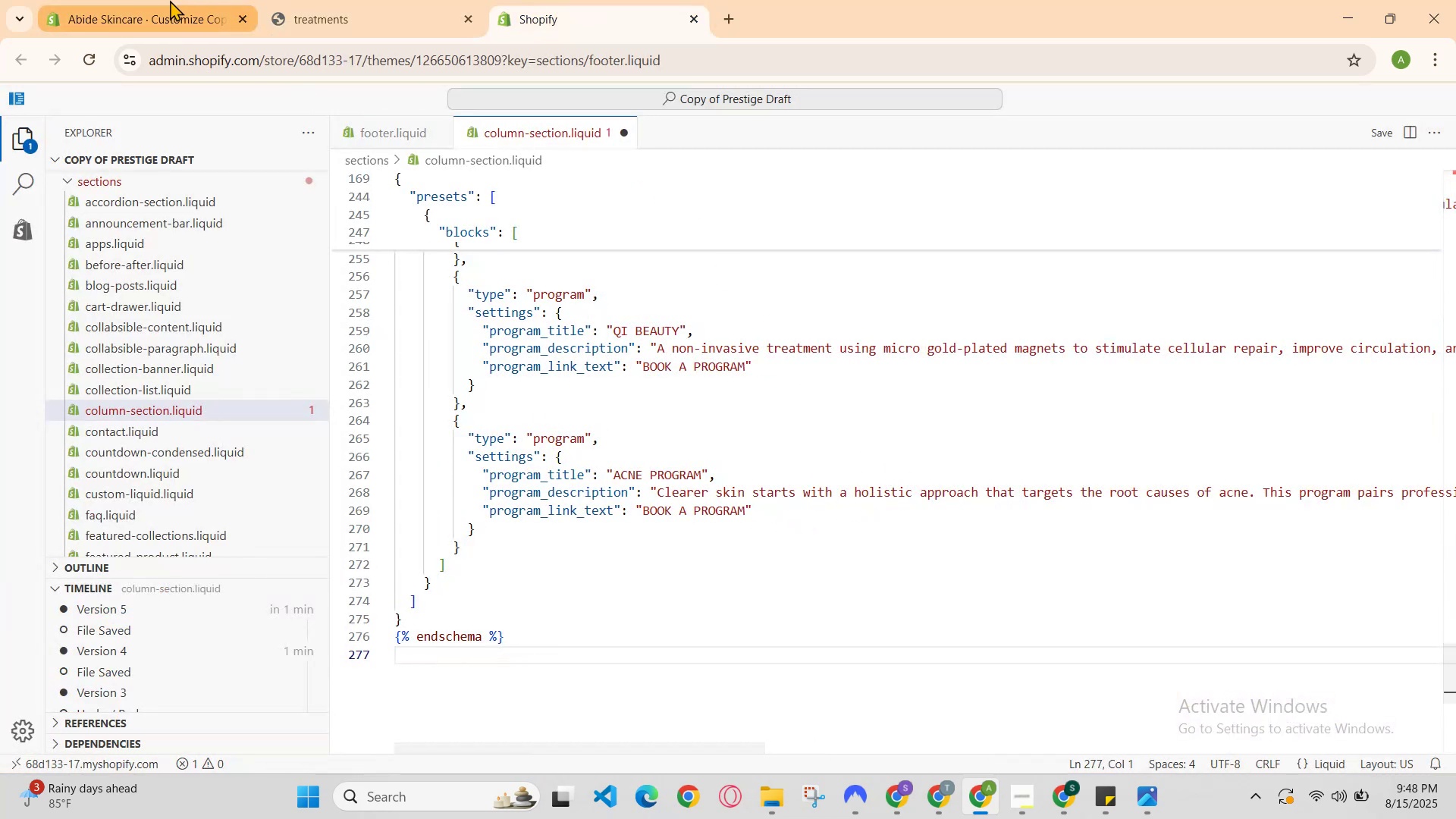 
left_click([170, 0])
 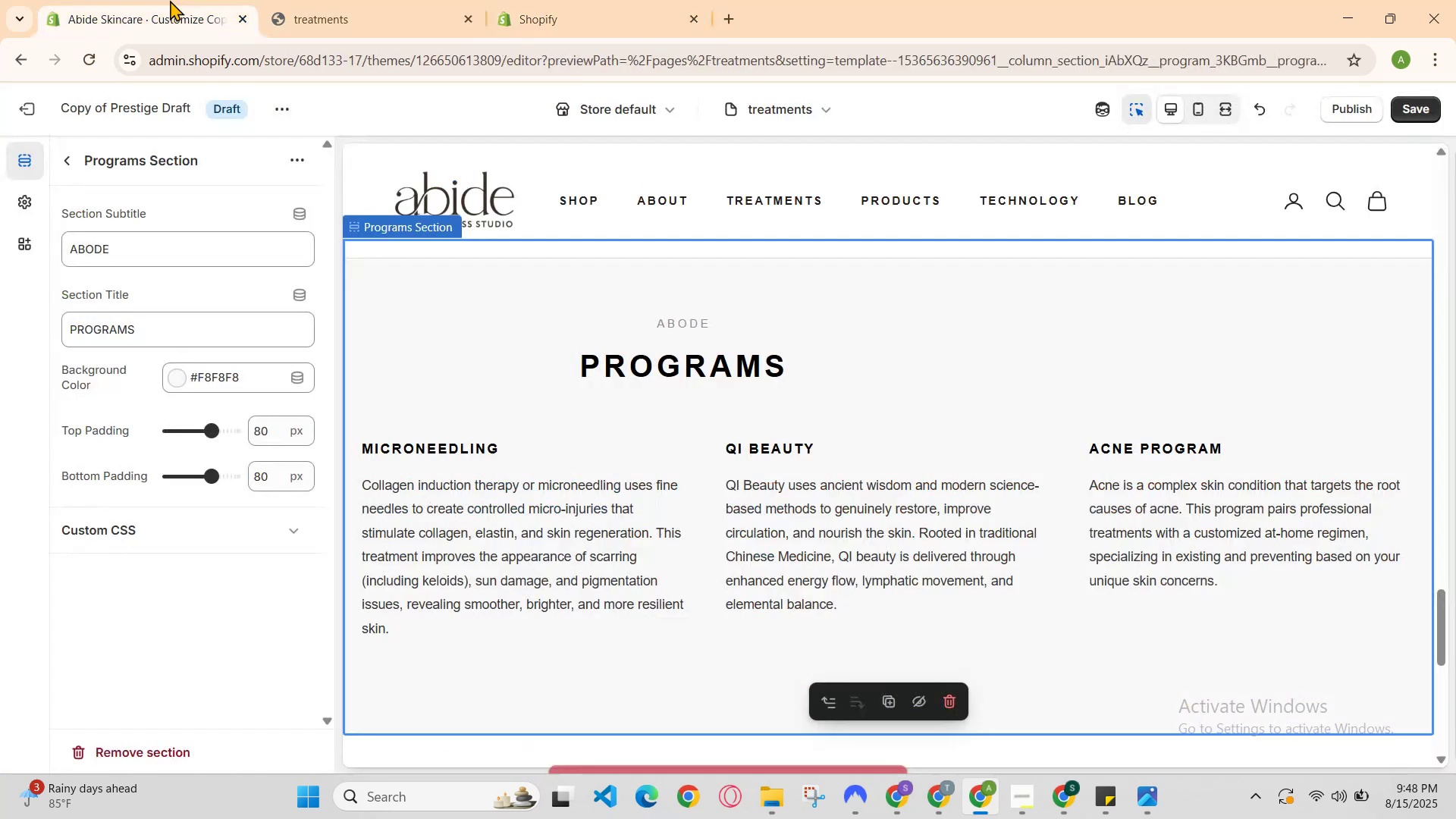 
key(Control+E)
 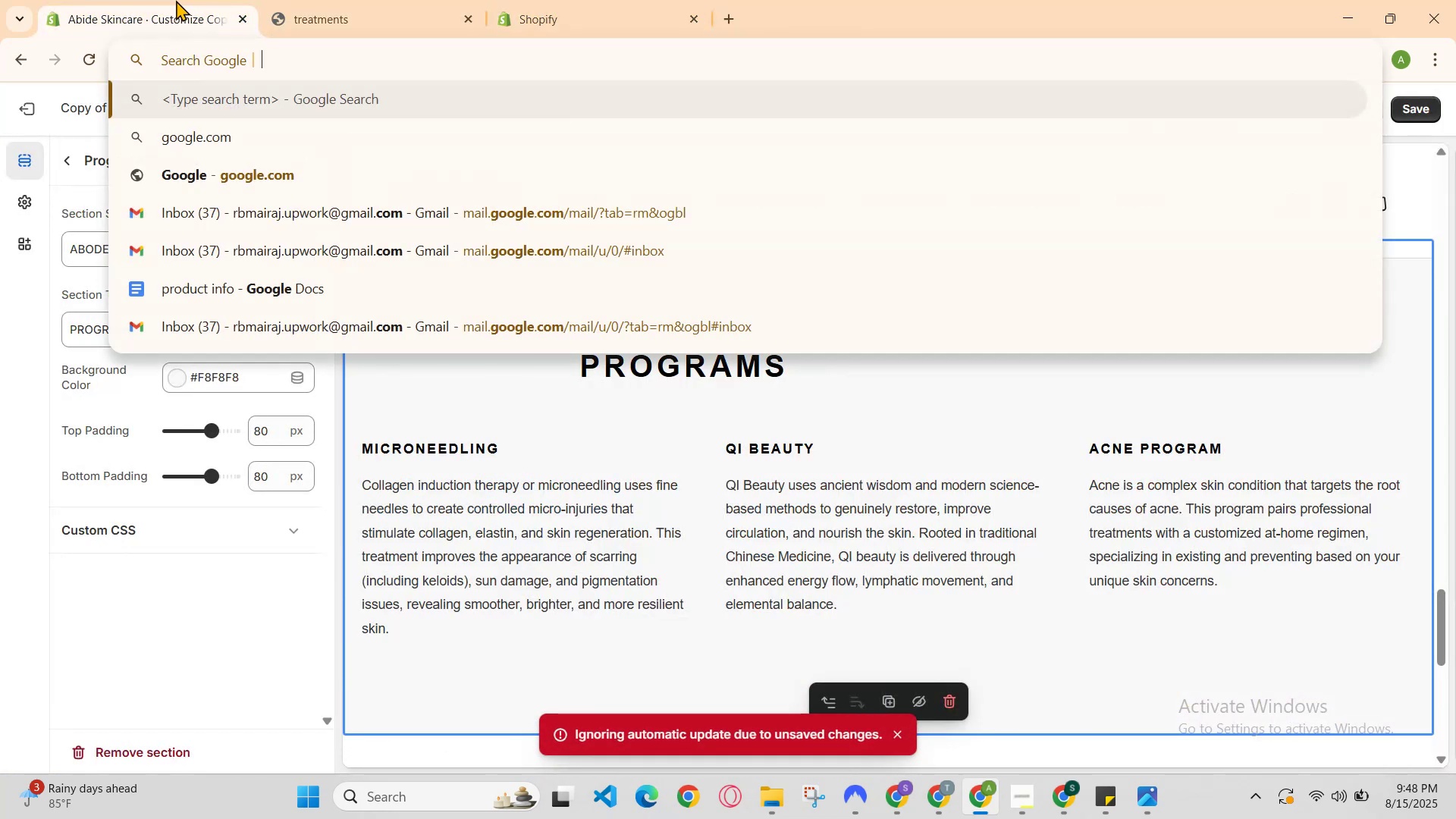 
key(Control+R)
 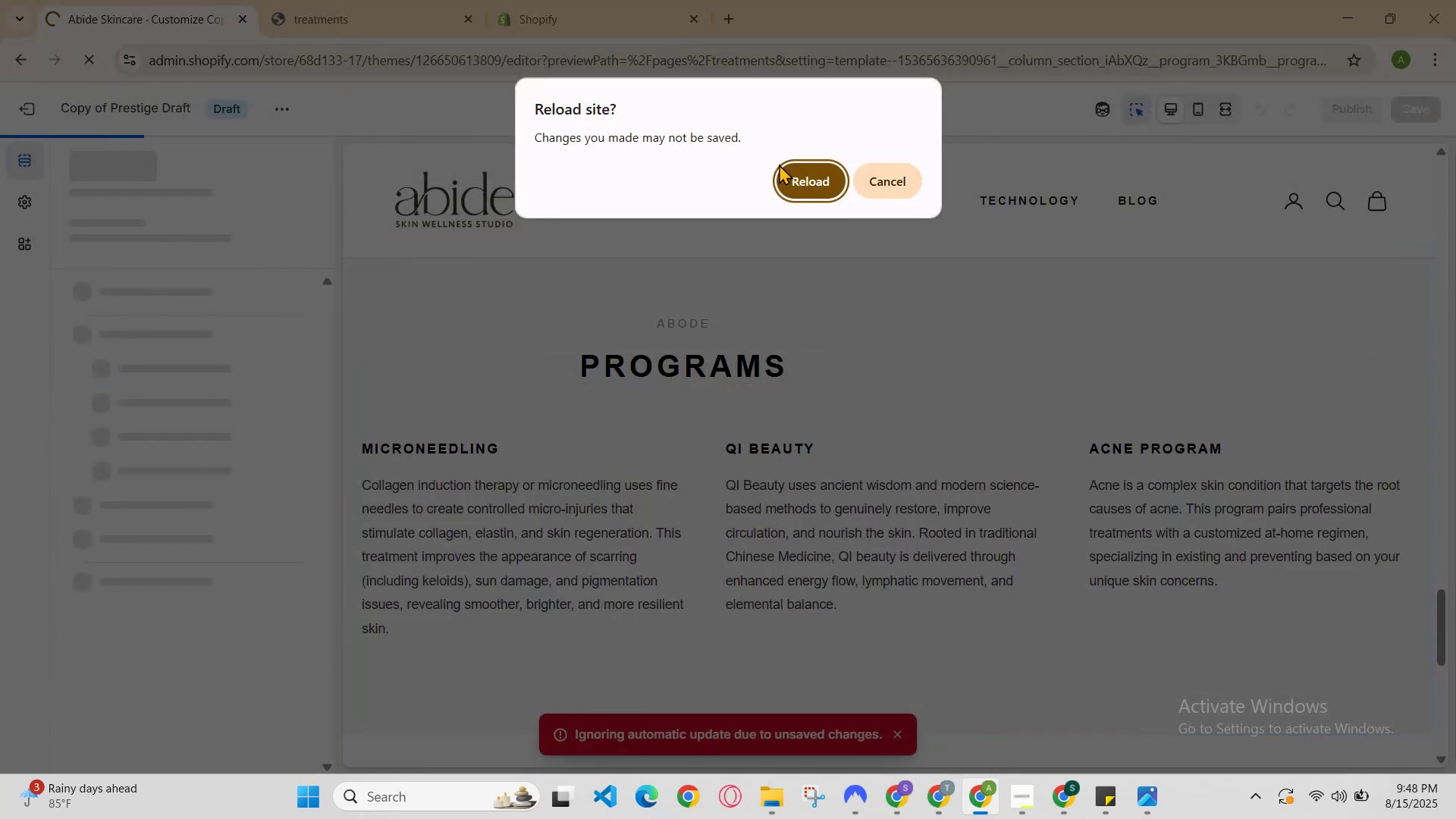 
left_click([817, 183])
 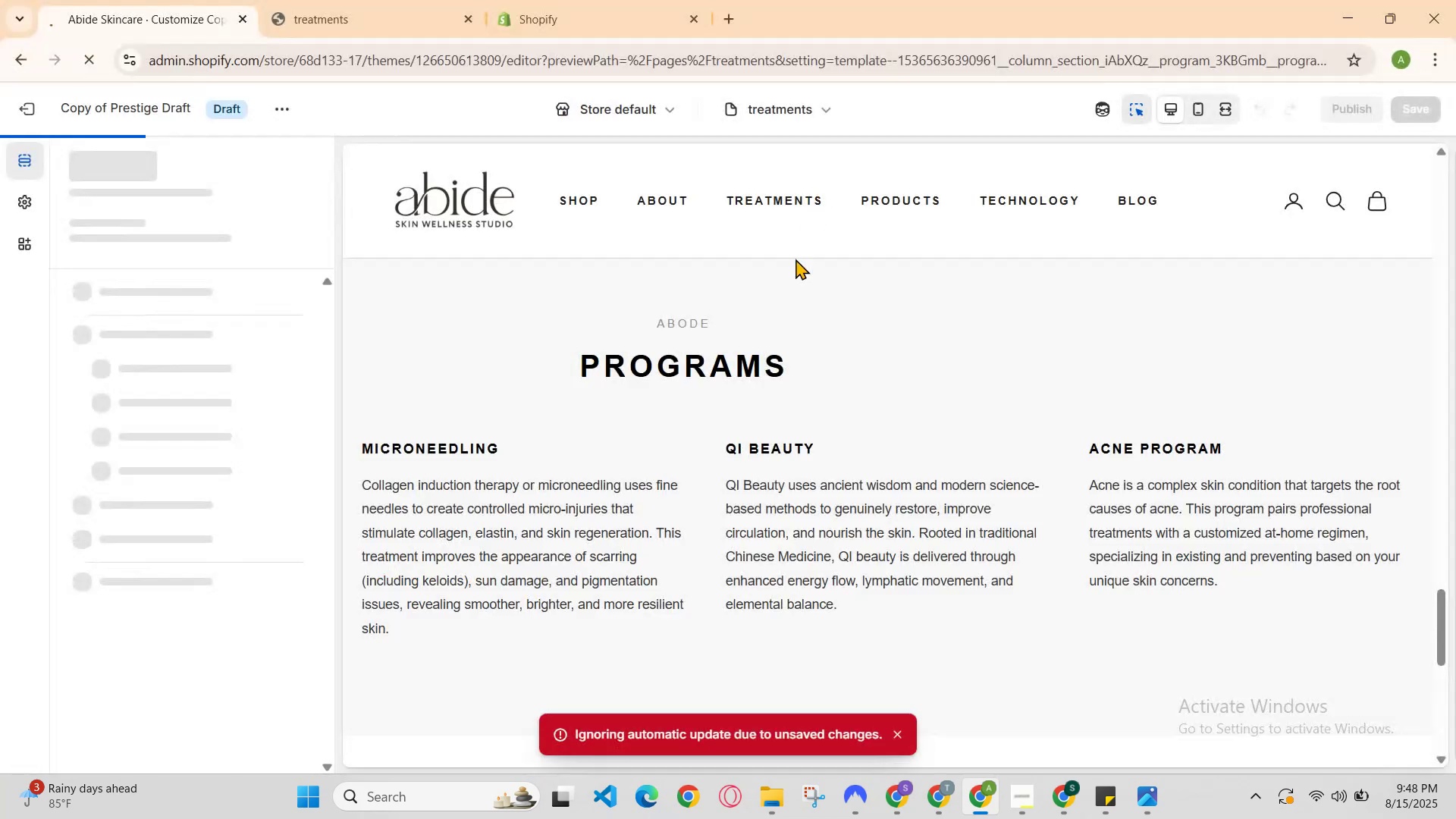 
scroll: coordinate [774, 372], scroll_direction: down, amount: 3.0
 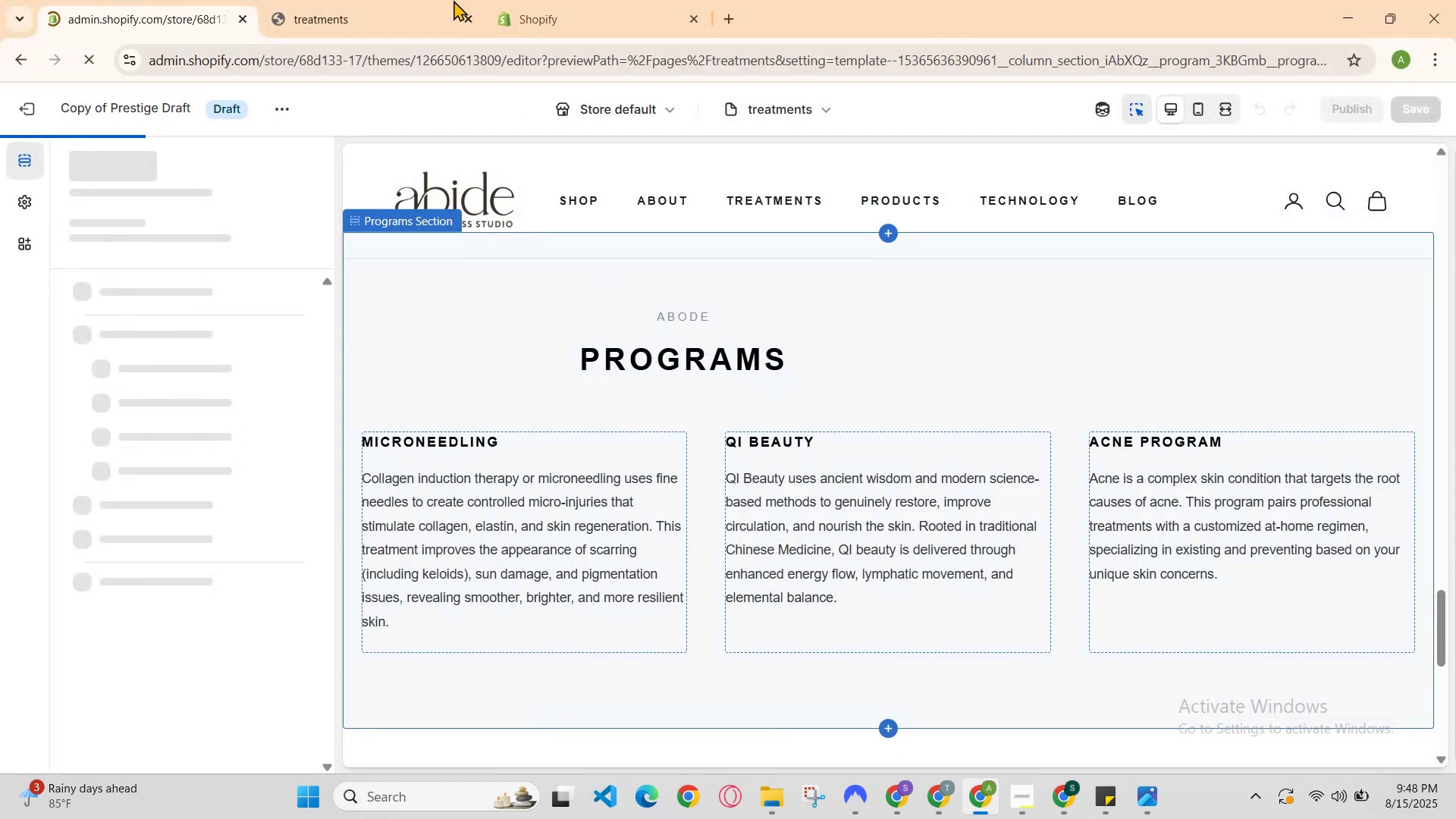 
left_click([444, 0])
 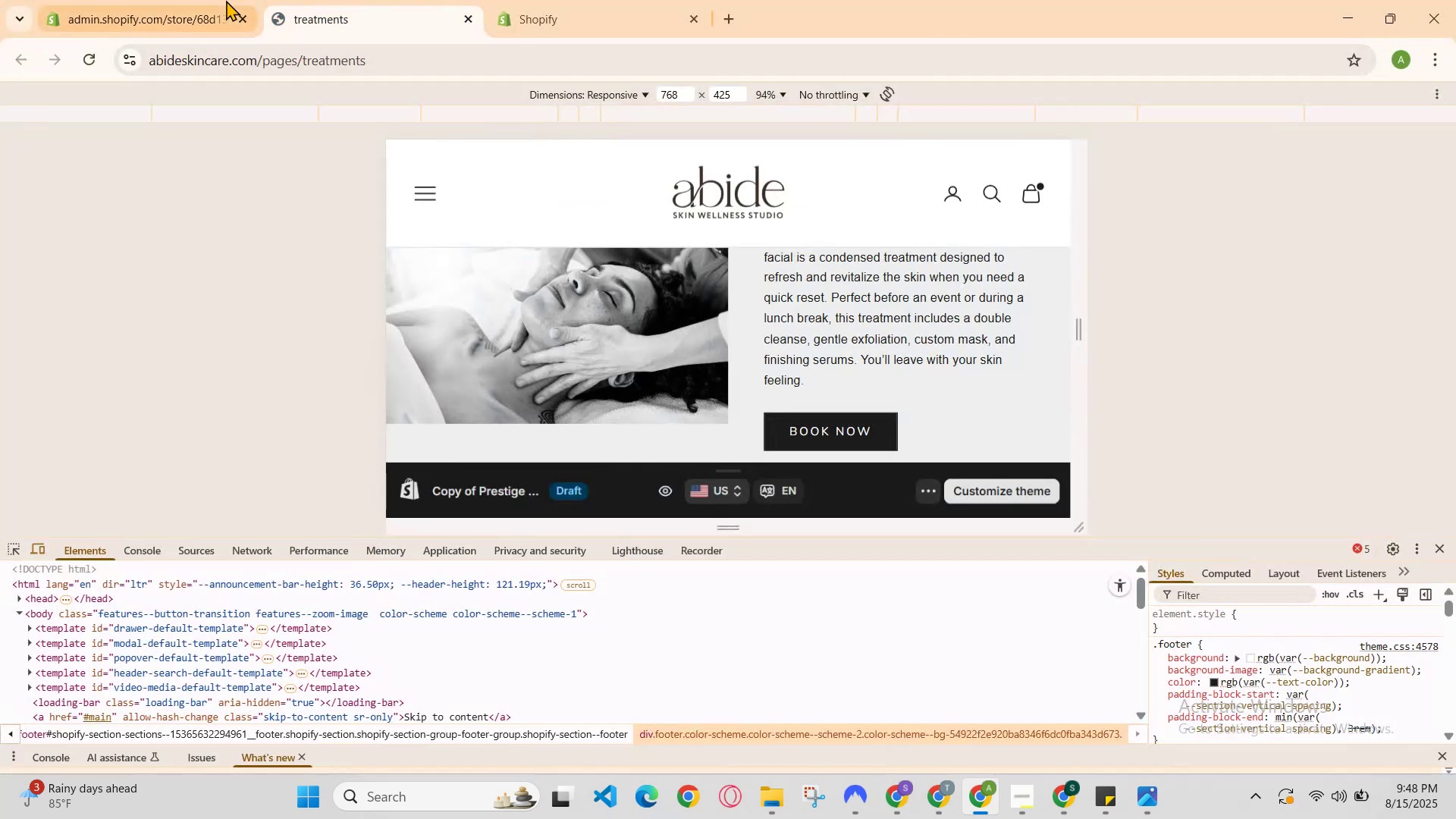 
left_click([215, 0])
 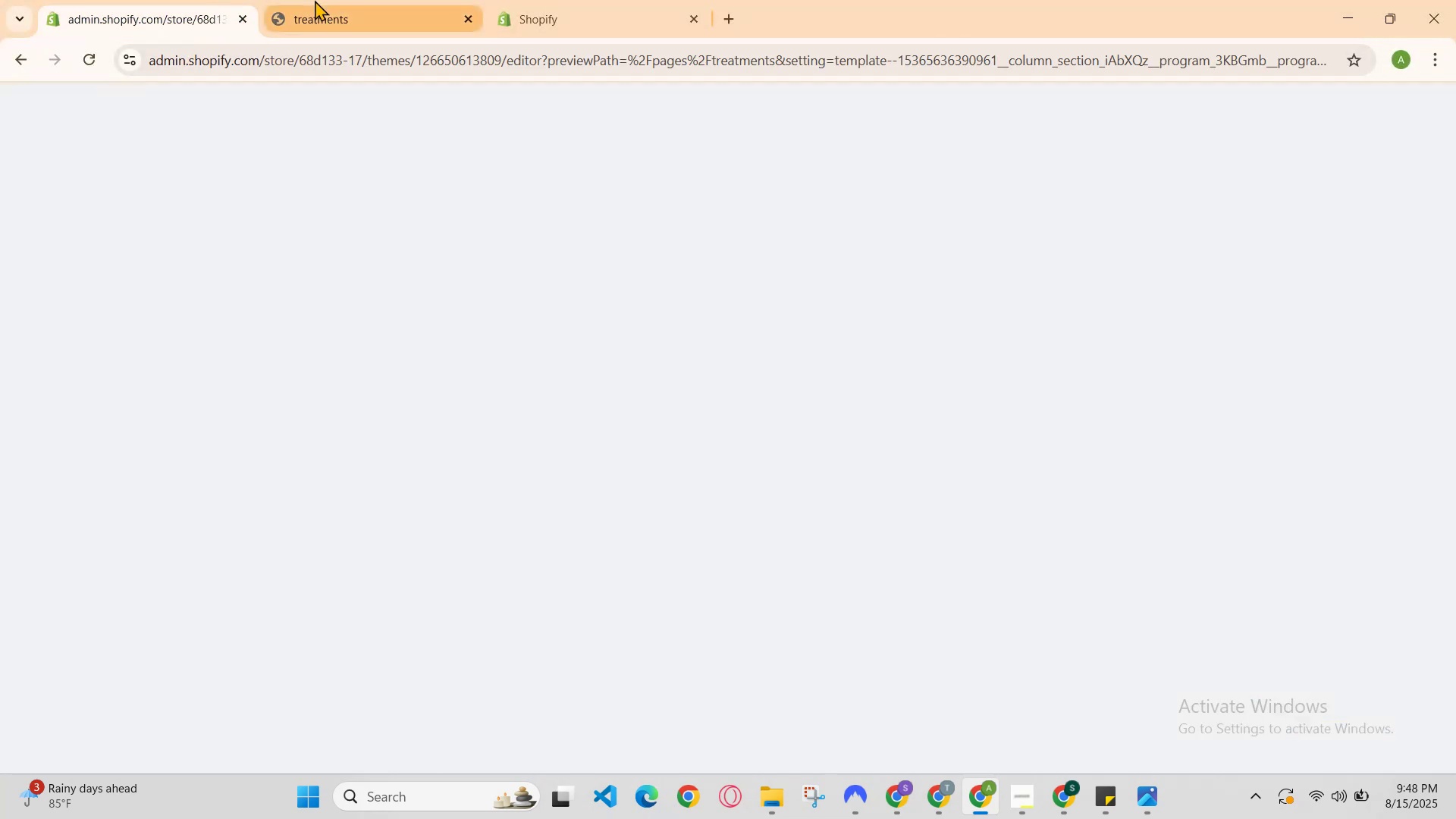 
left_click([337, 0])
 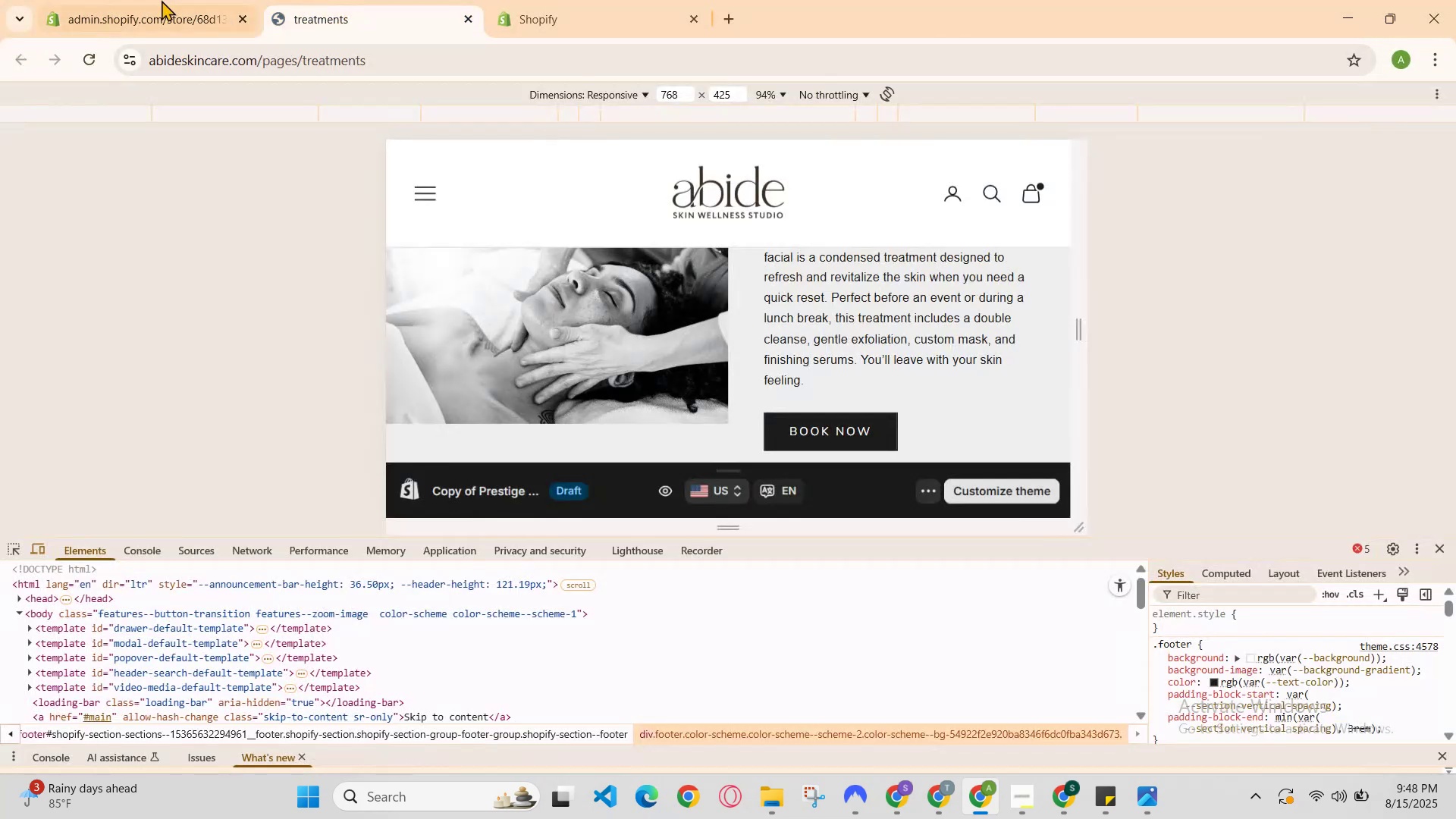 
left_click([152, 0])
 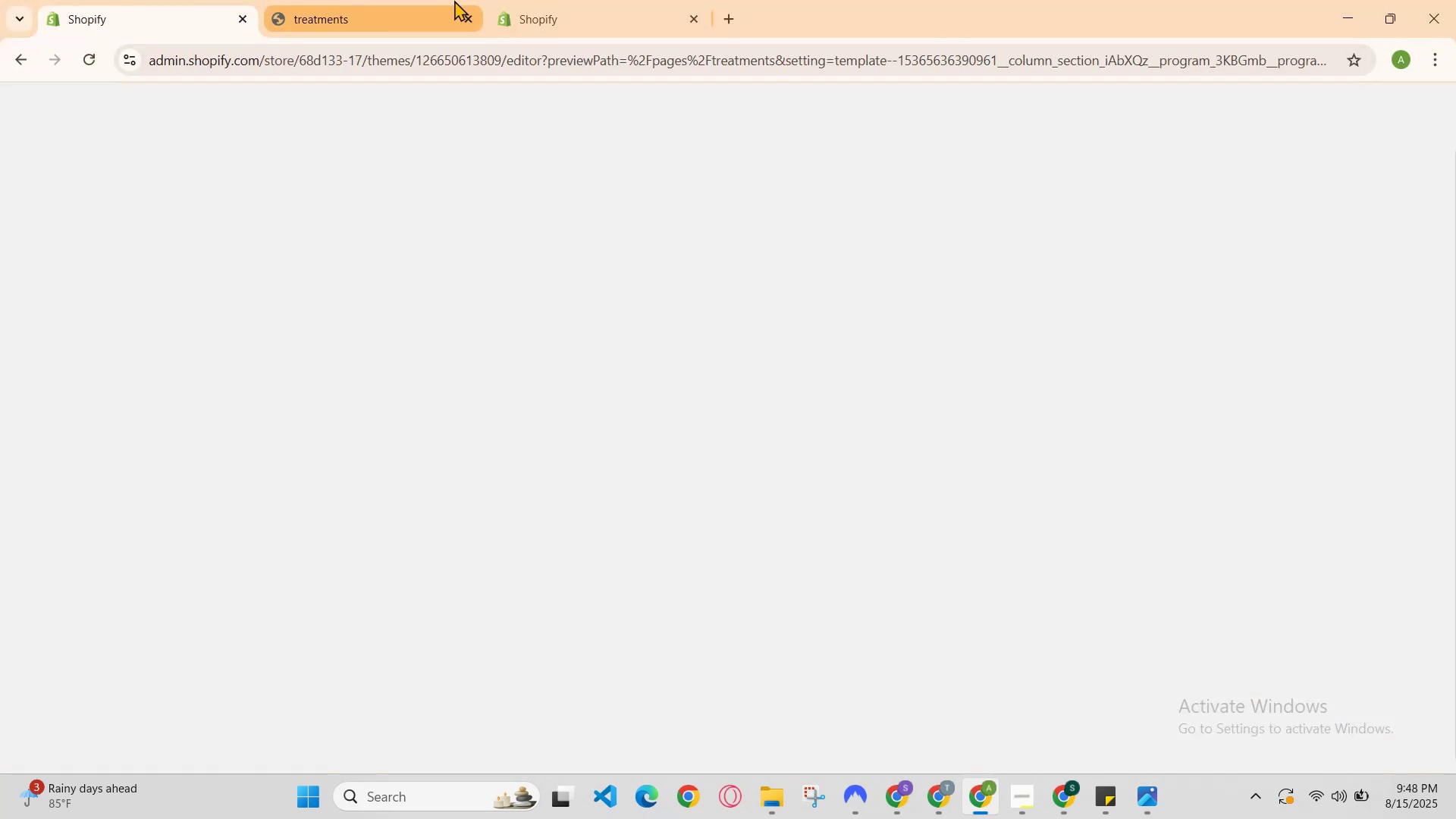 
left_click([440, 2])
 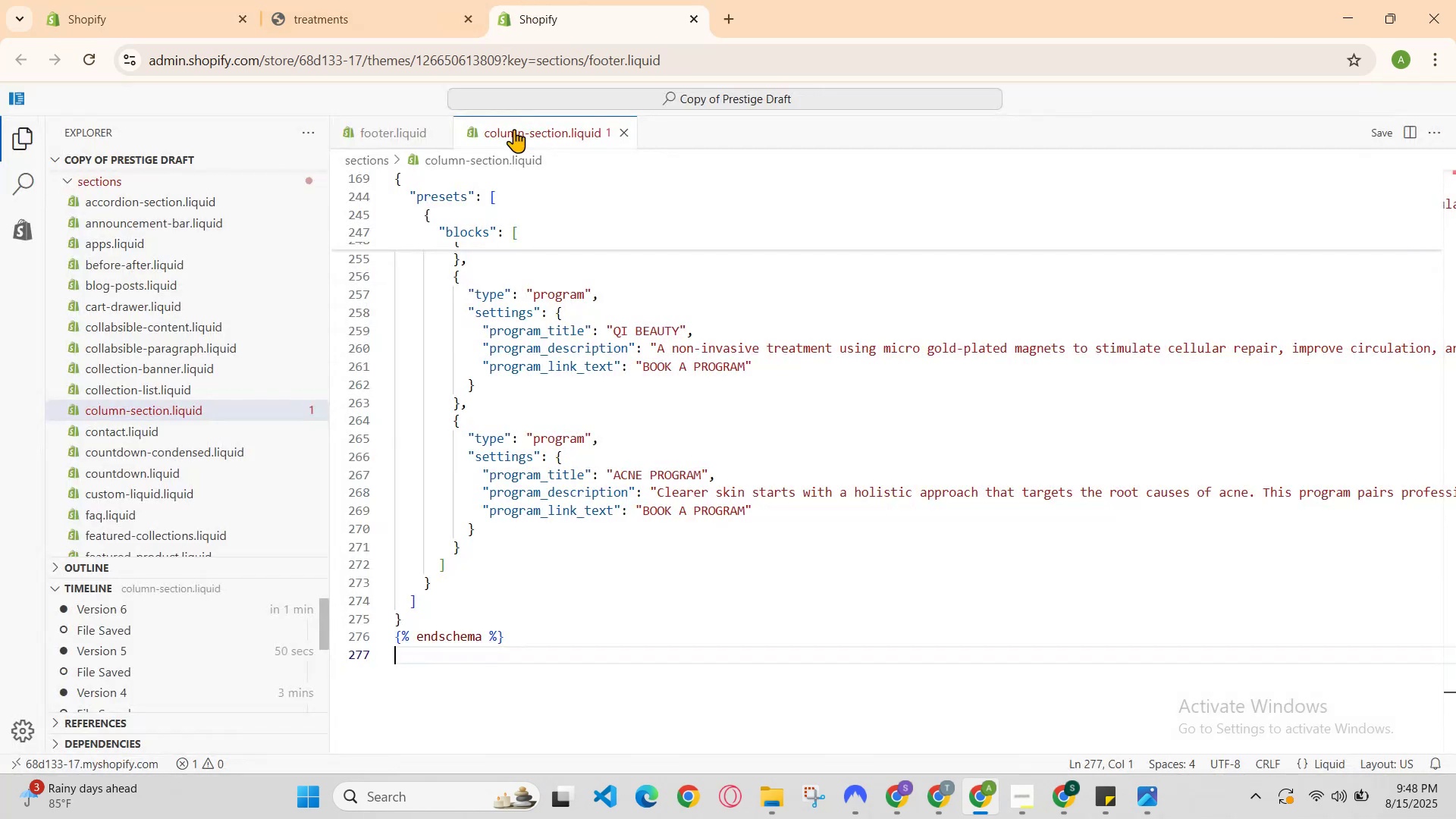 
scroll: coordinate [708, 642], scroll_direction: up, amount: 10.0
 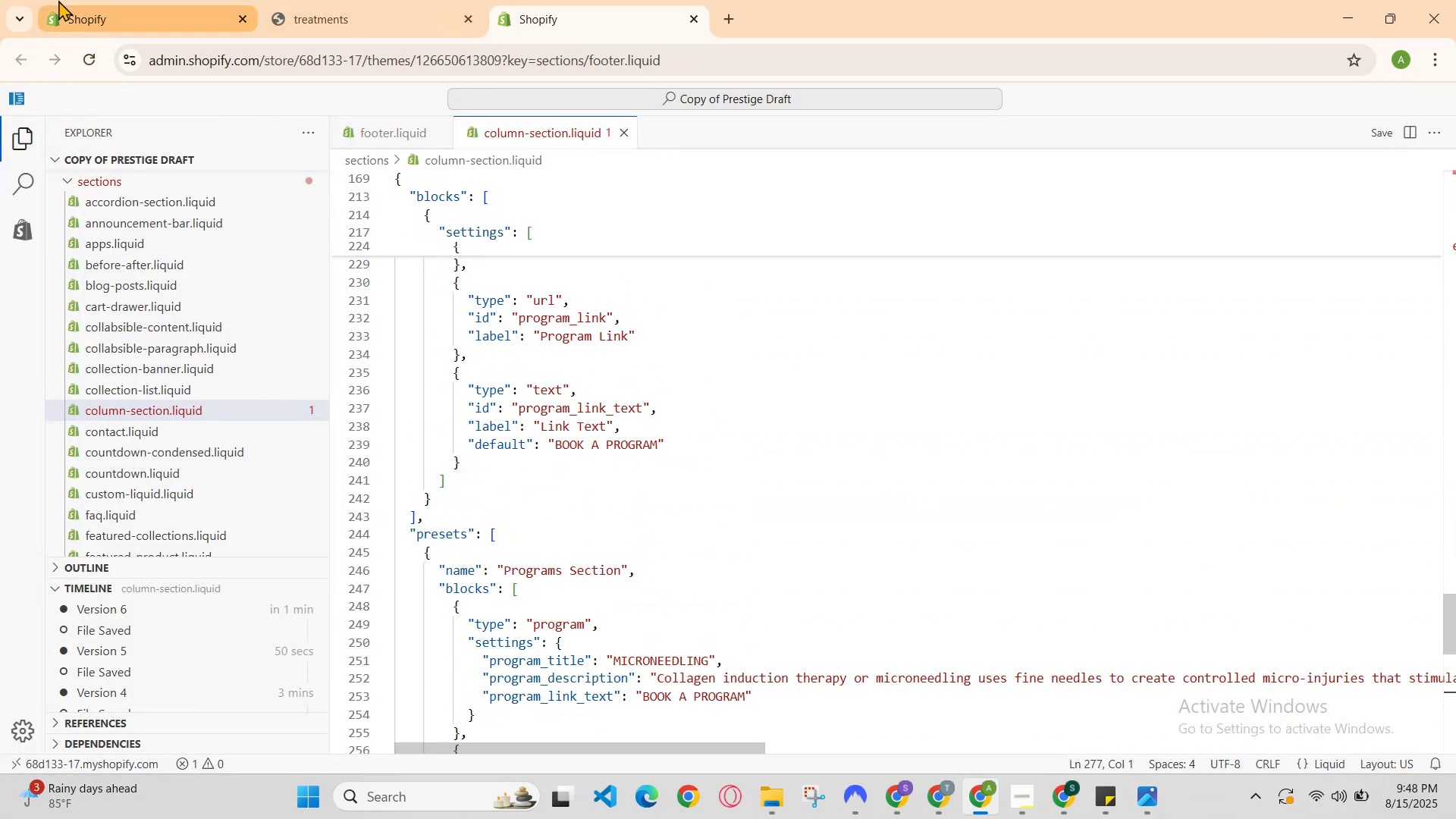 
left_click([106, 0])
 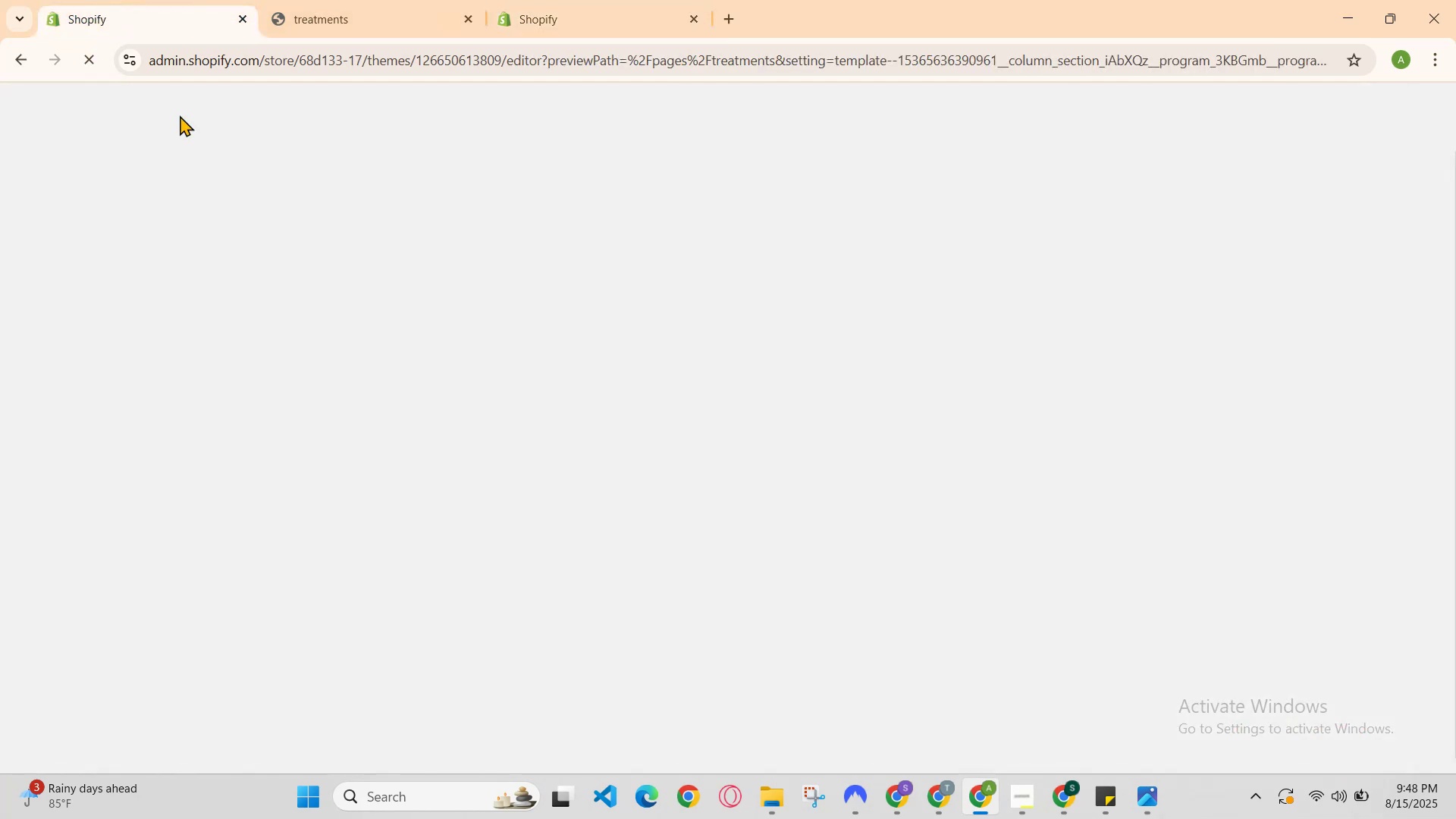 
scroll: coordinate [580, 578], scroll_direction: down, amount: 27.0
 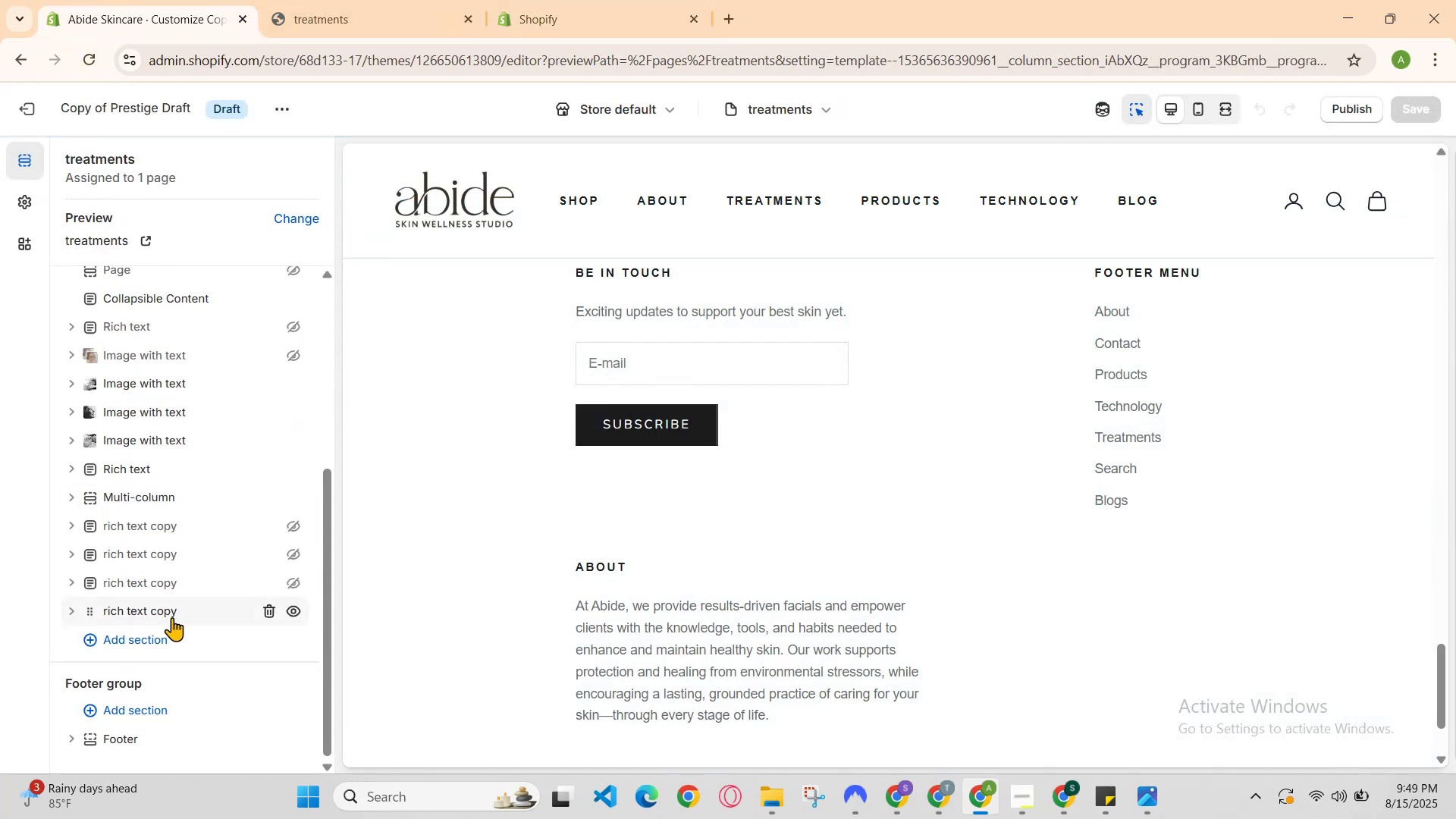 
left_click([168, 639])
 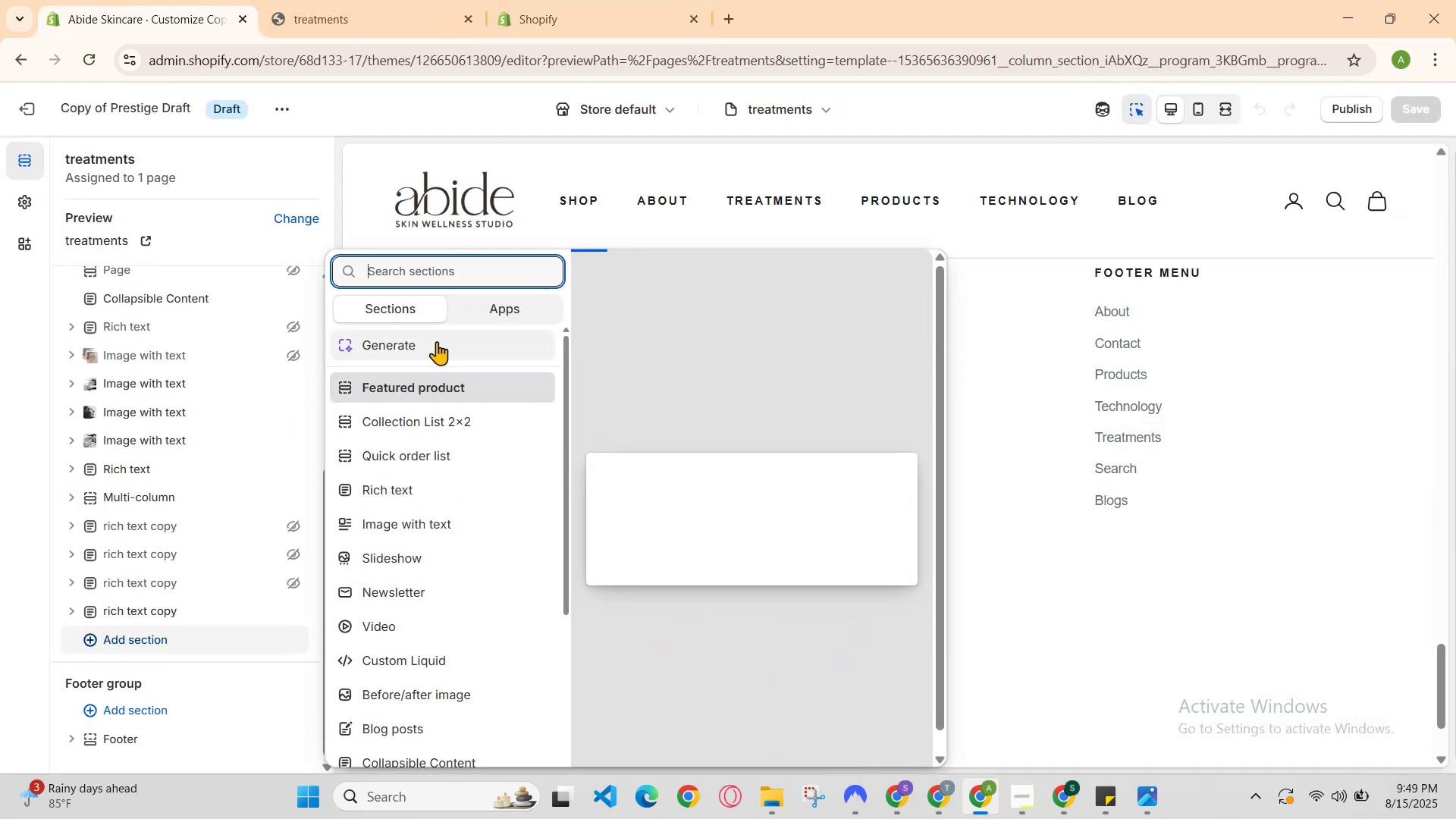 
key(S)
 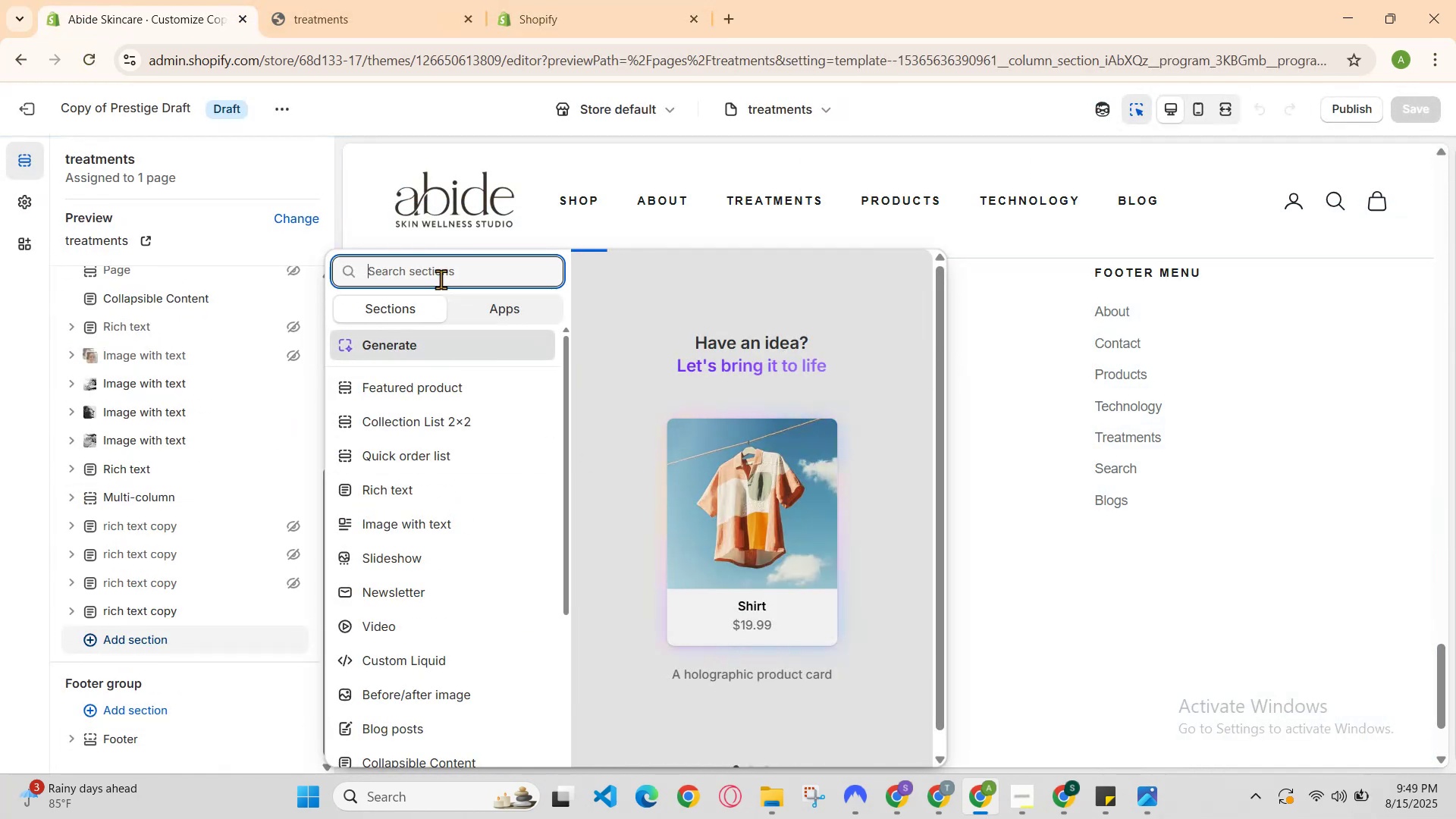 
left_click([441, 279])
 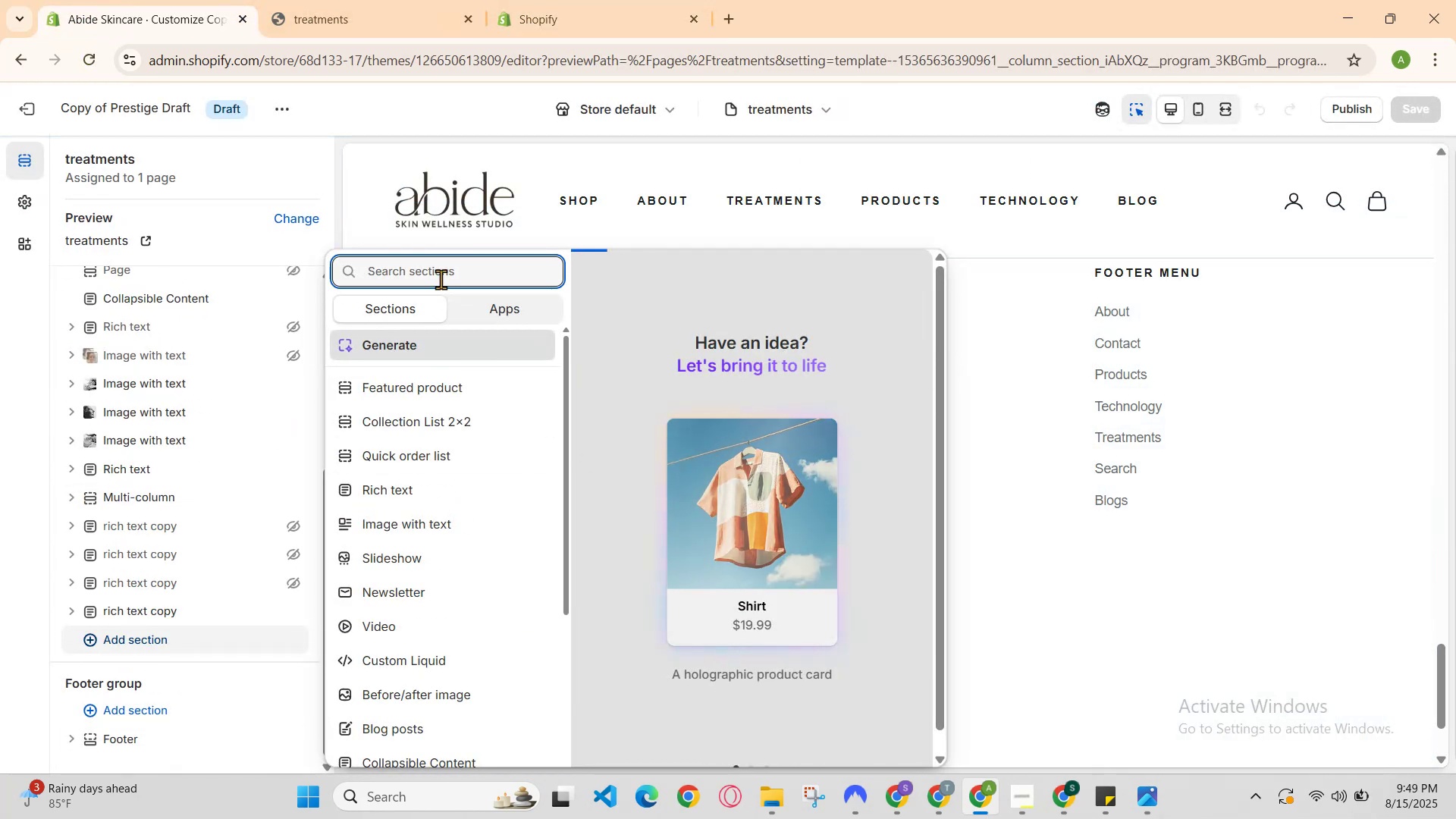 
type(apr)
 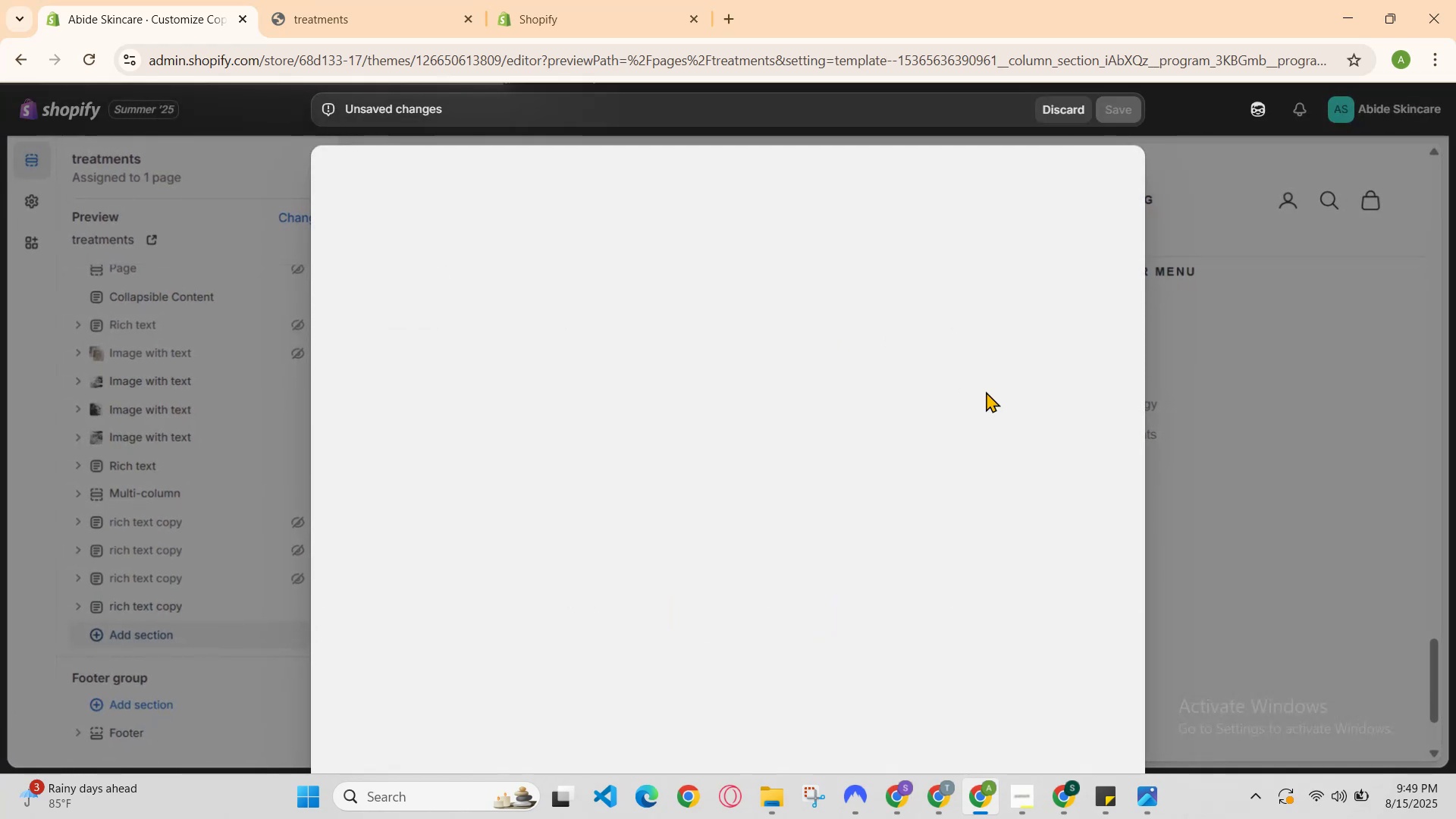 
left_click([1455, 400])
 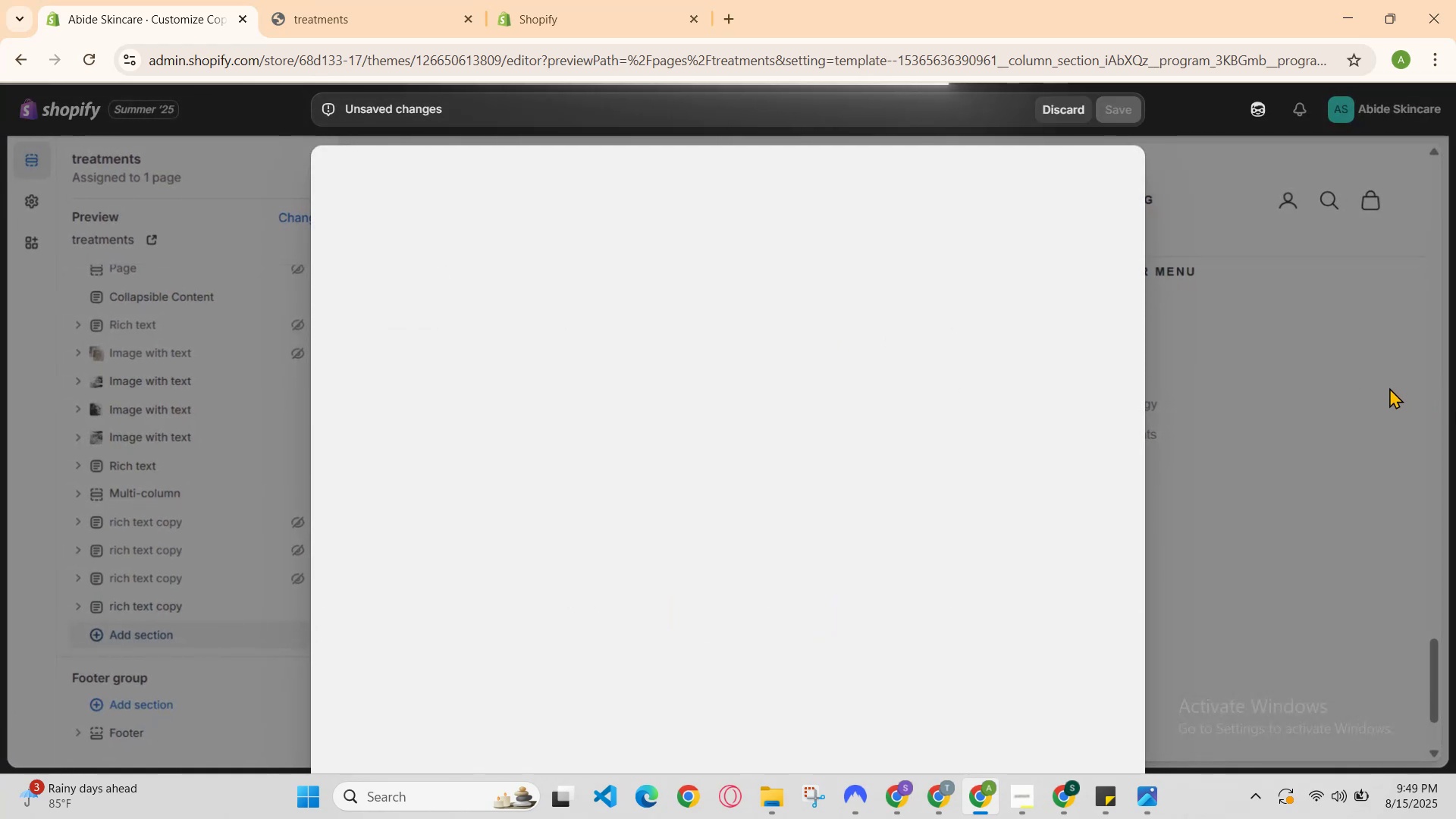 
left_click([1389, 388])
 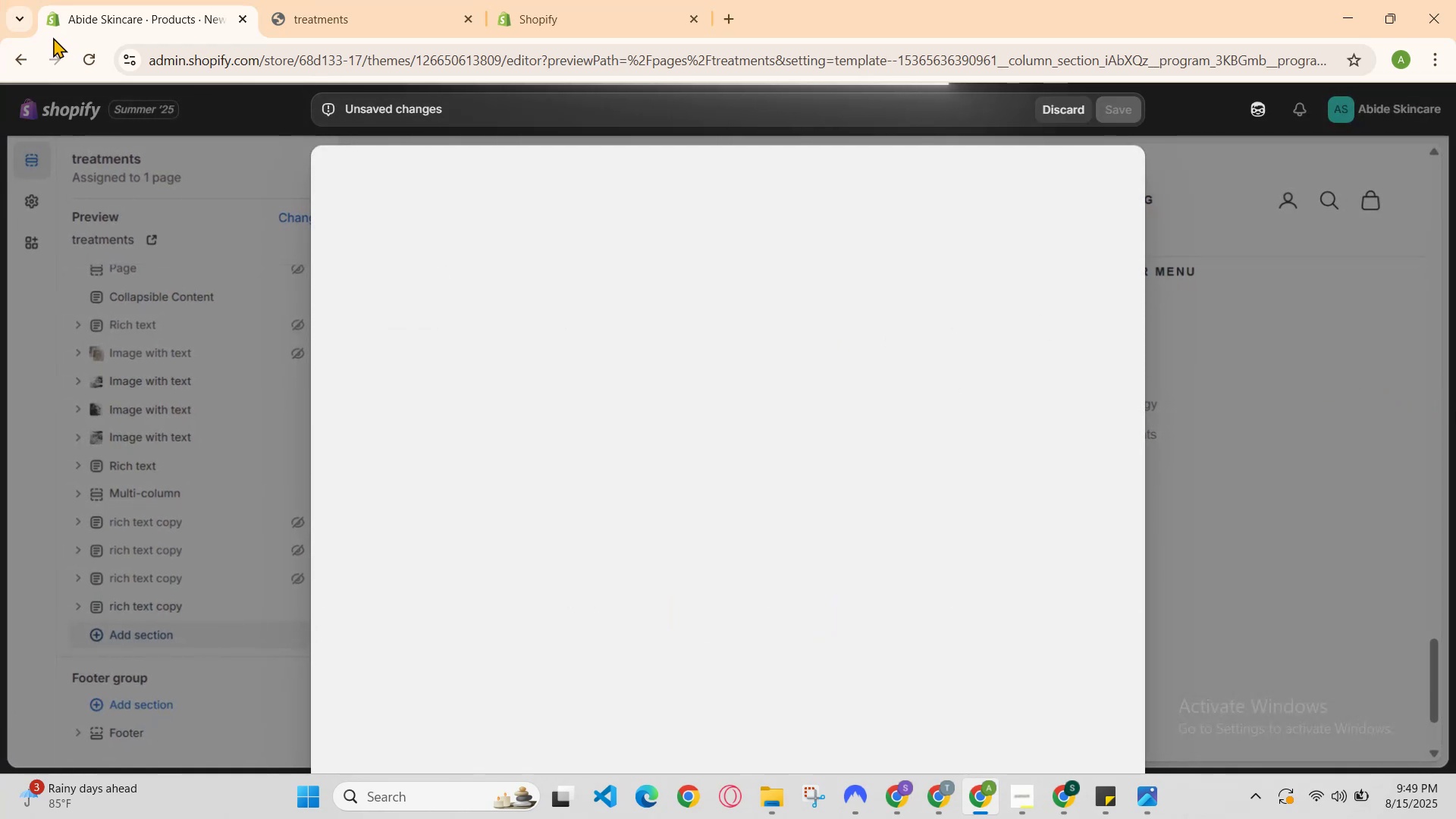 
left_click([16, 57])
 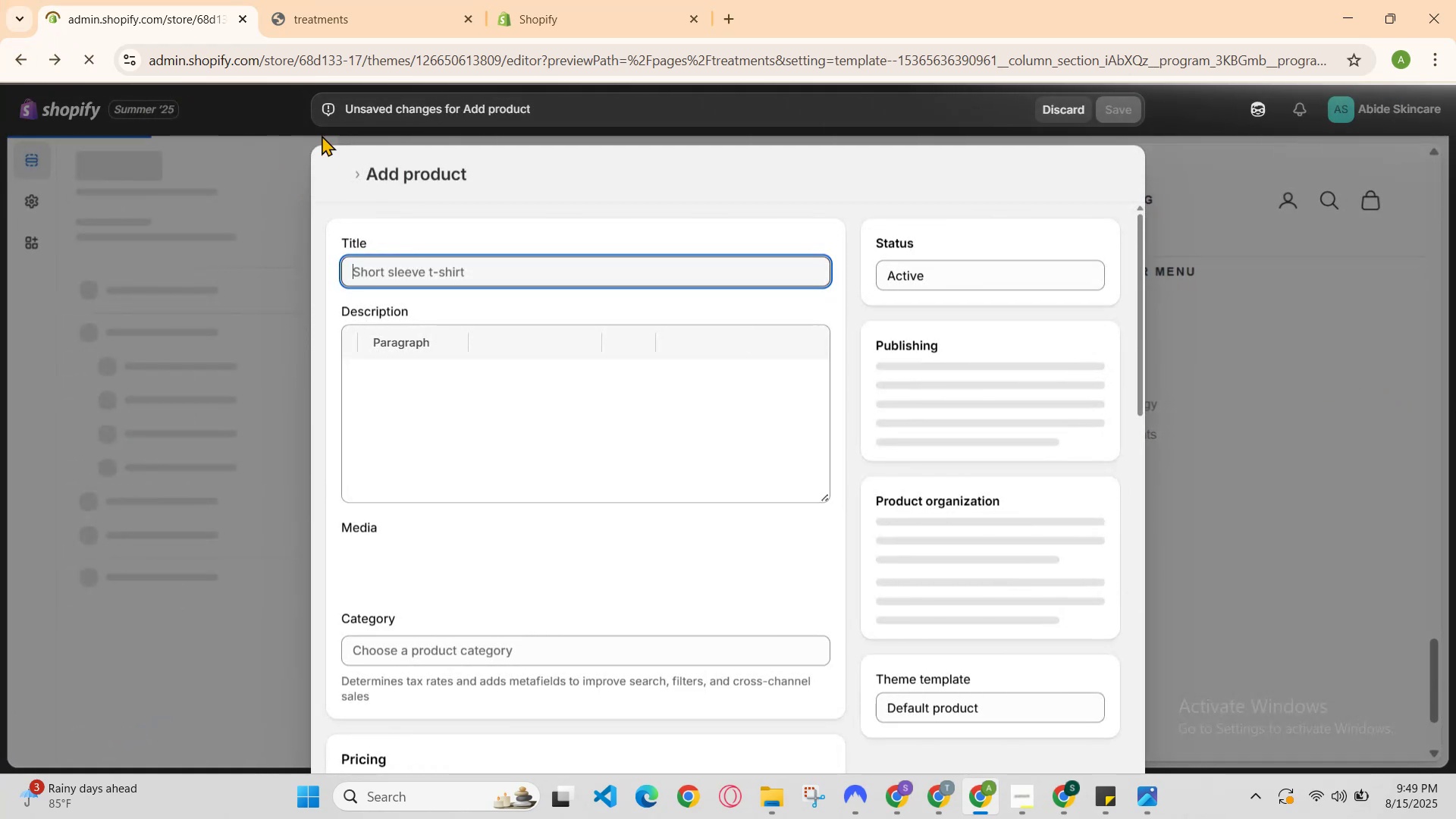 
left_click_drag(start_coordinate=[350, 1], to_coordinate=[353, 2])
 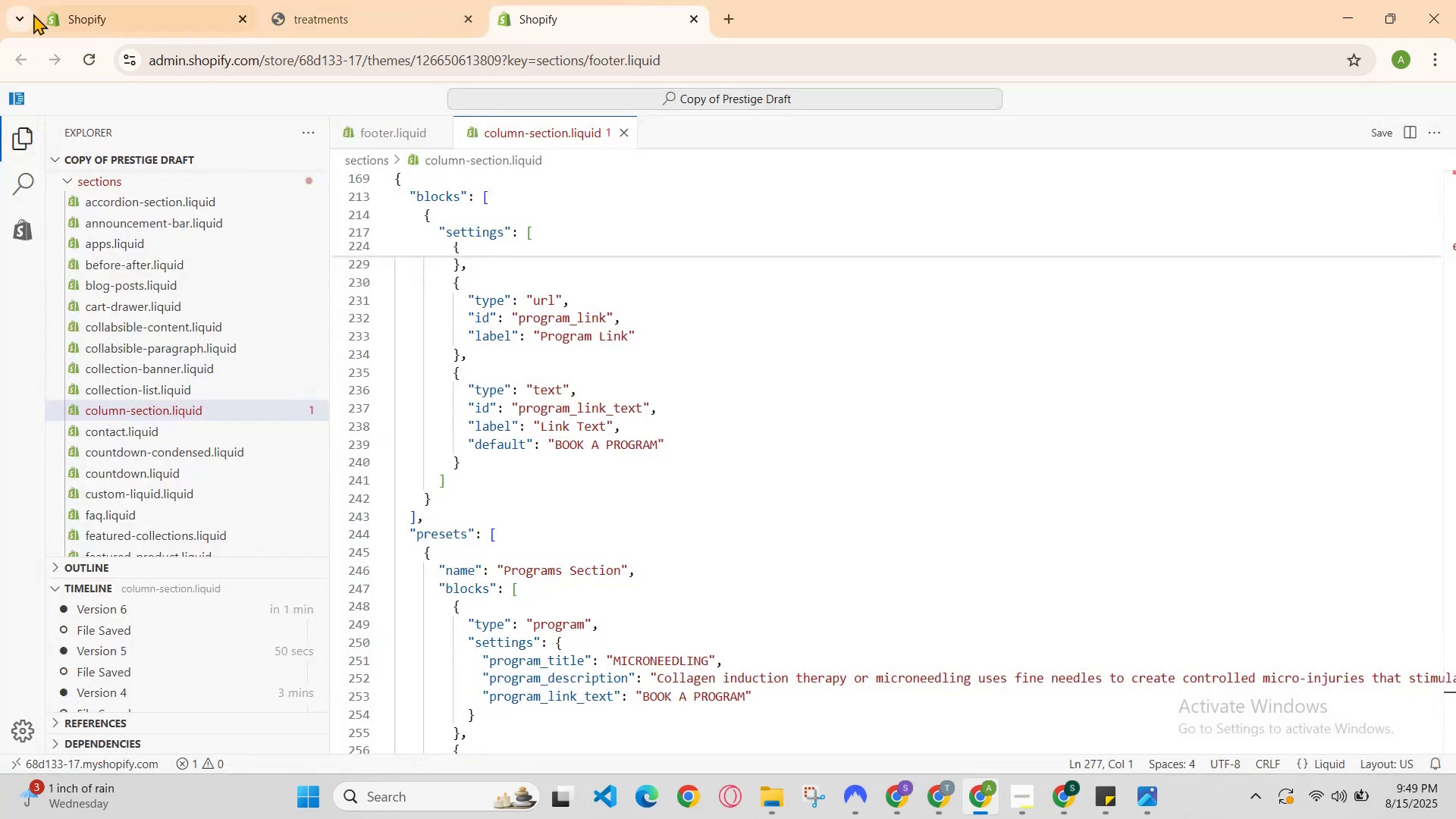 
left_click([124, 0])
 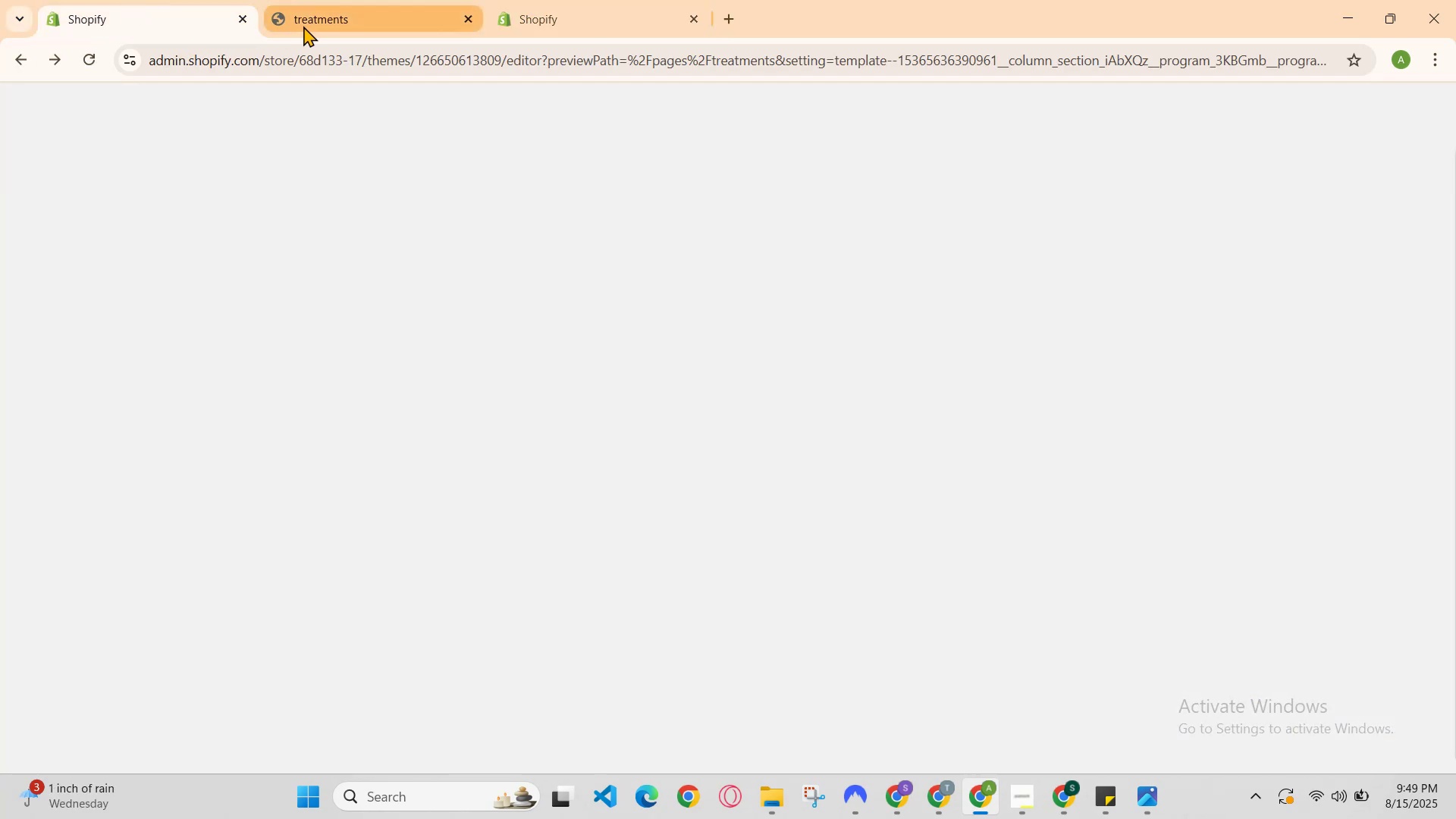 
left_click([323, 9])
 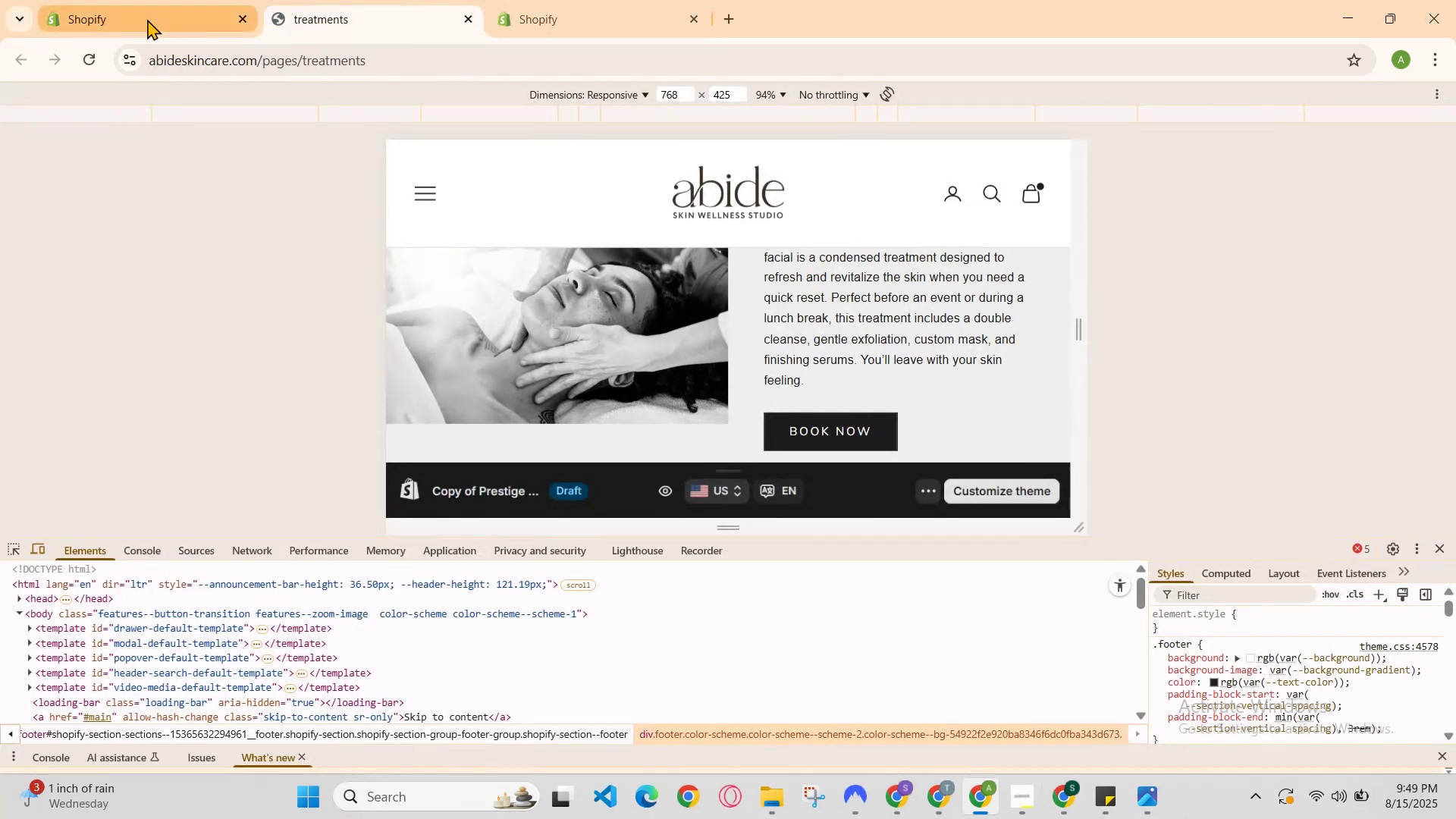 
left_click([102, 0])
 